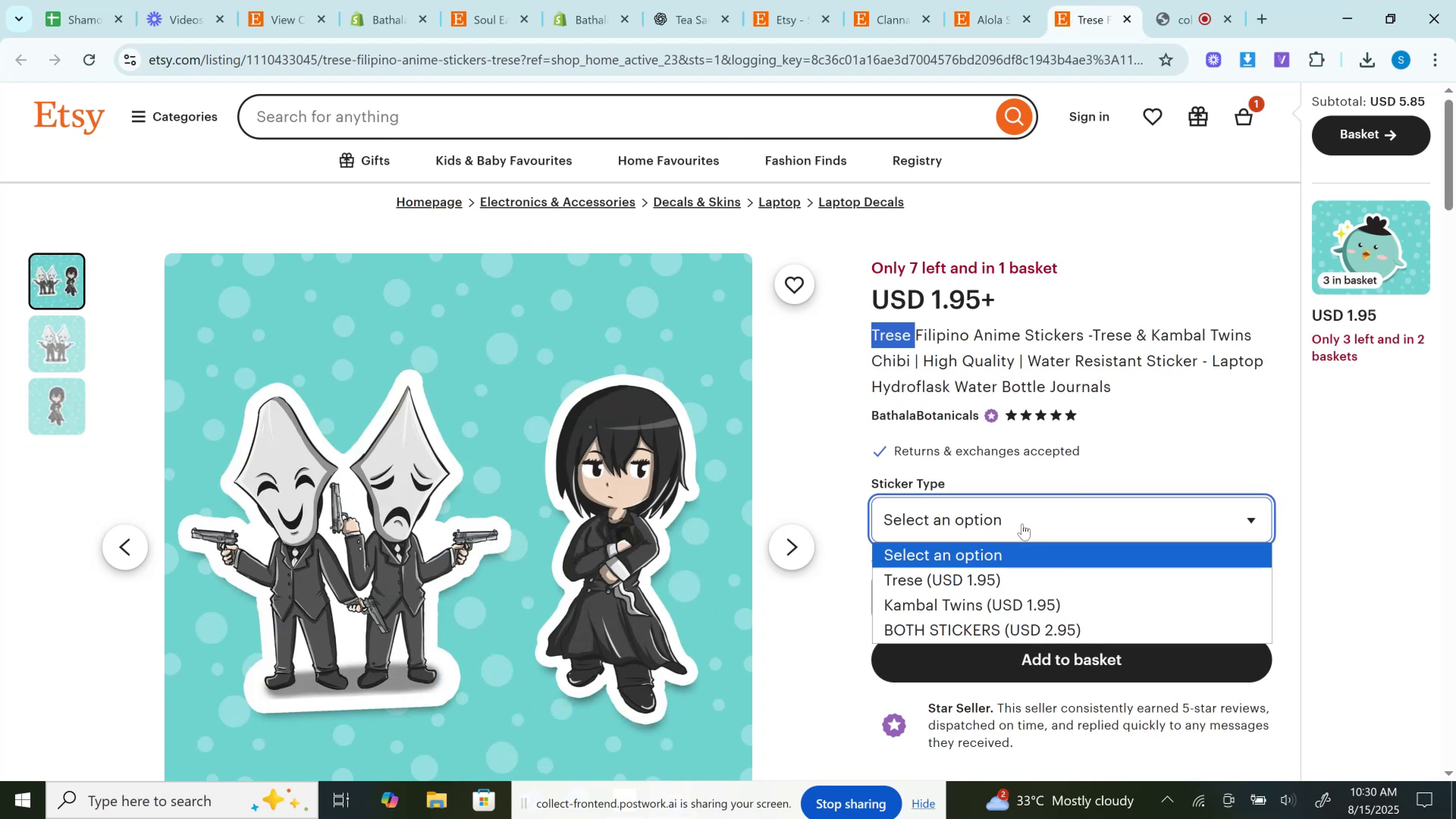 
left_click([1022, 524])
 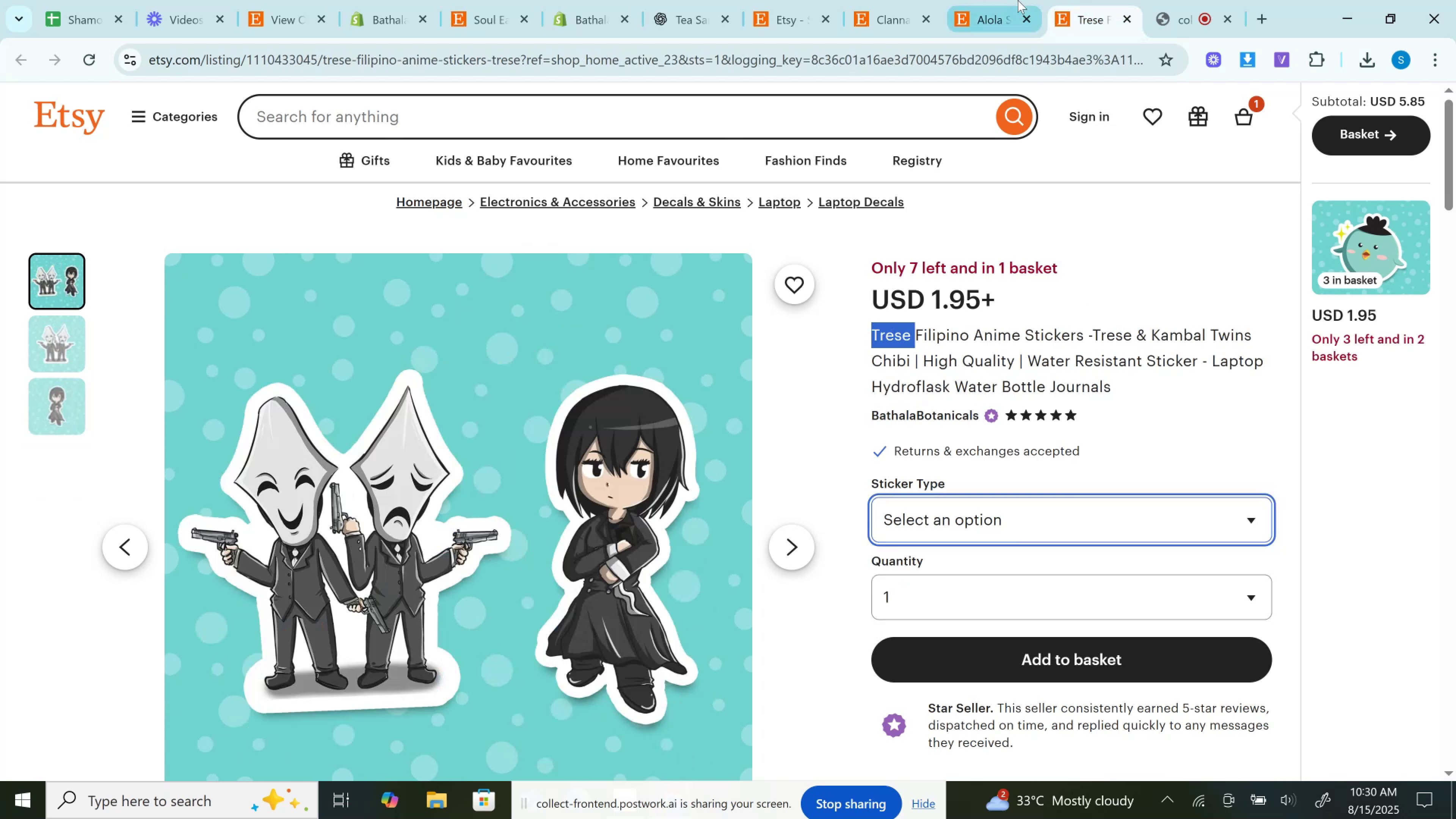 
left_click([1018, 0])
 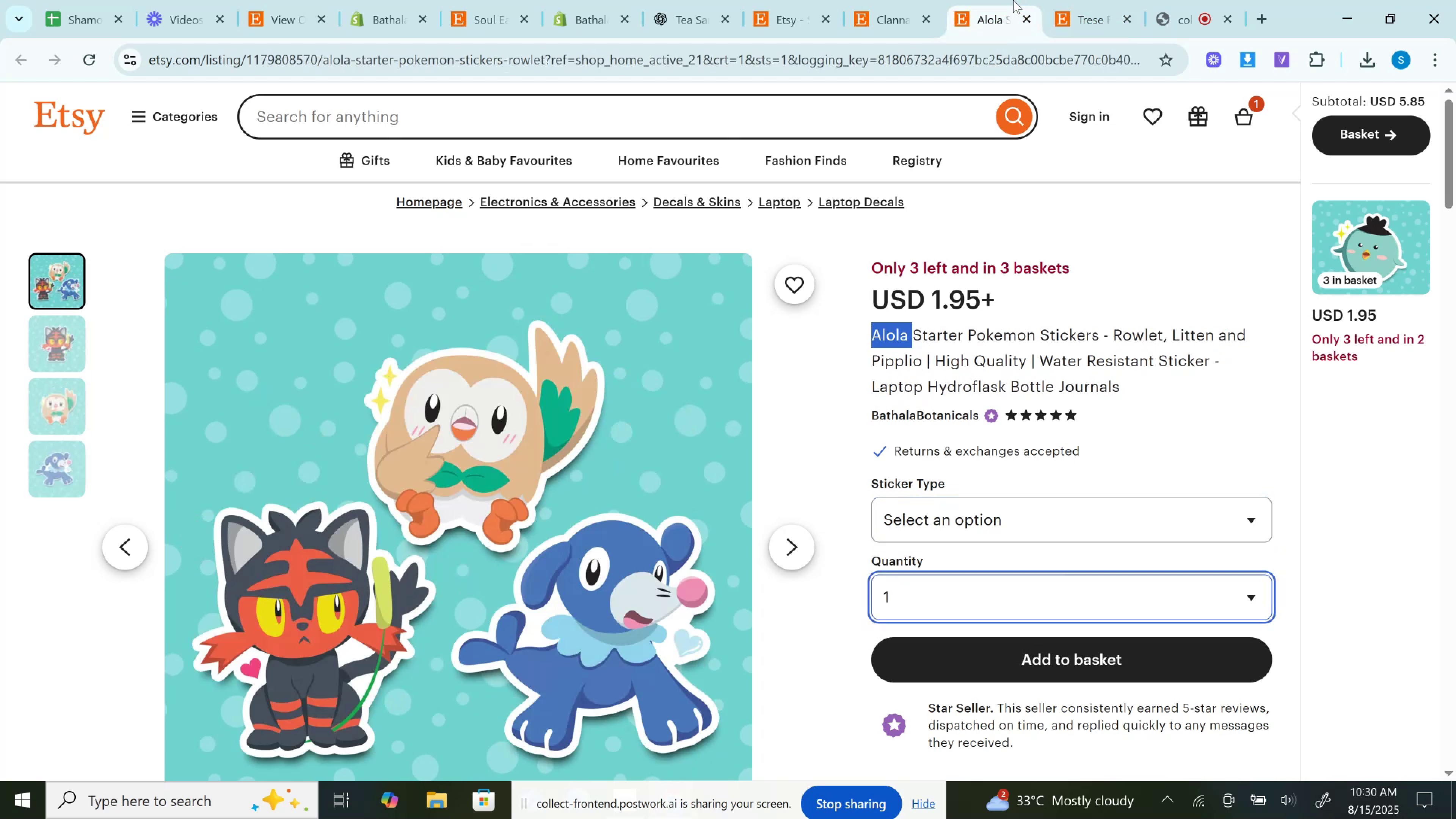 
left_click_drag(start_coordinate=[1013, 0], to_coordinate=[603, 0])
 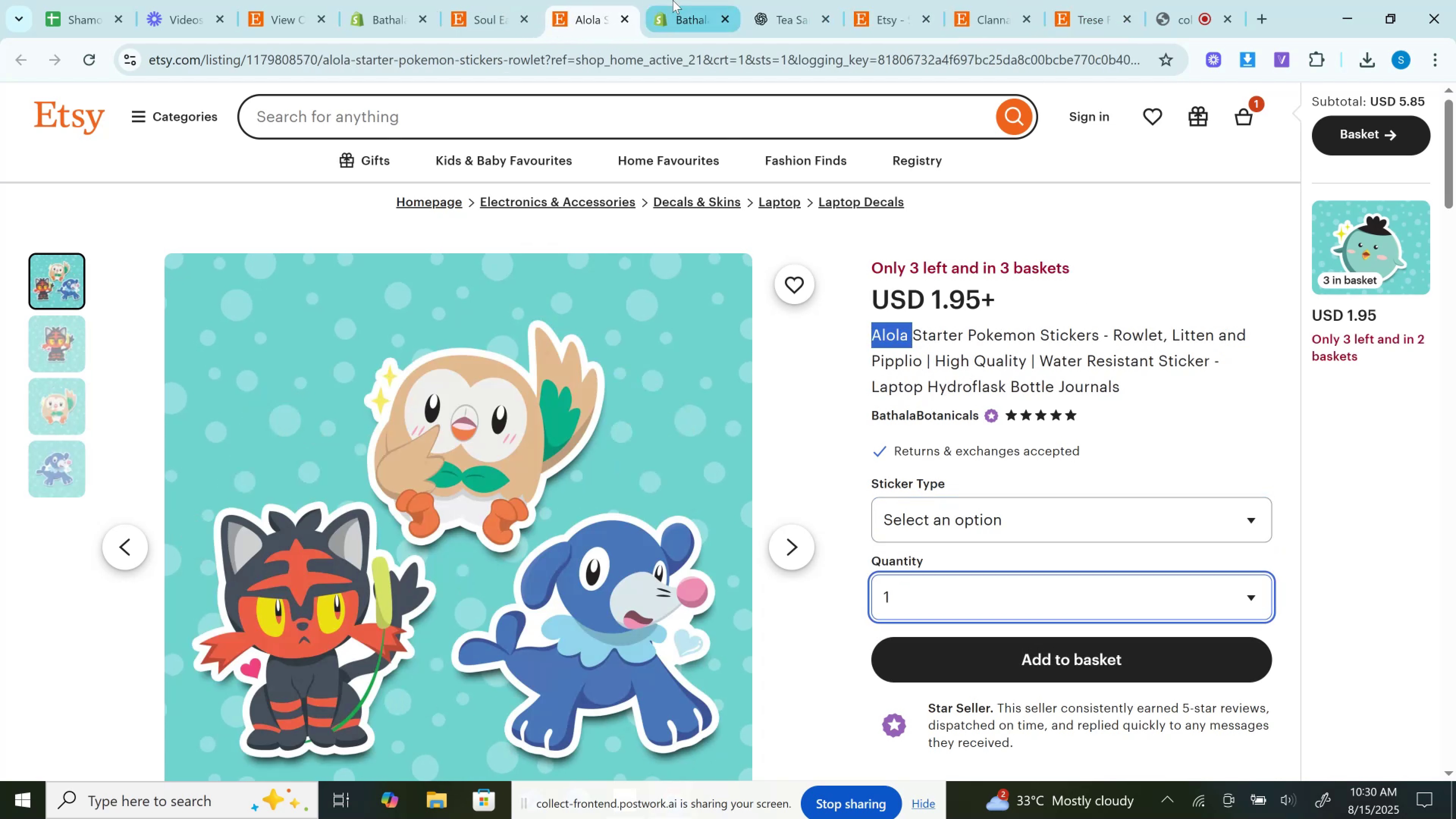 
left_click([673, 0])
 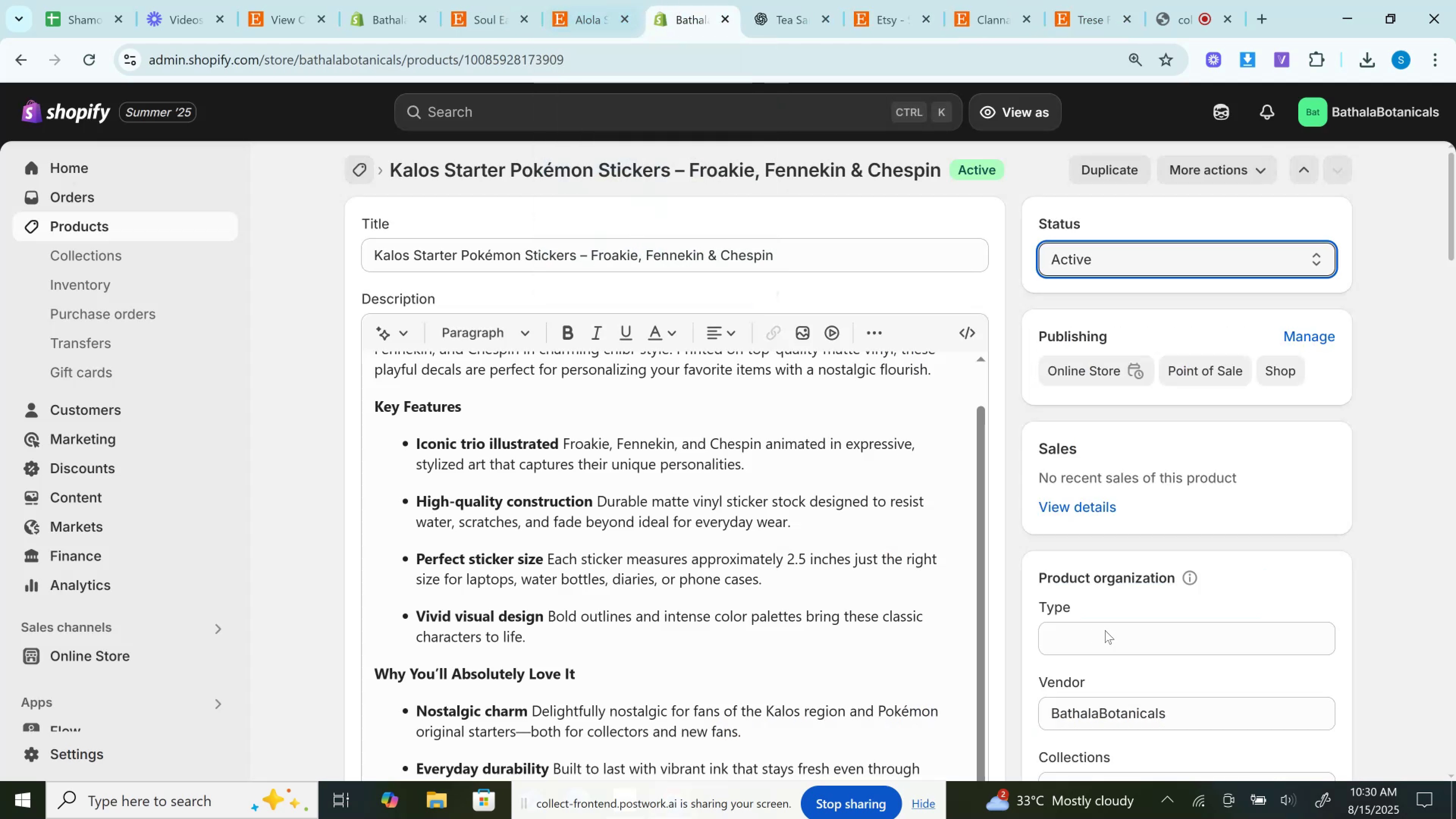 
scroll: coordinate [1148, 622], scroll_direction: down, amount: 3.0
 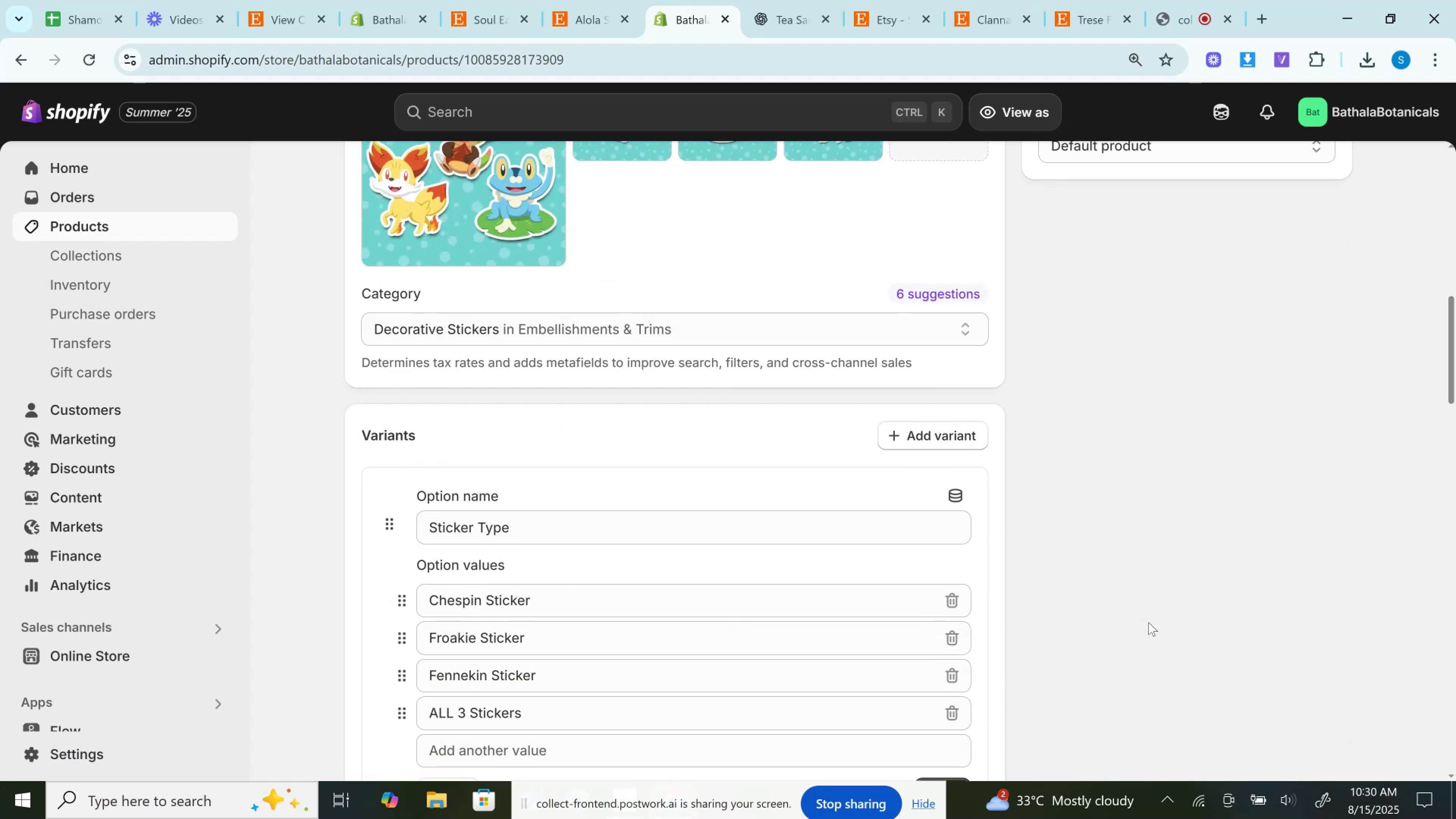 
scroll: coordinate [1148, 622], scroll_direction: up, amount: 7.0
 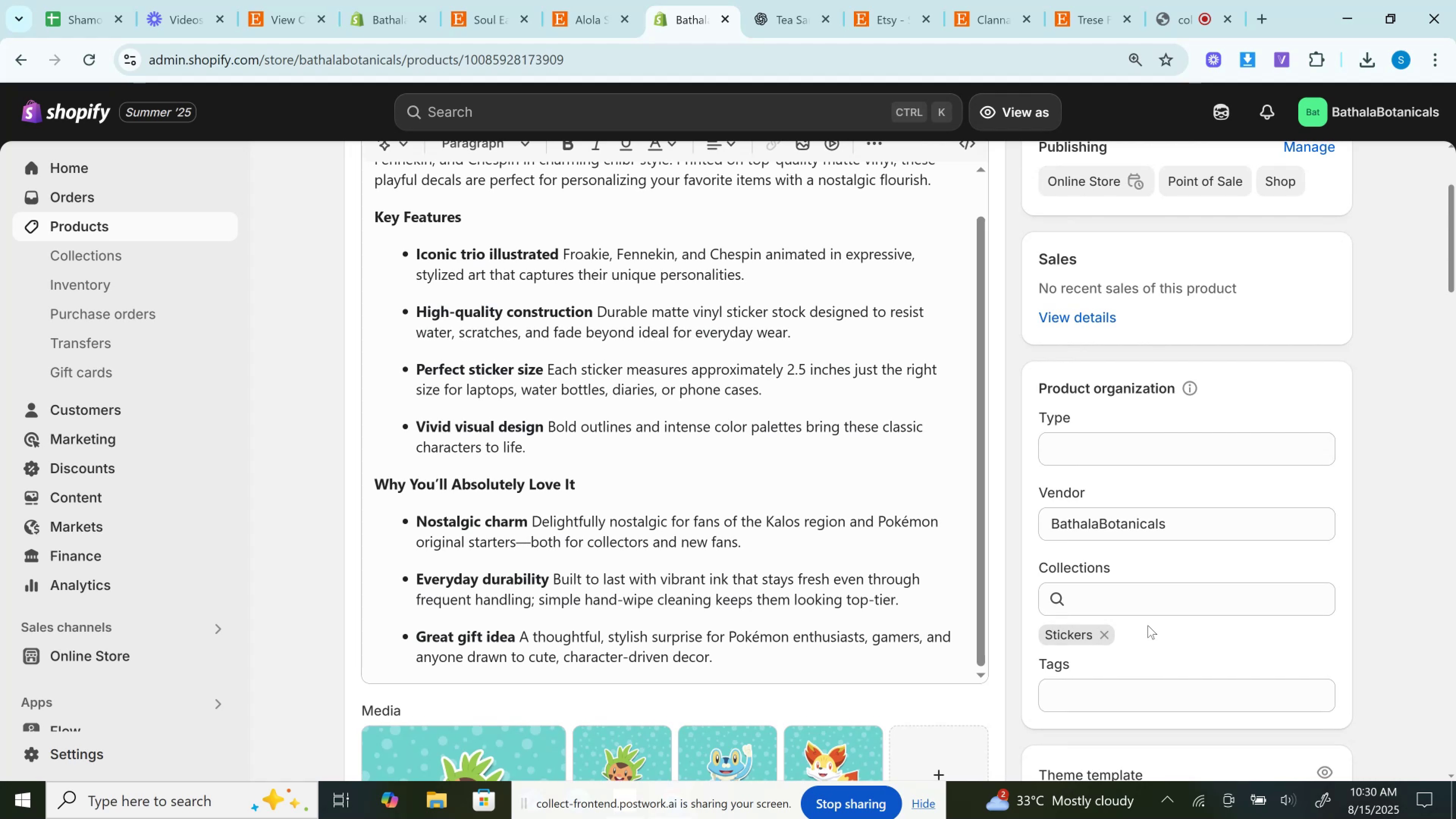 
wait(19.55)
 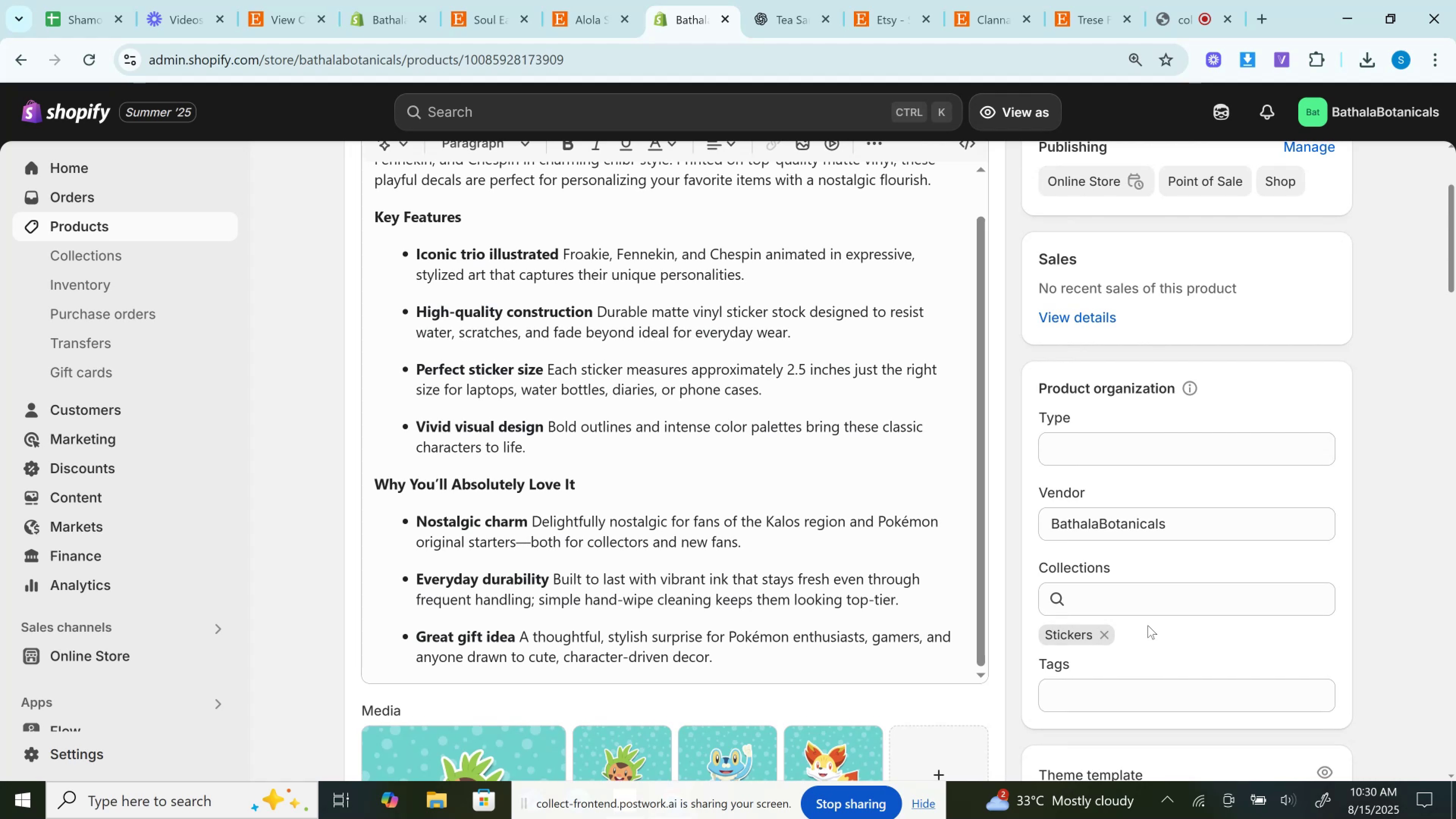 
scroll: coordinate [1027, 546], scroll_direction: down, amount: 2.0
 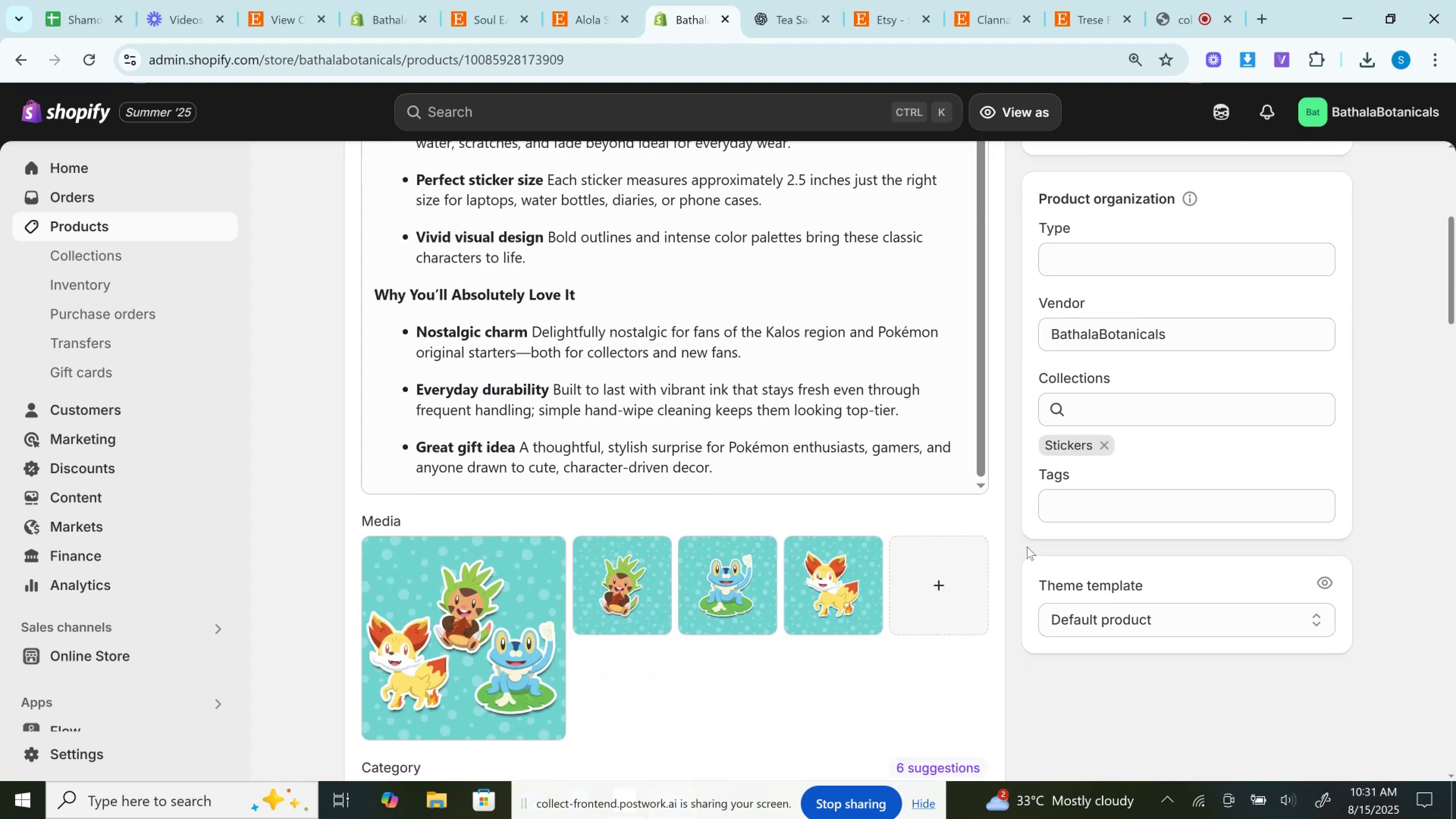 
scroll: coordinate [561, 544], scroll_direction: up, amount: 9.0
 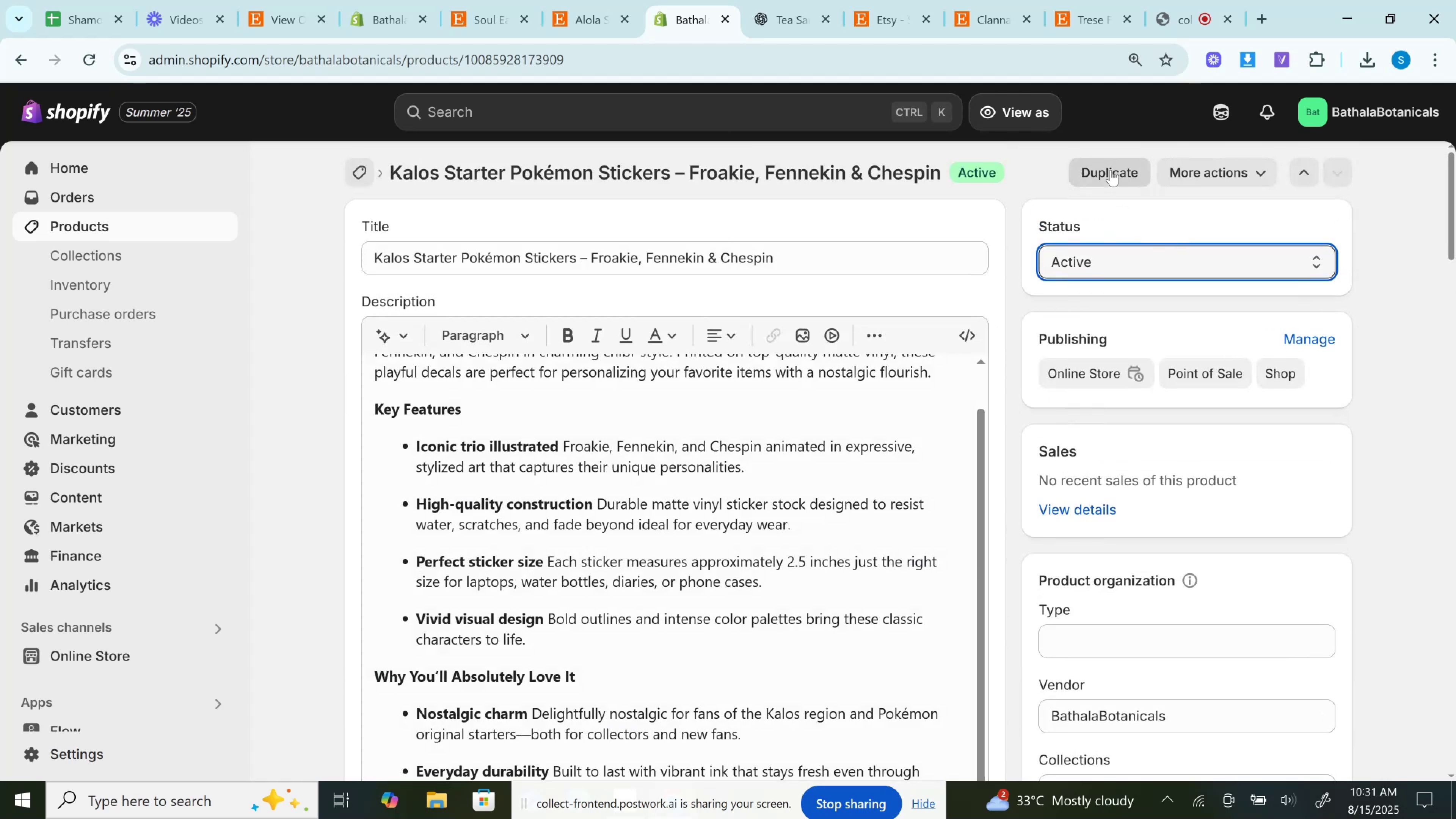 
left_click([1111, 169])
 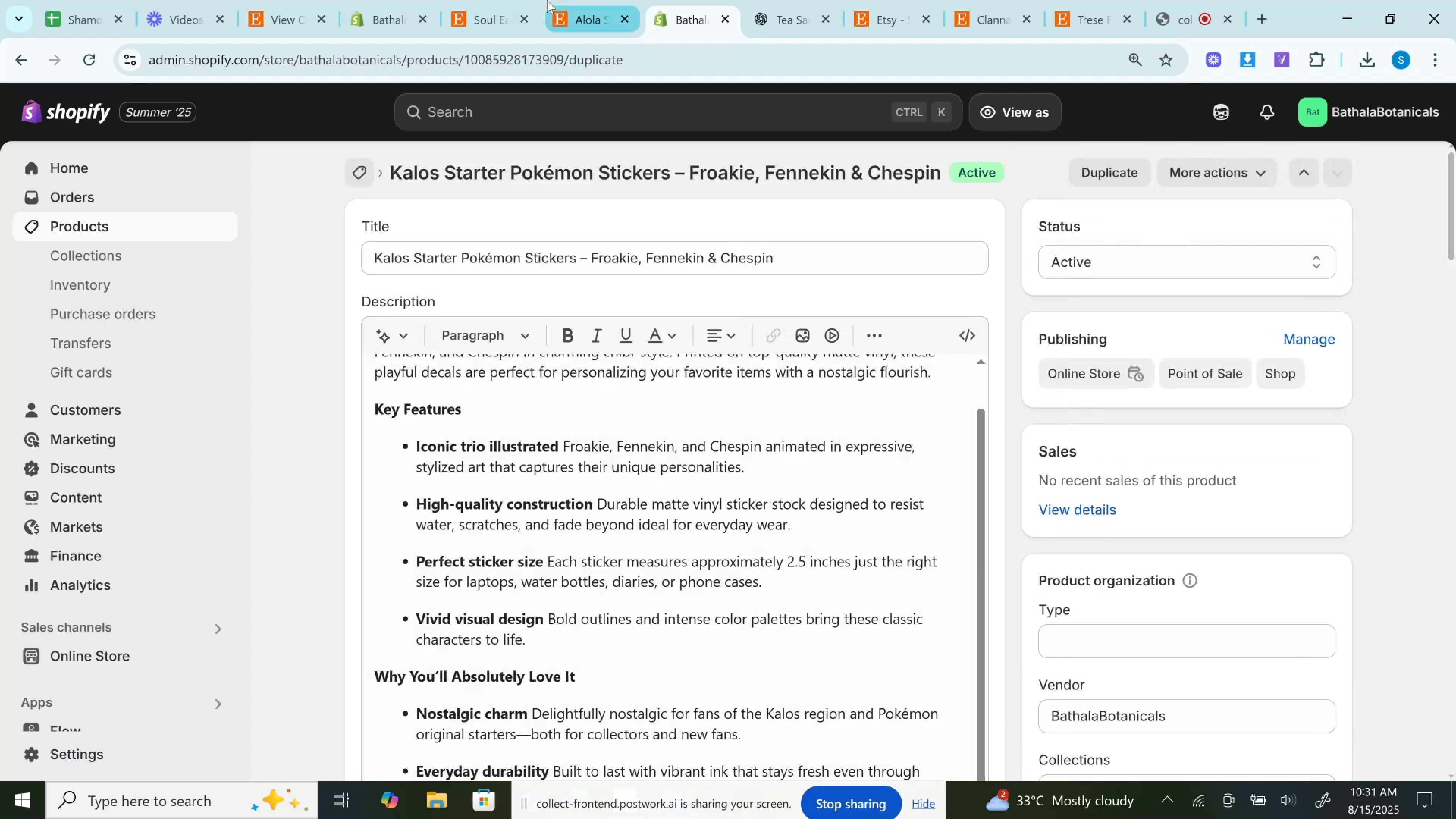 
left_click([561, 0])
 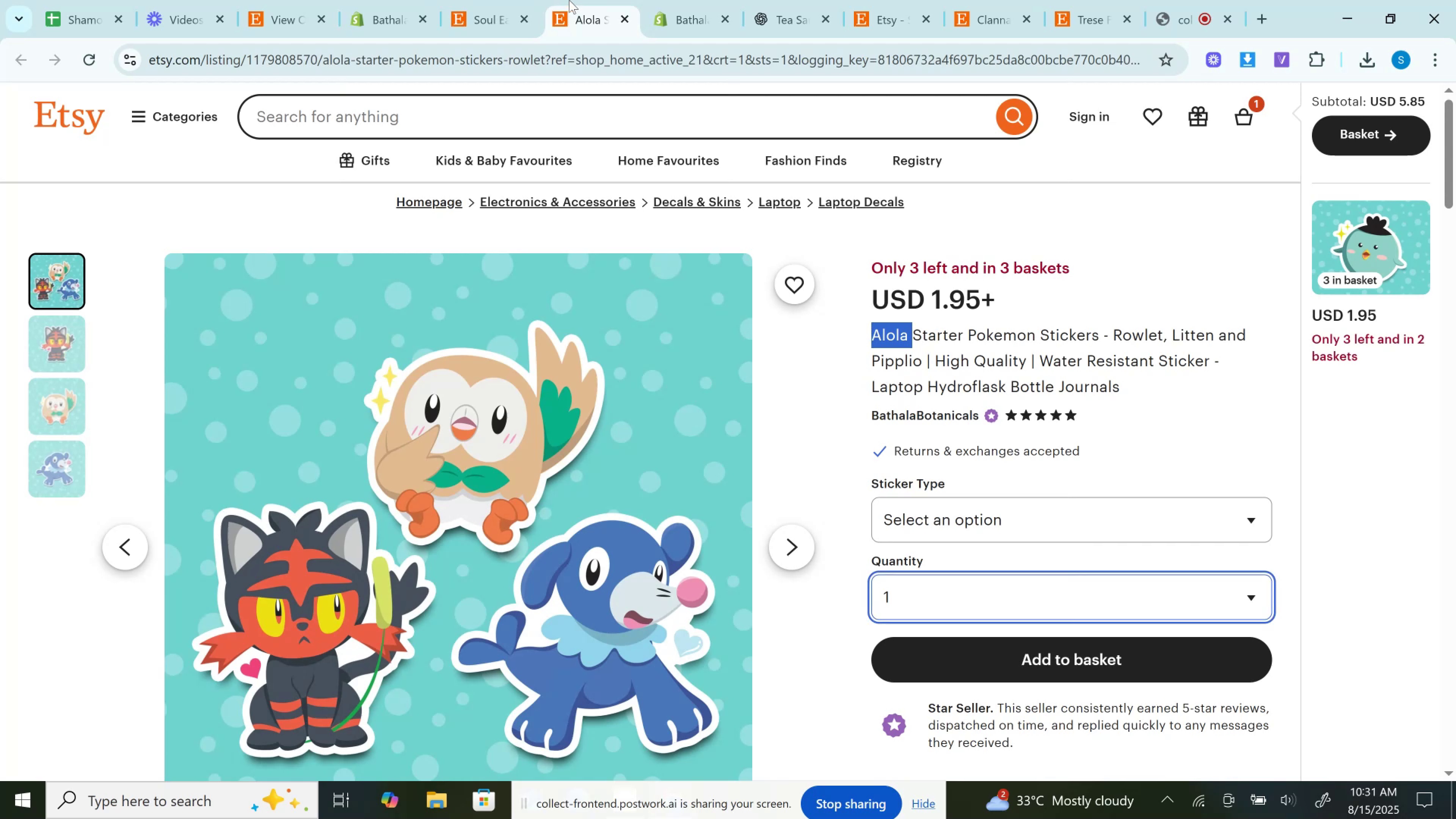 
left_click([567, 57])
 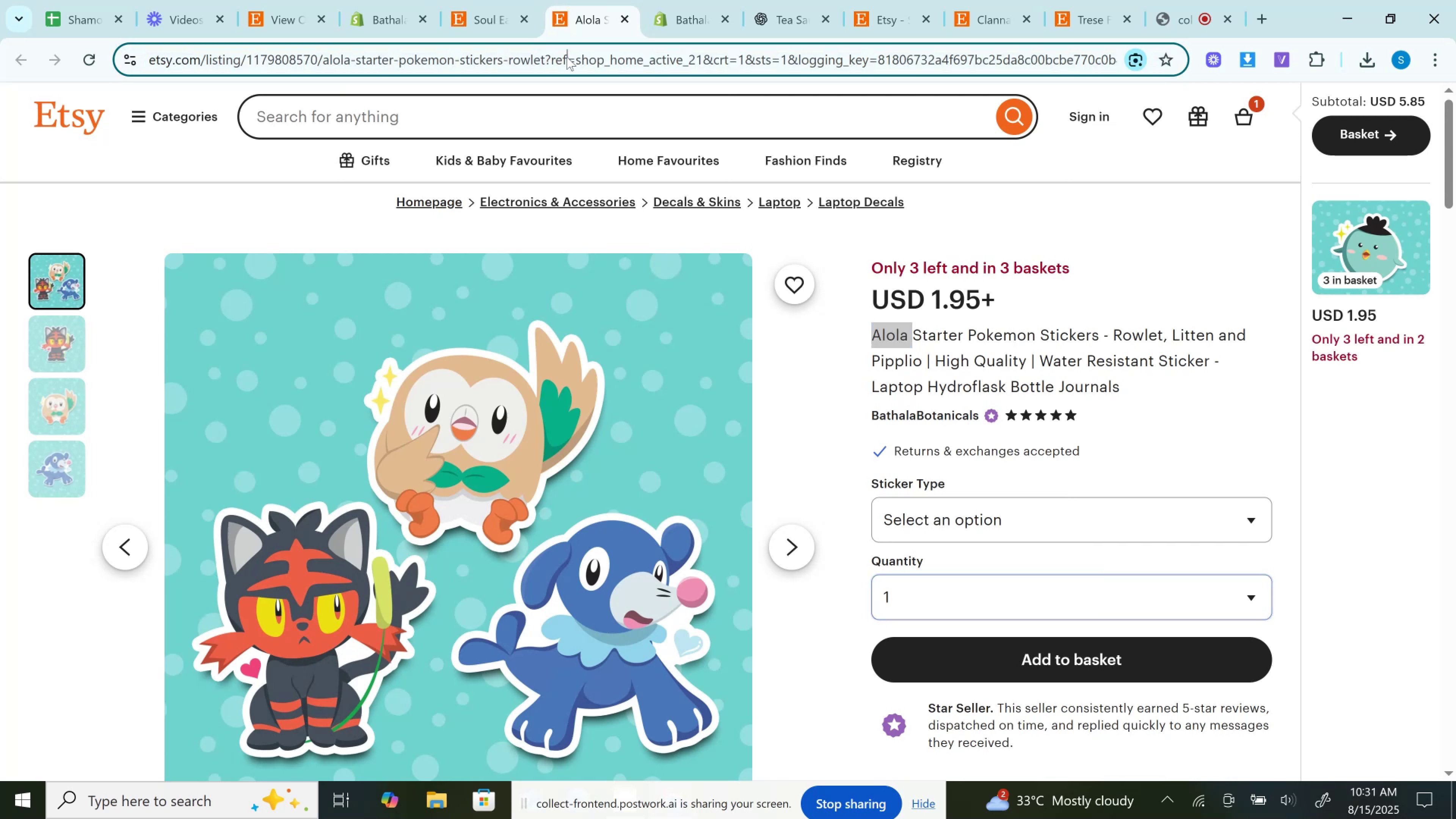 
key(Control+C)
 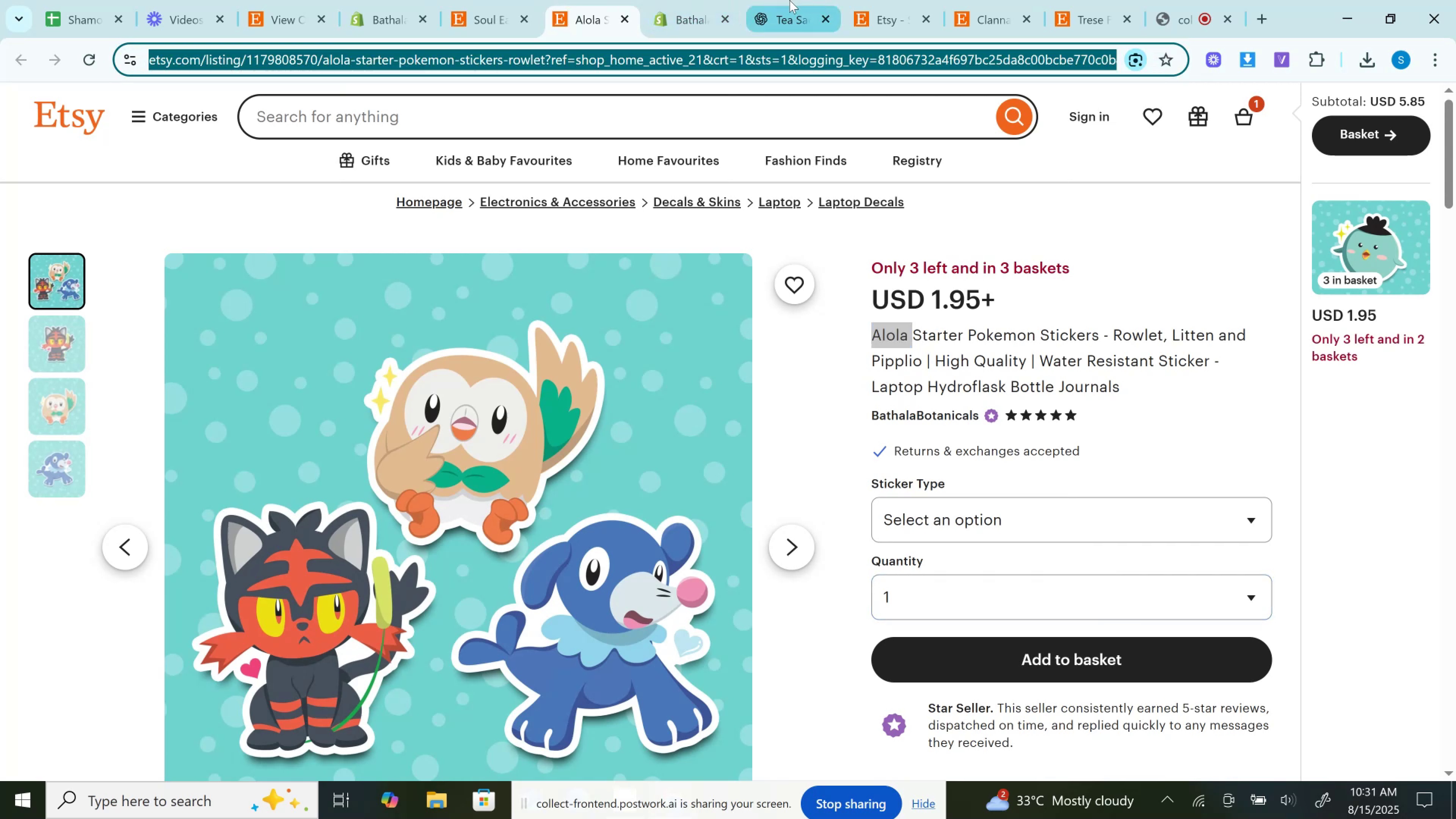 
left_click([789, 0])
 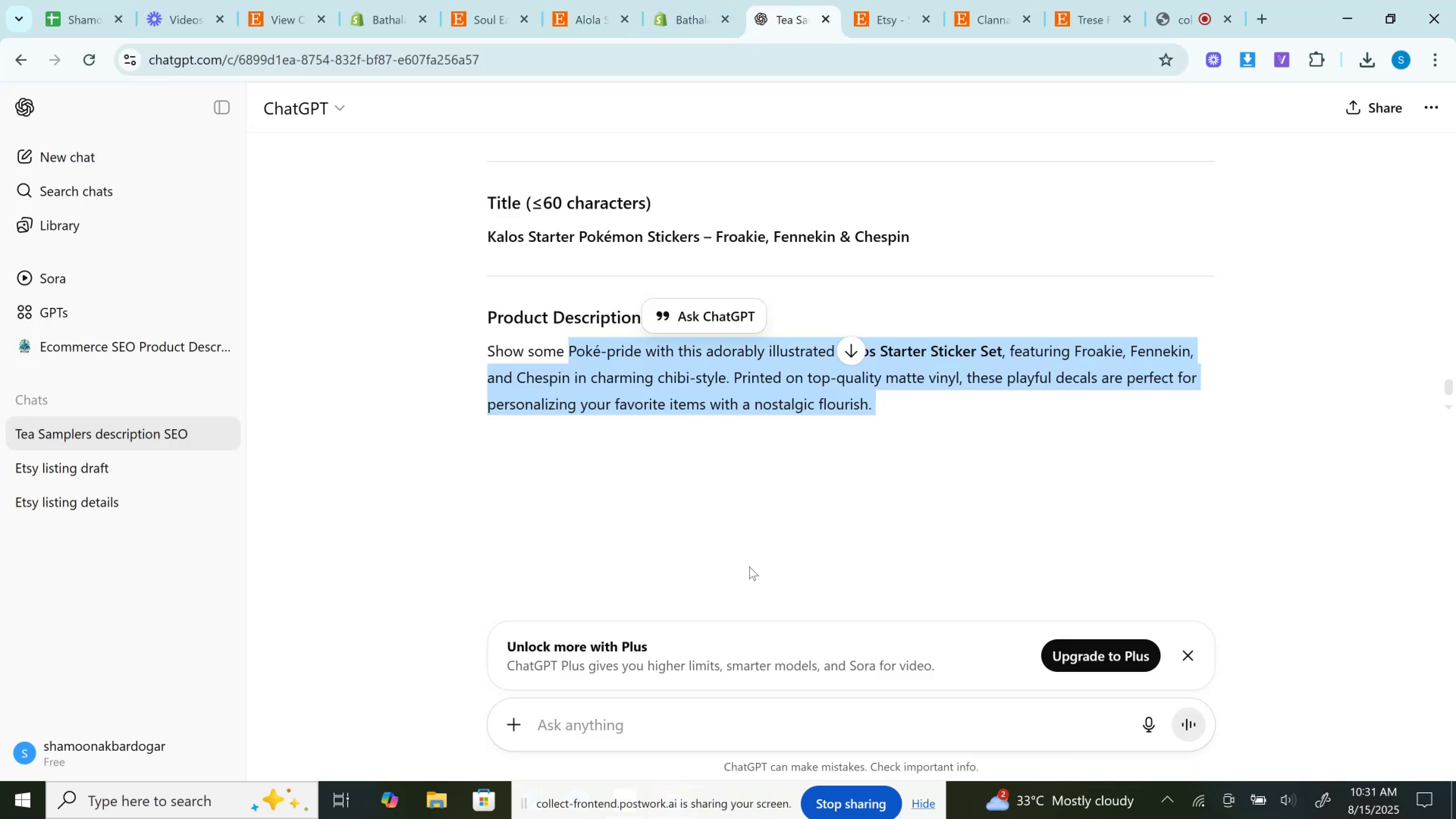 
left_click([785, 727])
 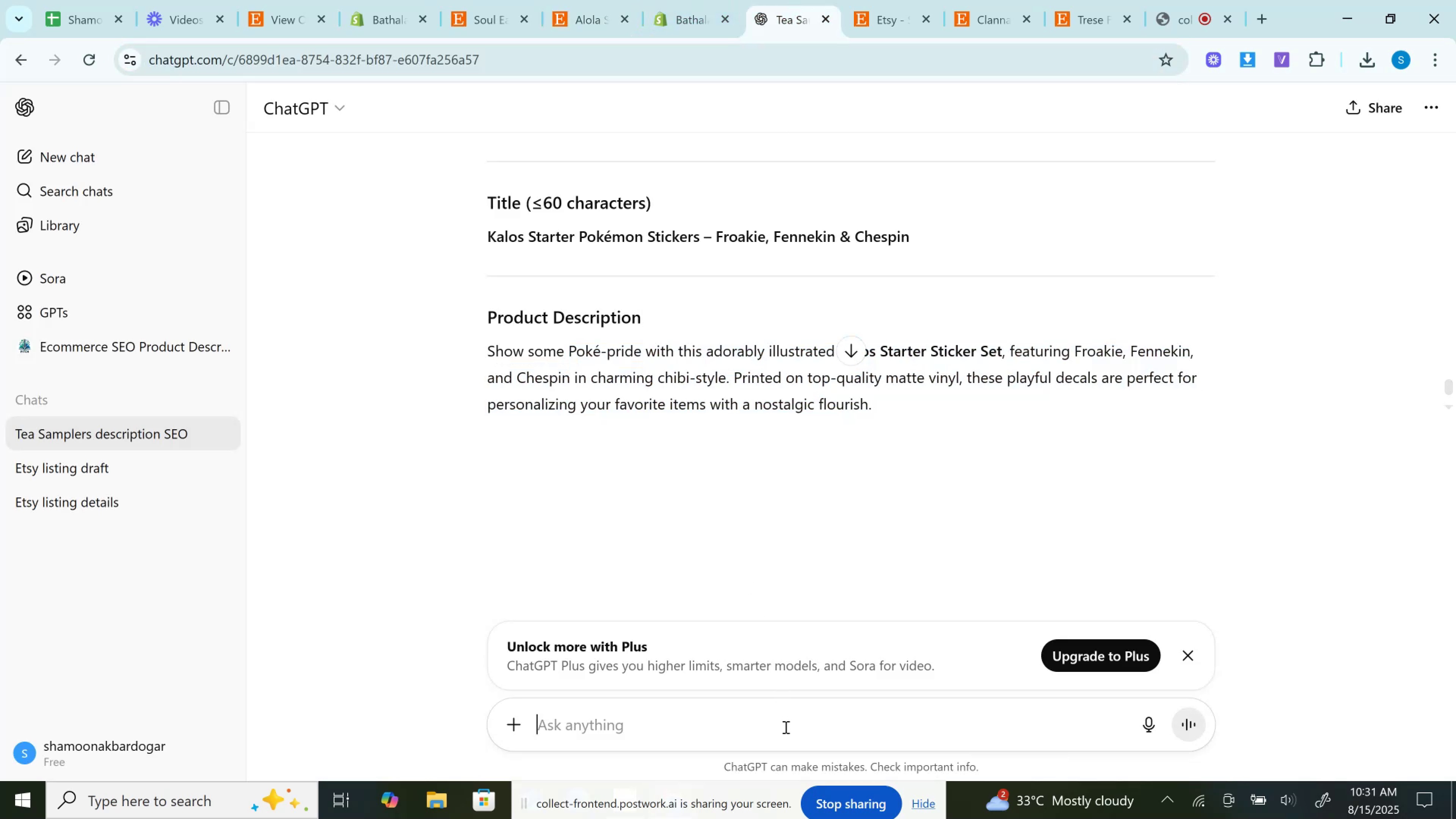 
key(Control+V)
 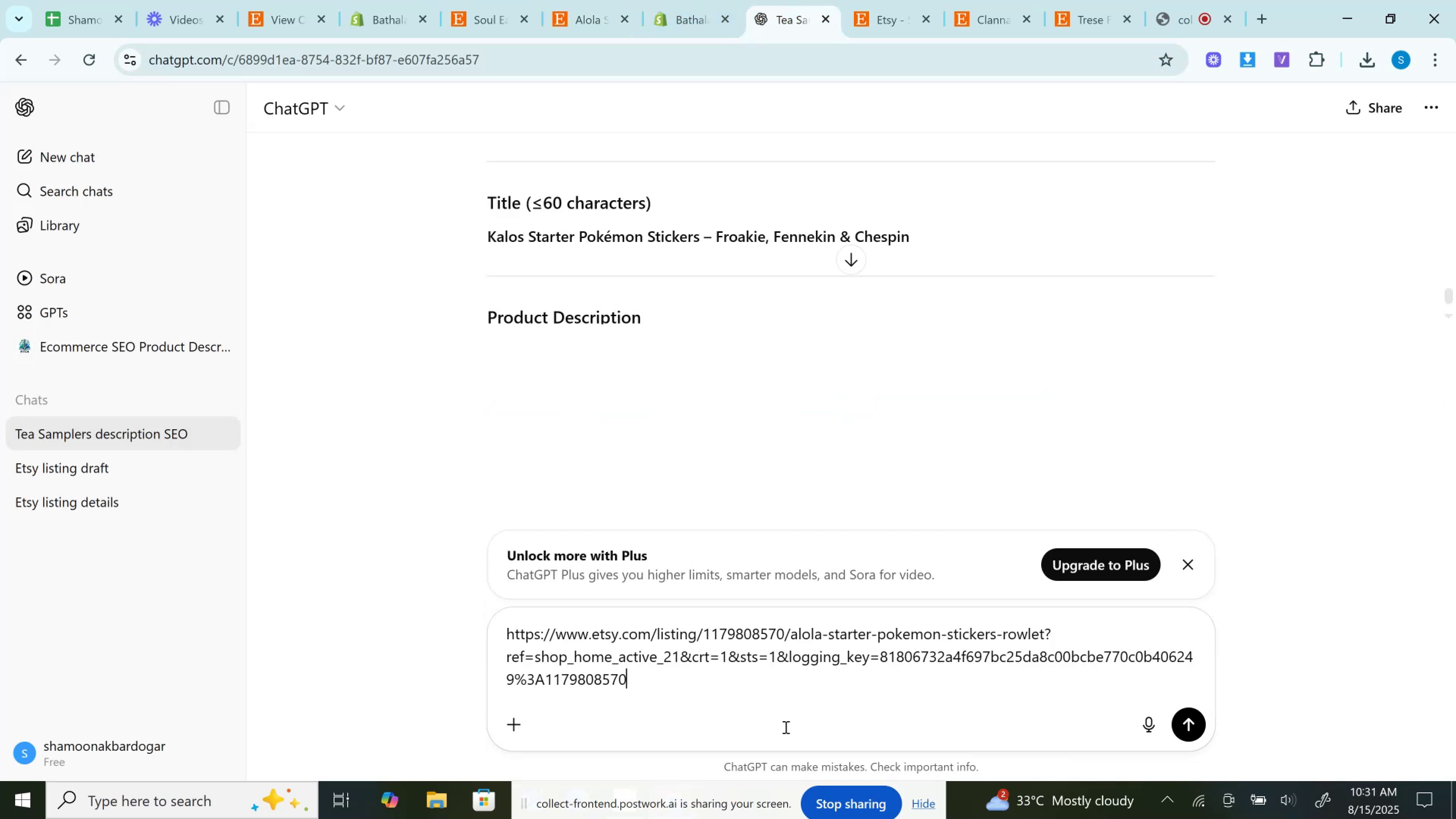 
key(Enter)
 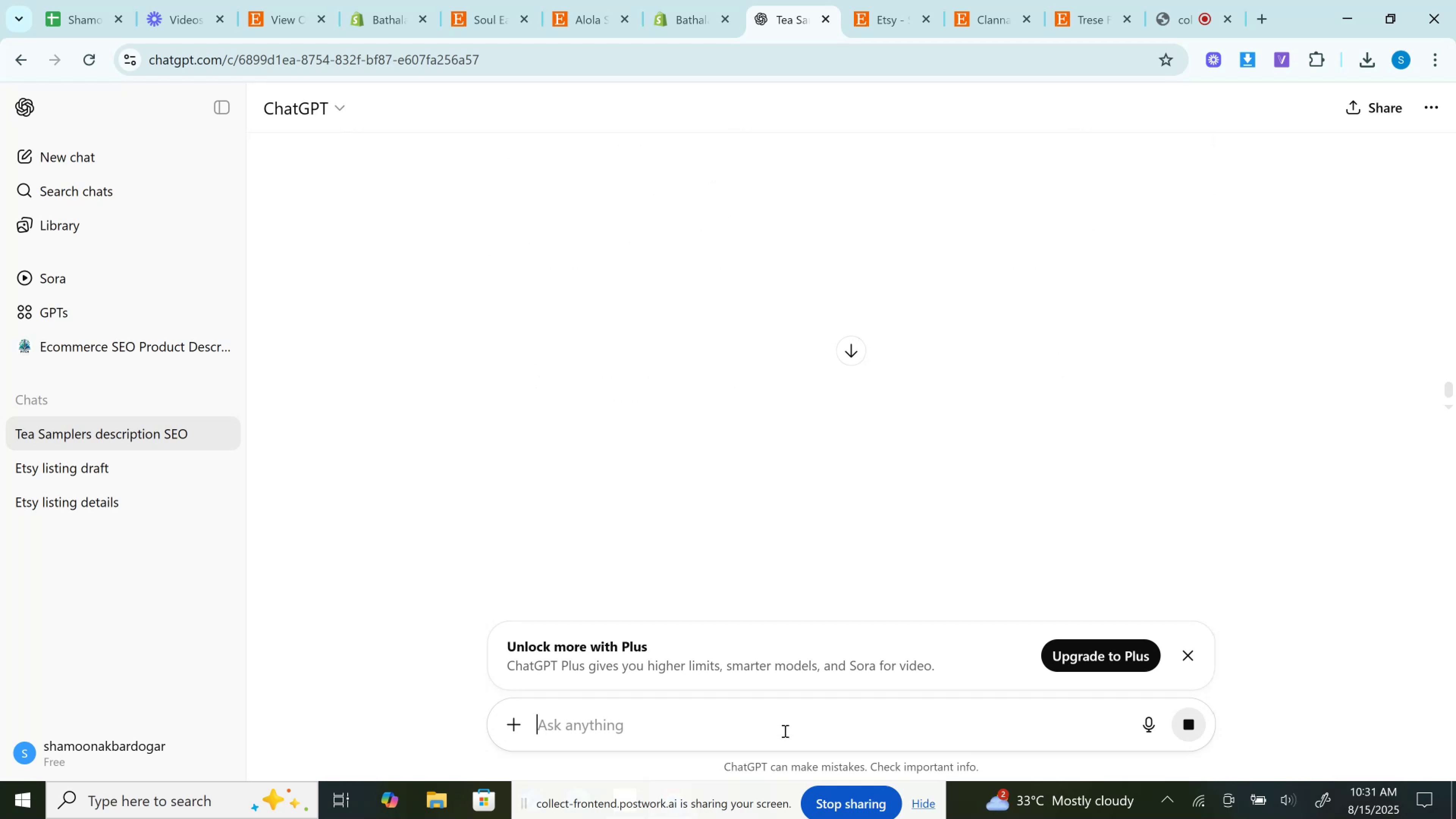 
wait(9.66)
 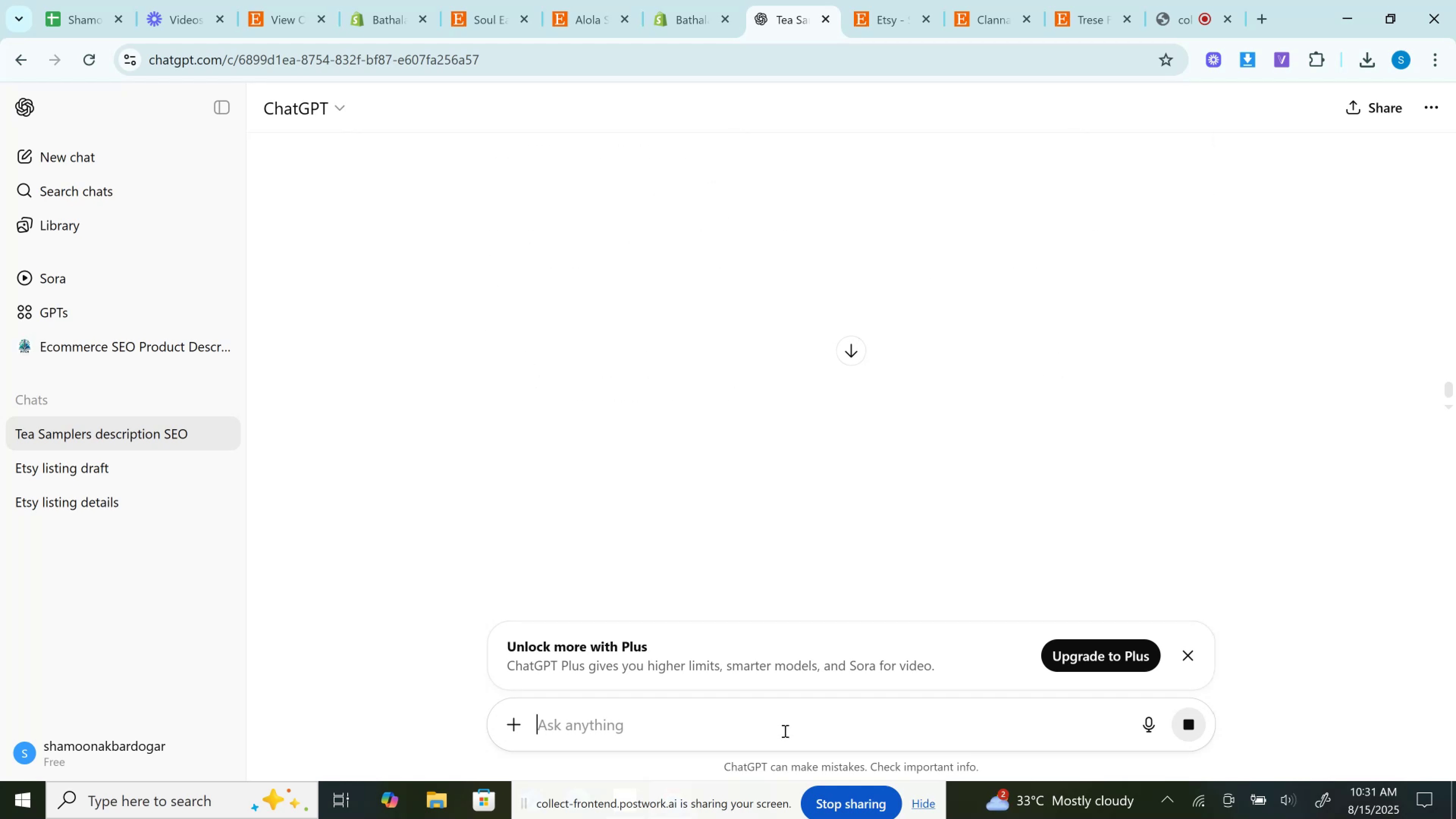 
left_click([700, 0])
 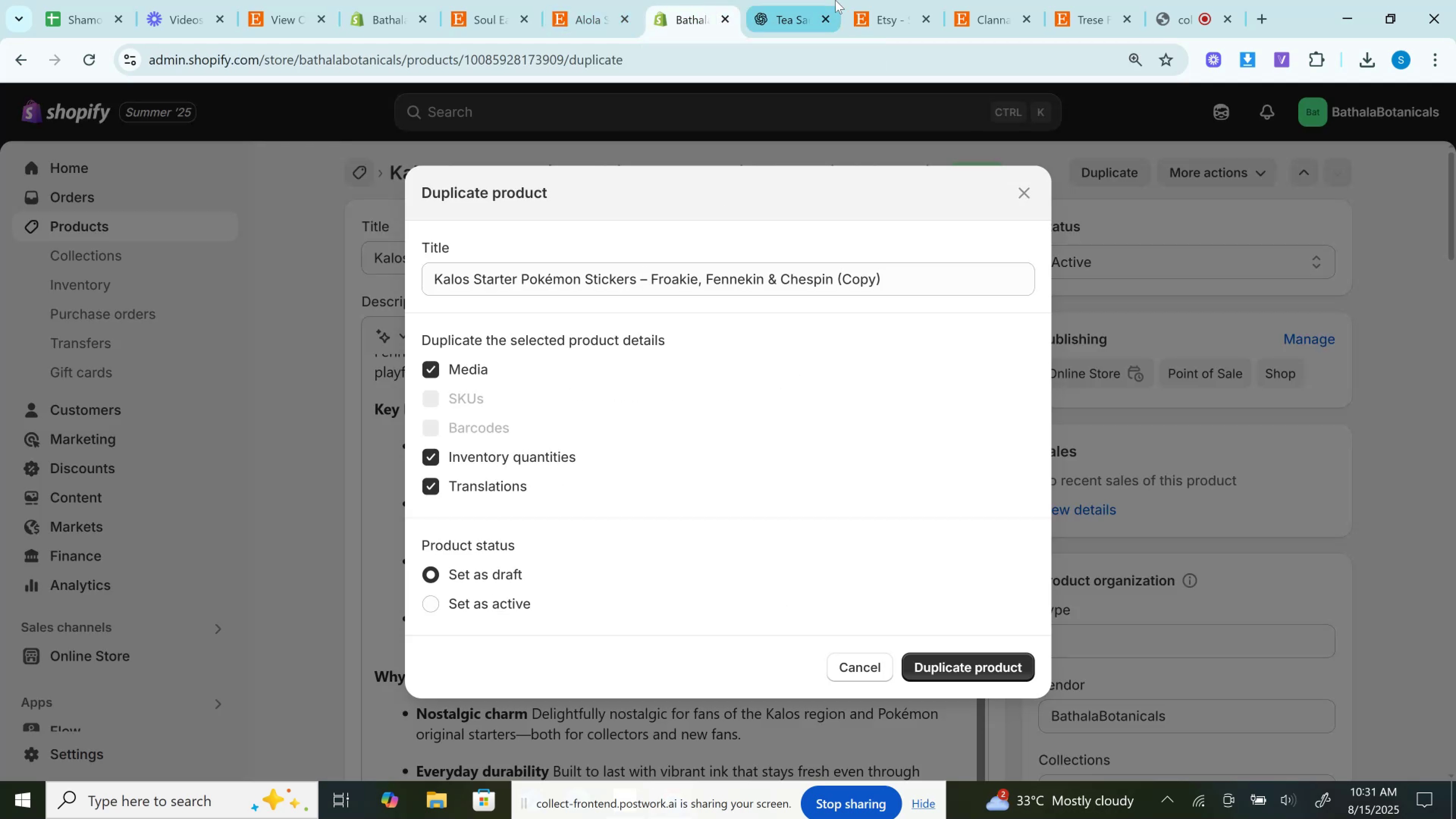 
left_click([773, 0])
 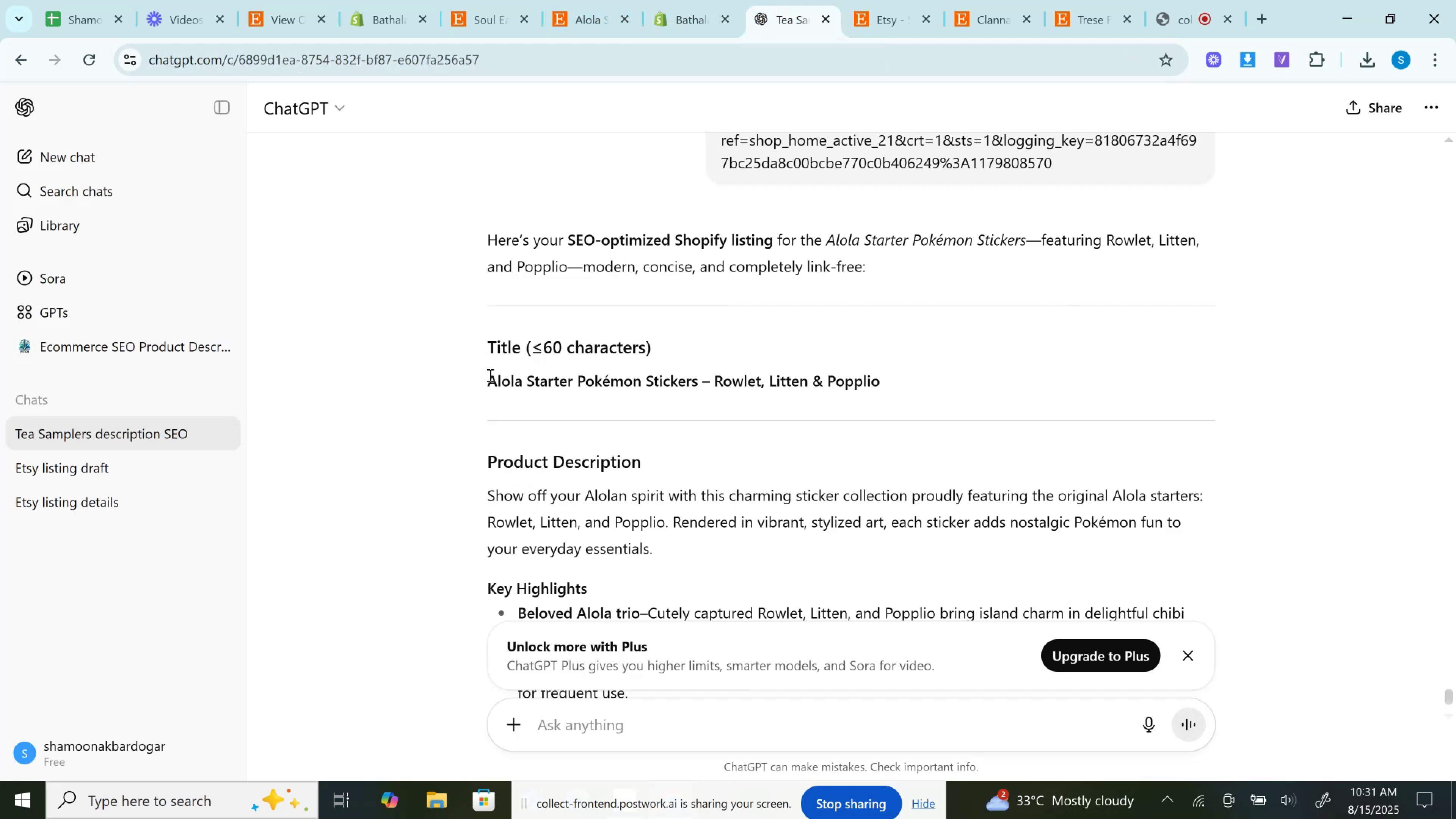 
left_click_drag(start_coordinate=[485, 383], to_coordinate=[900, 391])
 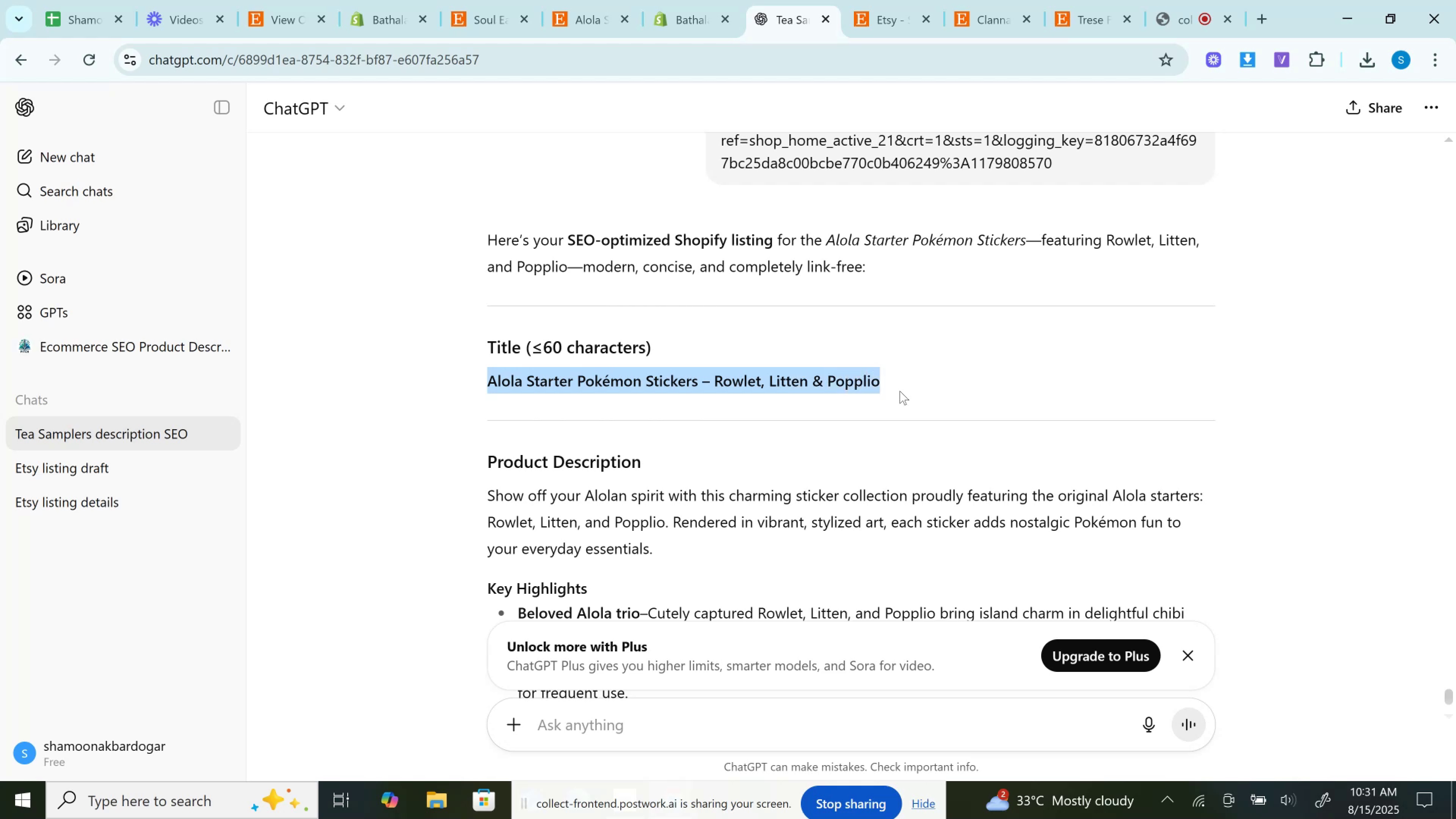 
key(Control+C)
 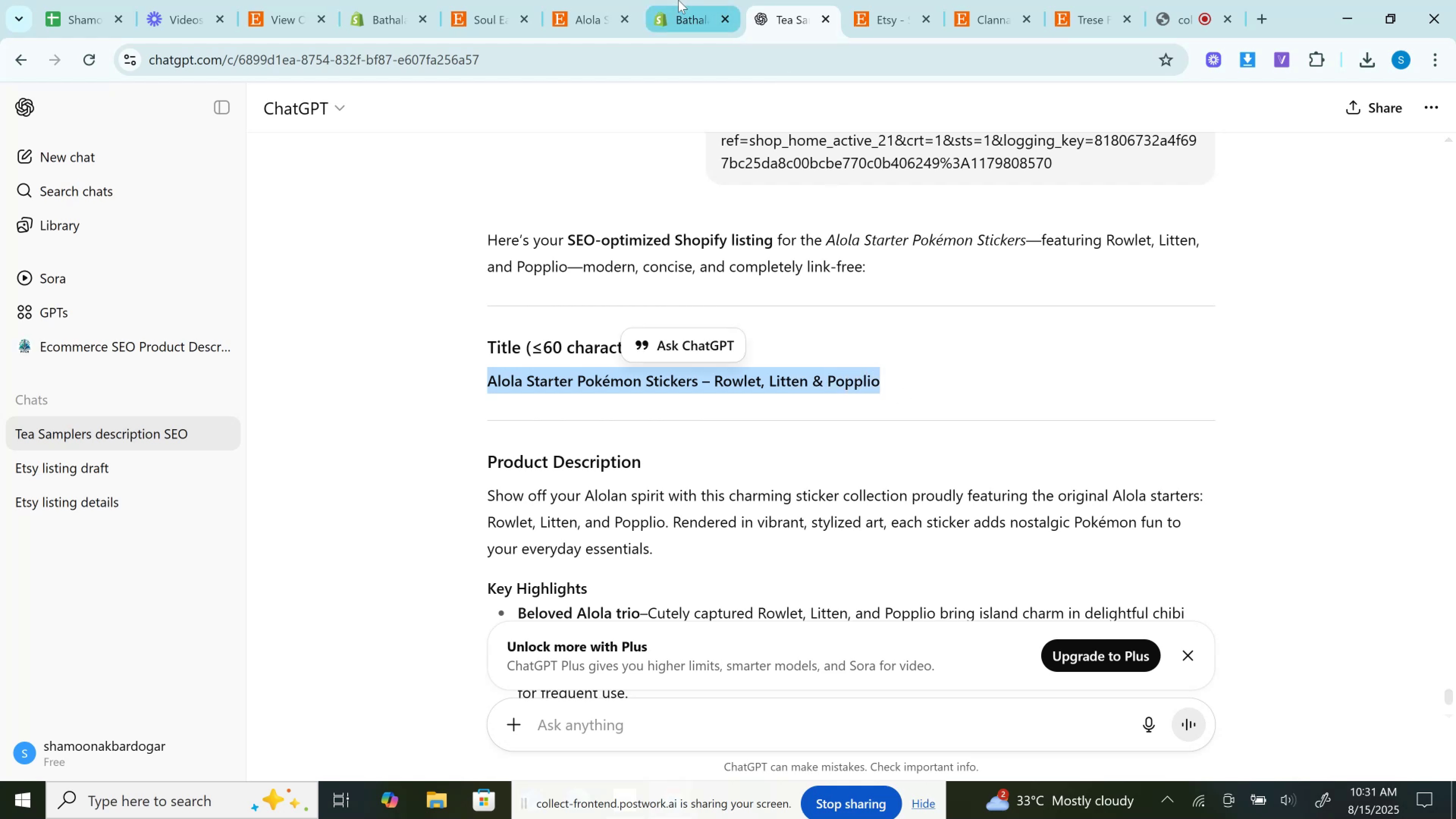 
left_click([678, 0])
 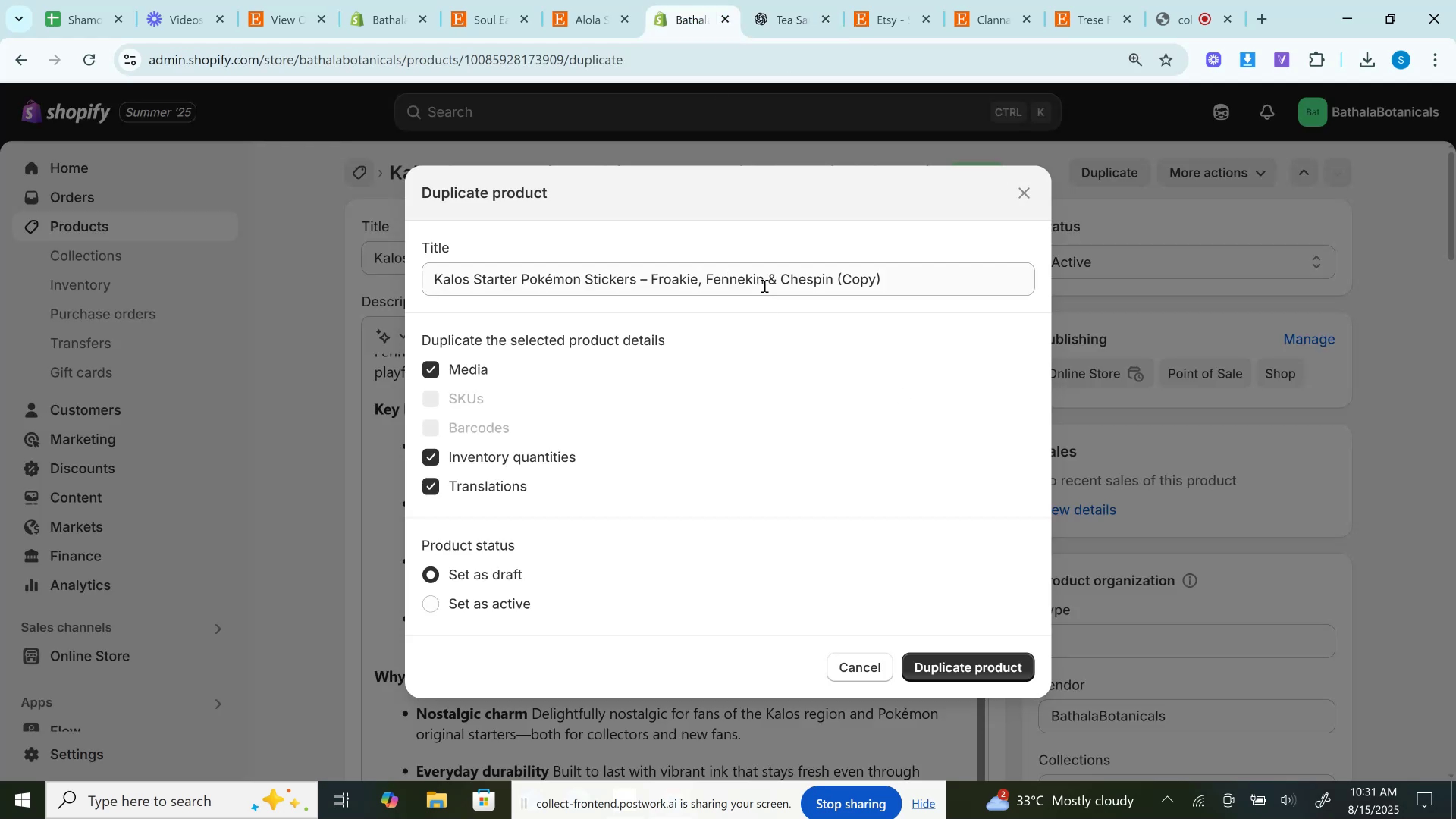 
key(Control+A)
 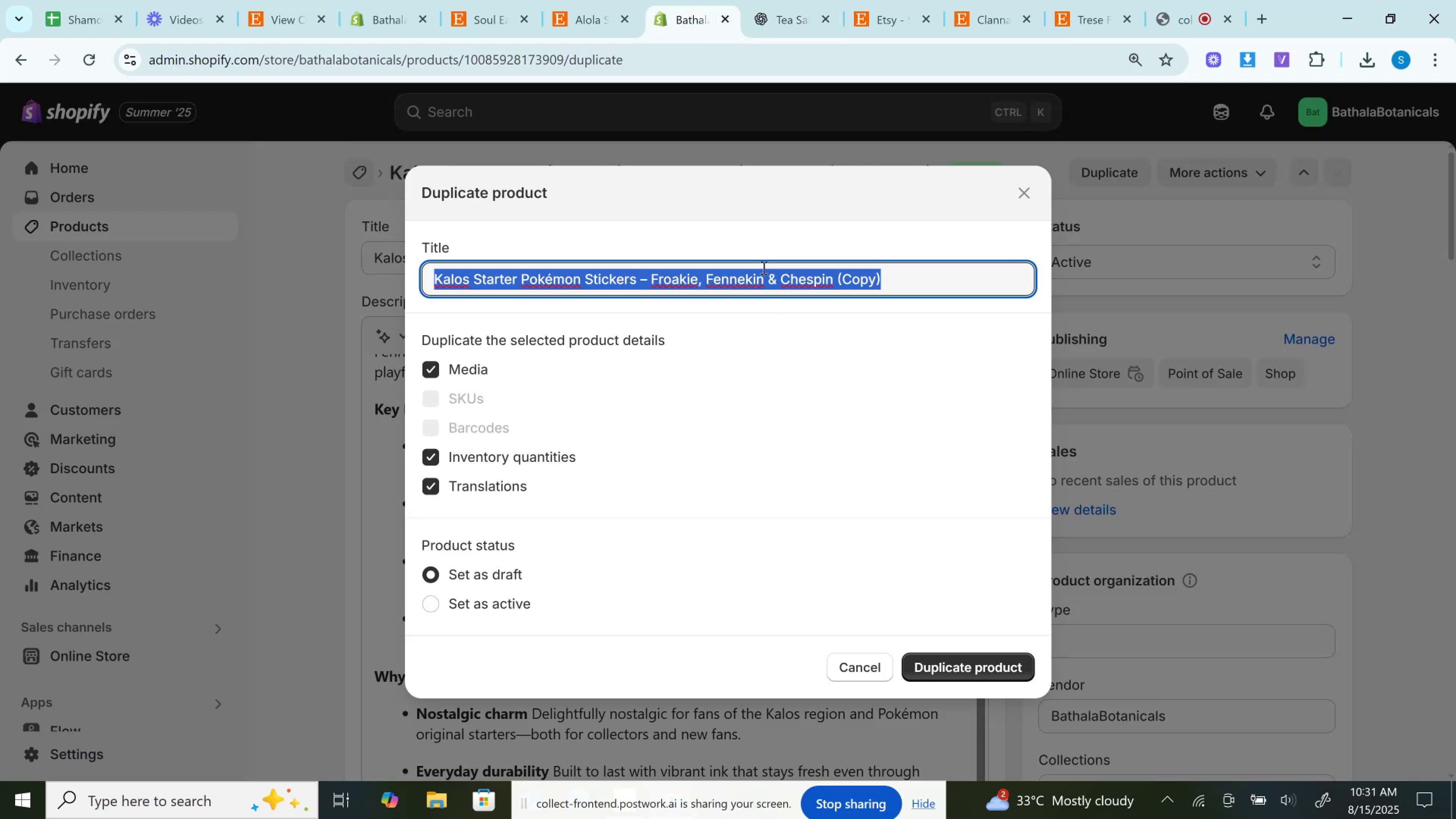 
key(Control+V)
 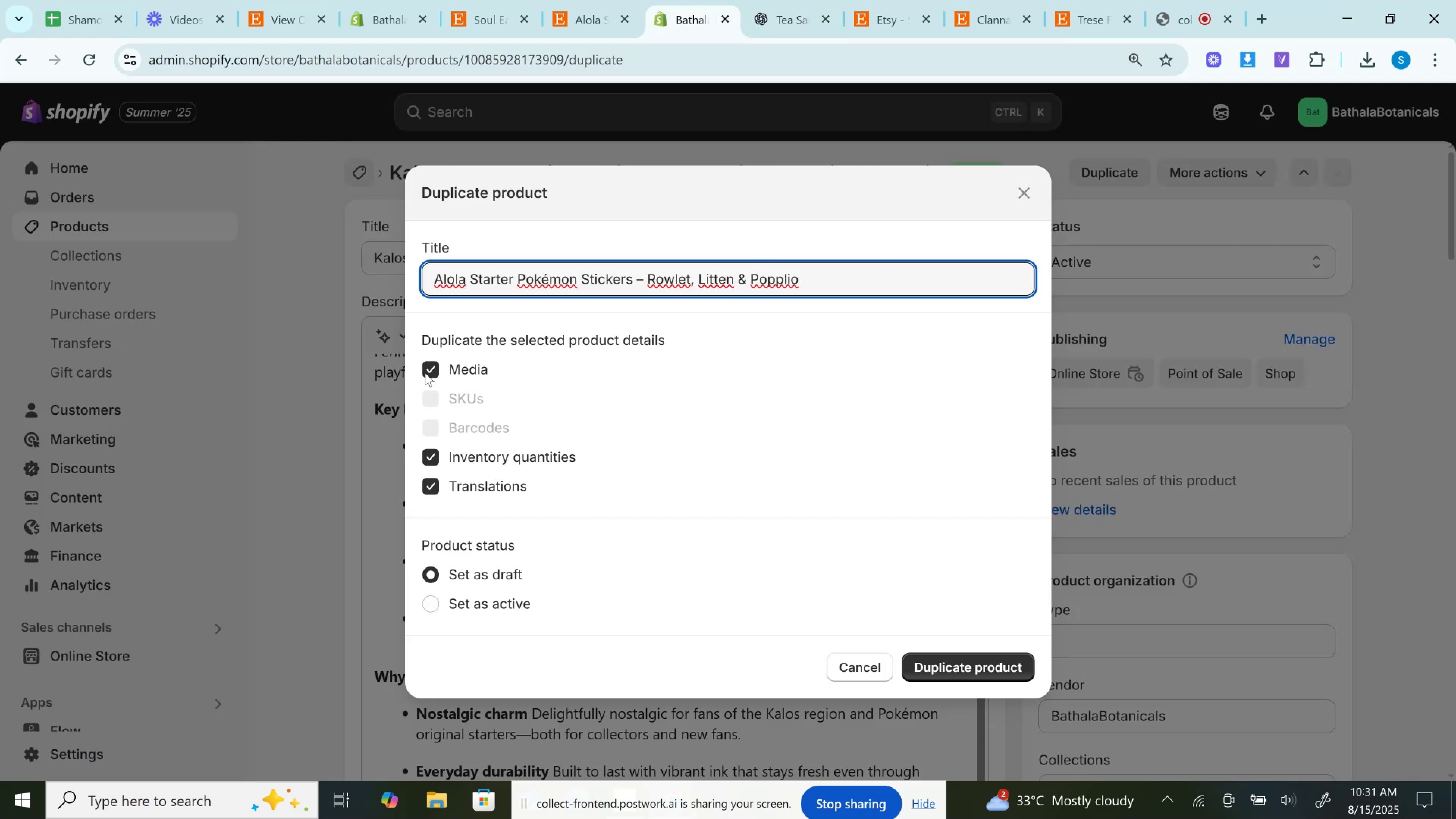 
left_click([425, 371])
 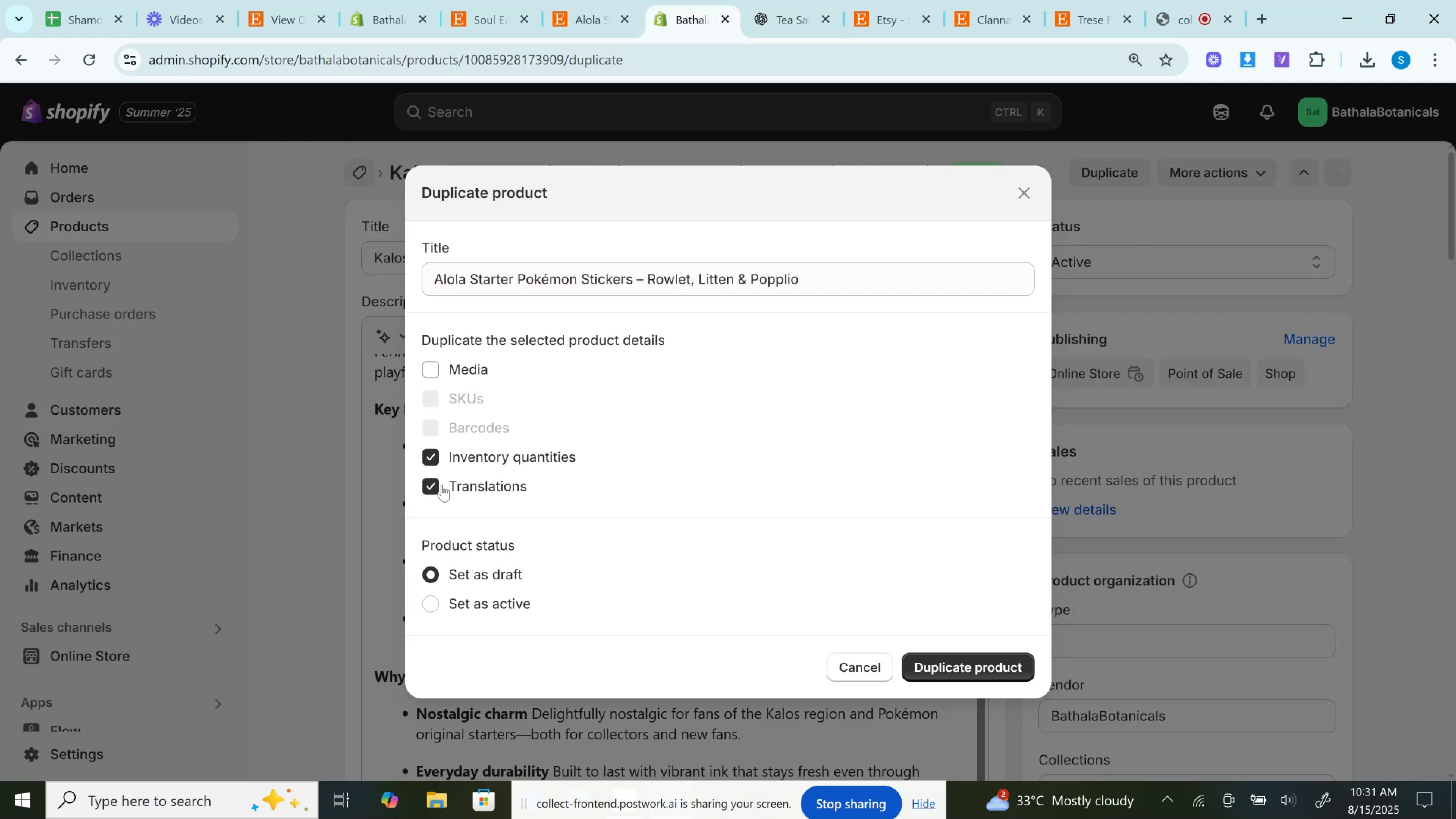 
left_click([442, 485])
 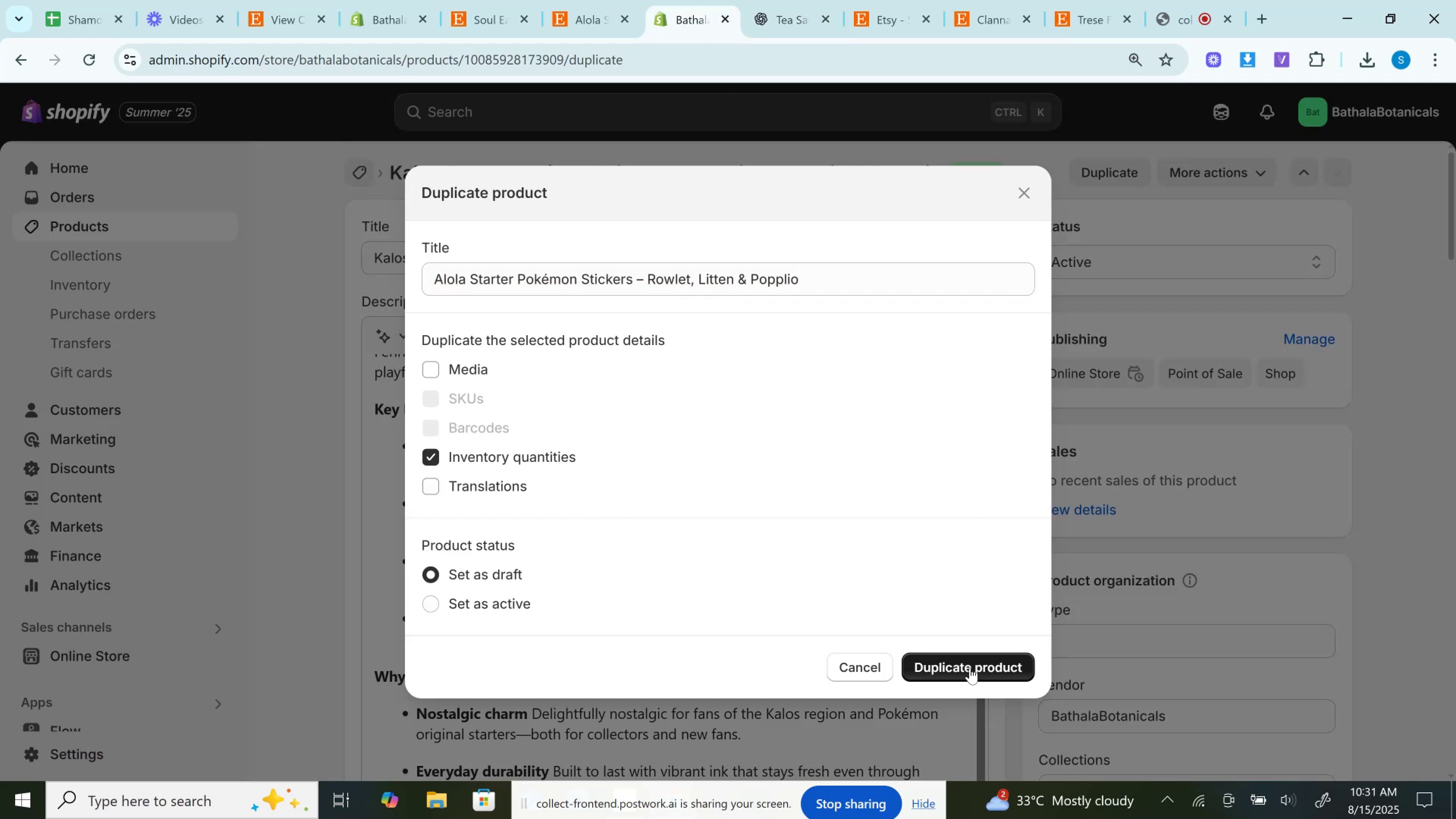 
left_click([967, 662])
 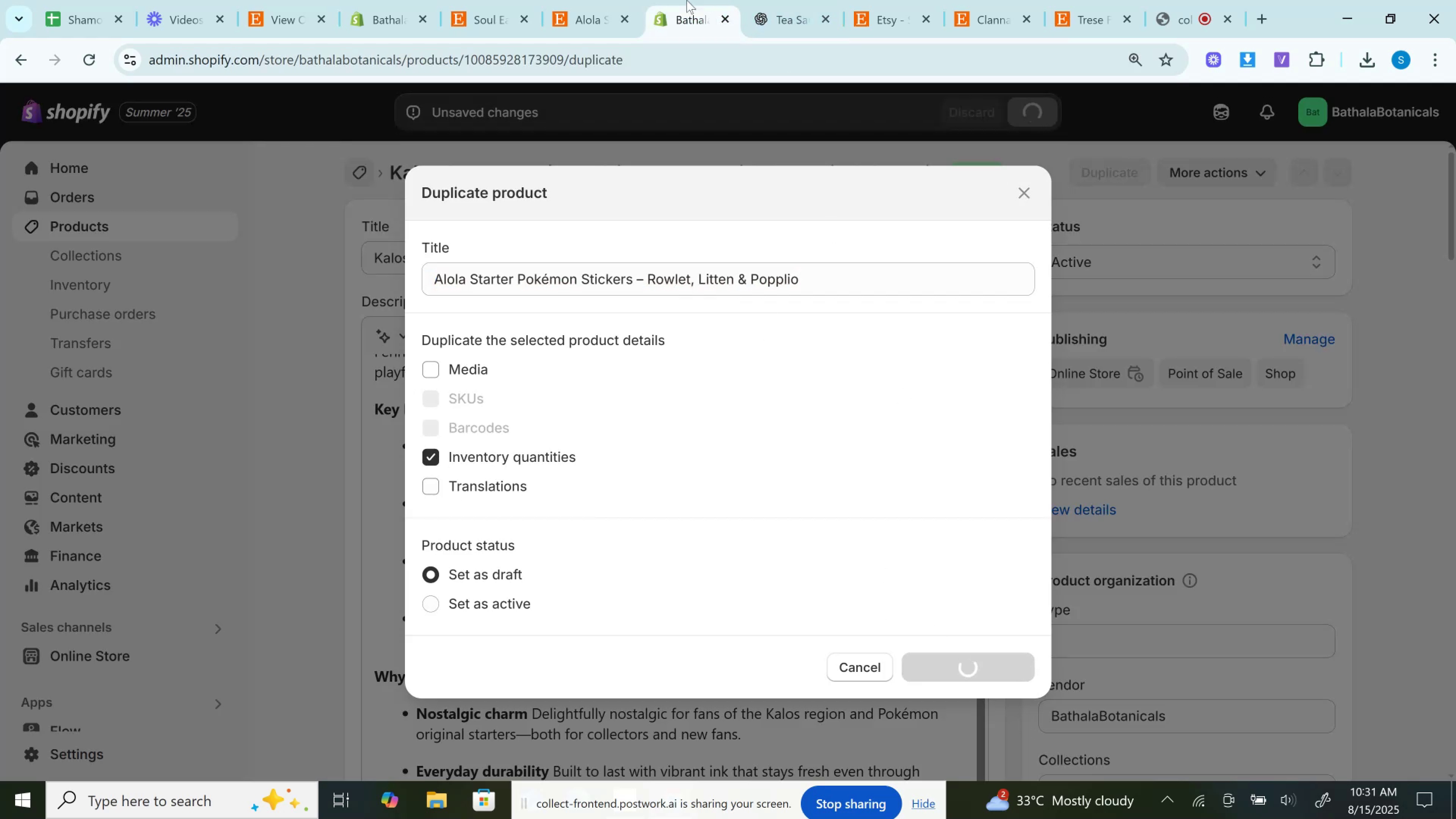 
left_click([681, 0])
 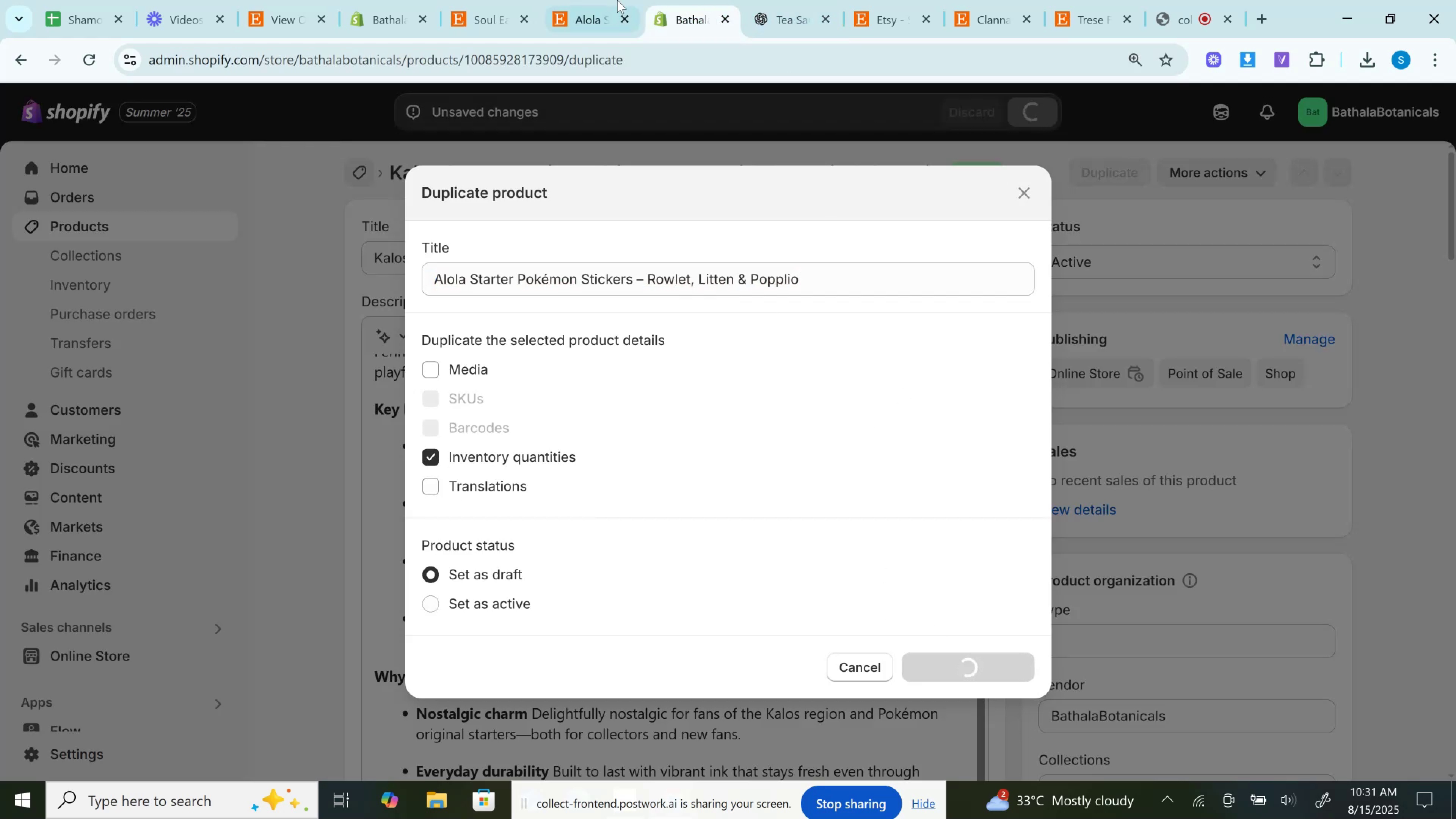 
left_click([617, 0])
 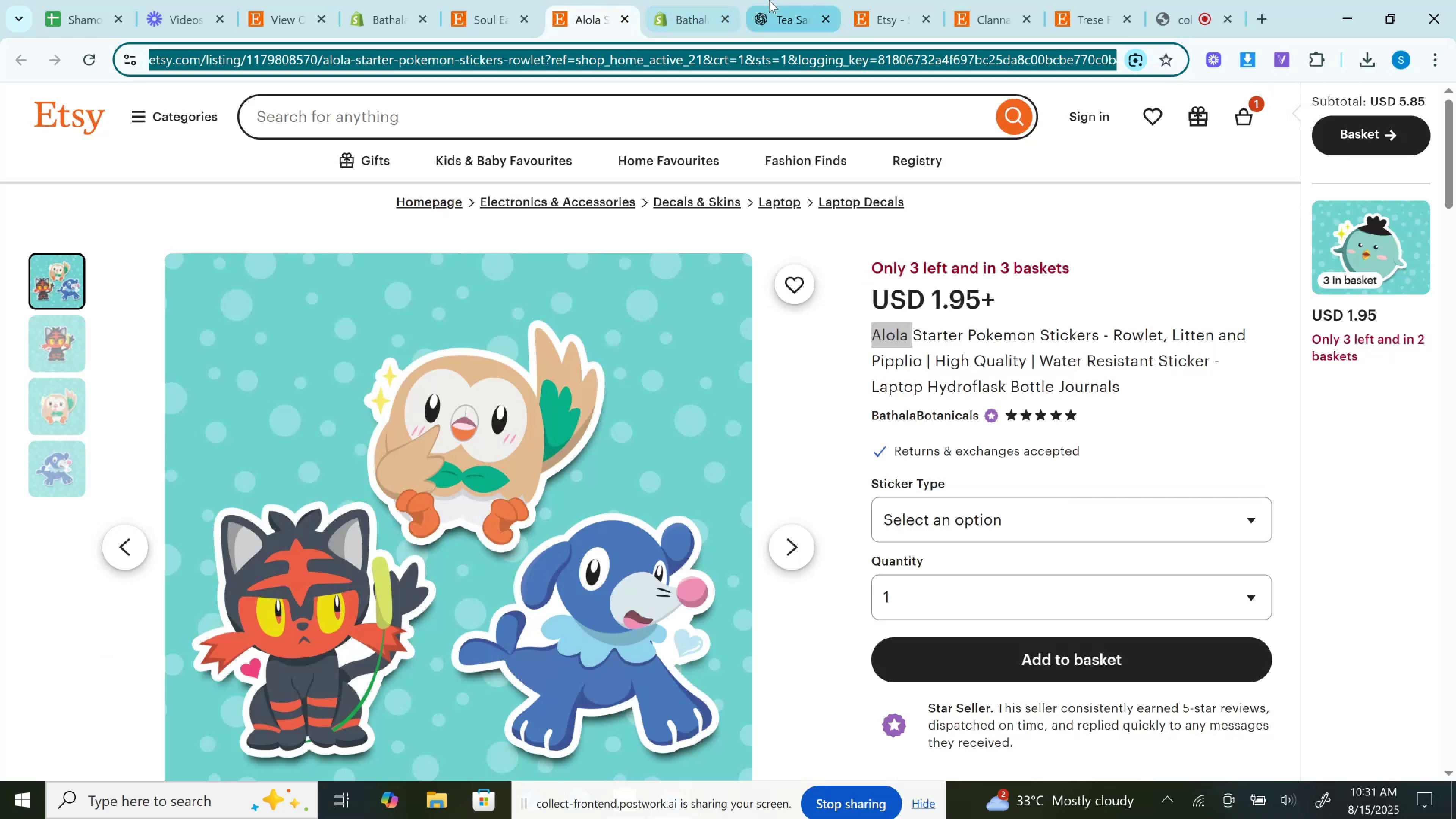 
left_click([769, 0])
 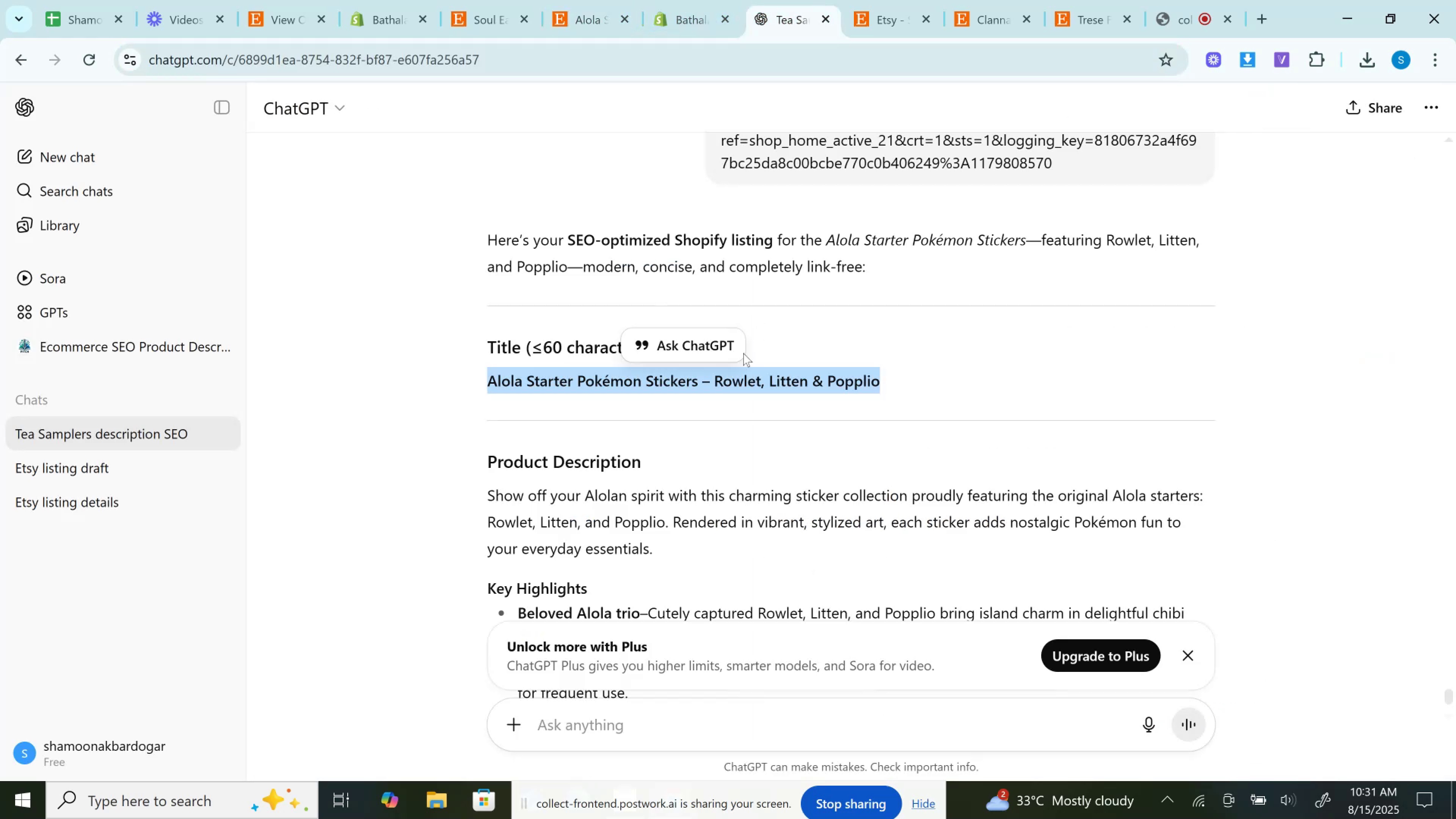 
scroll: coordinate [738, 364], scroll_direction: down, amount: 2.0
 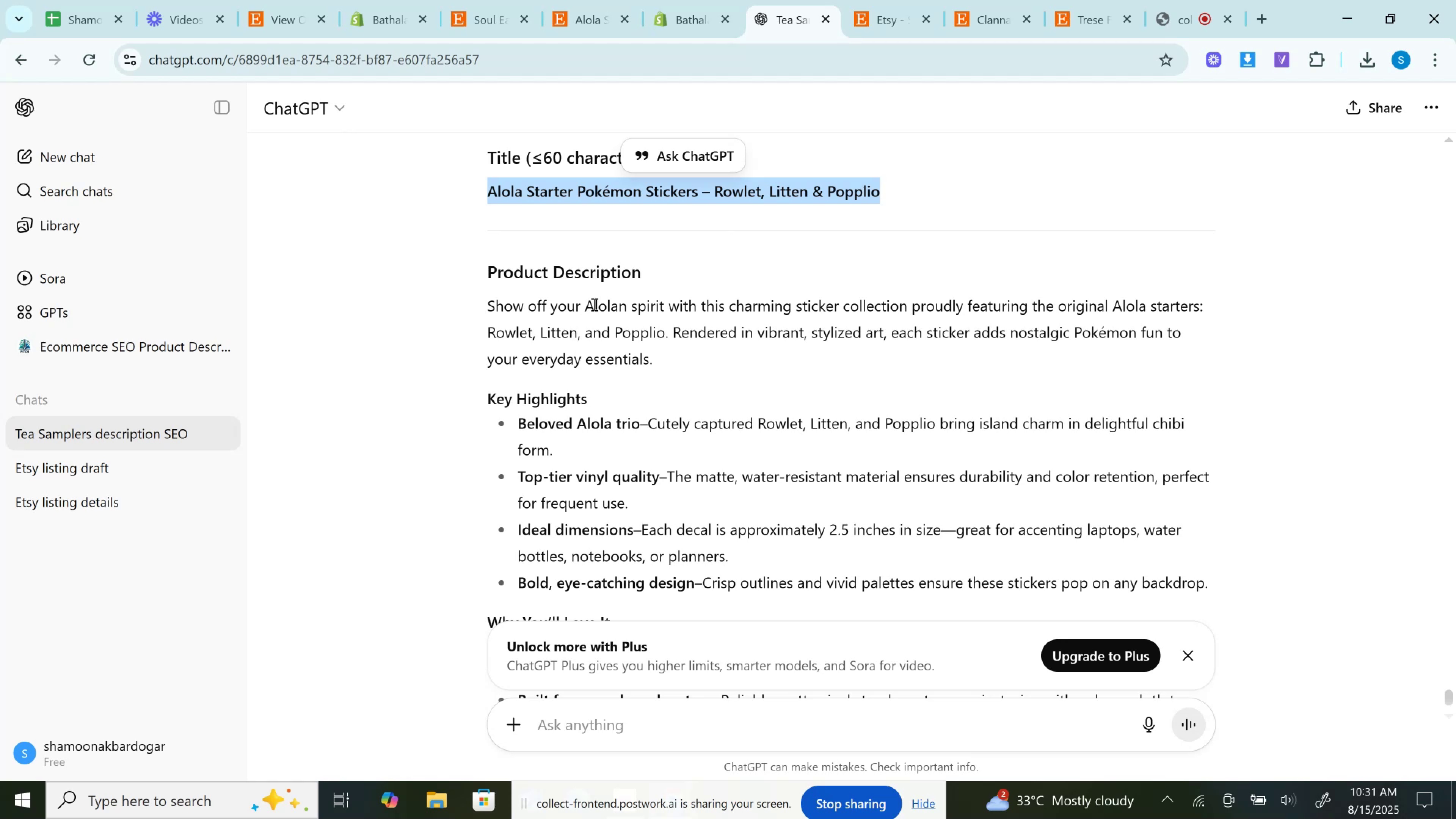 
left_click_drag(start_coordinate=[580, 308], to_coordinate=[622, 331])
 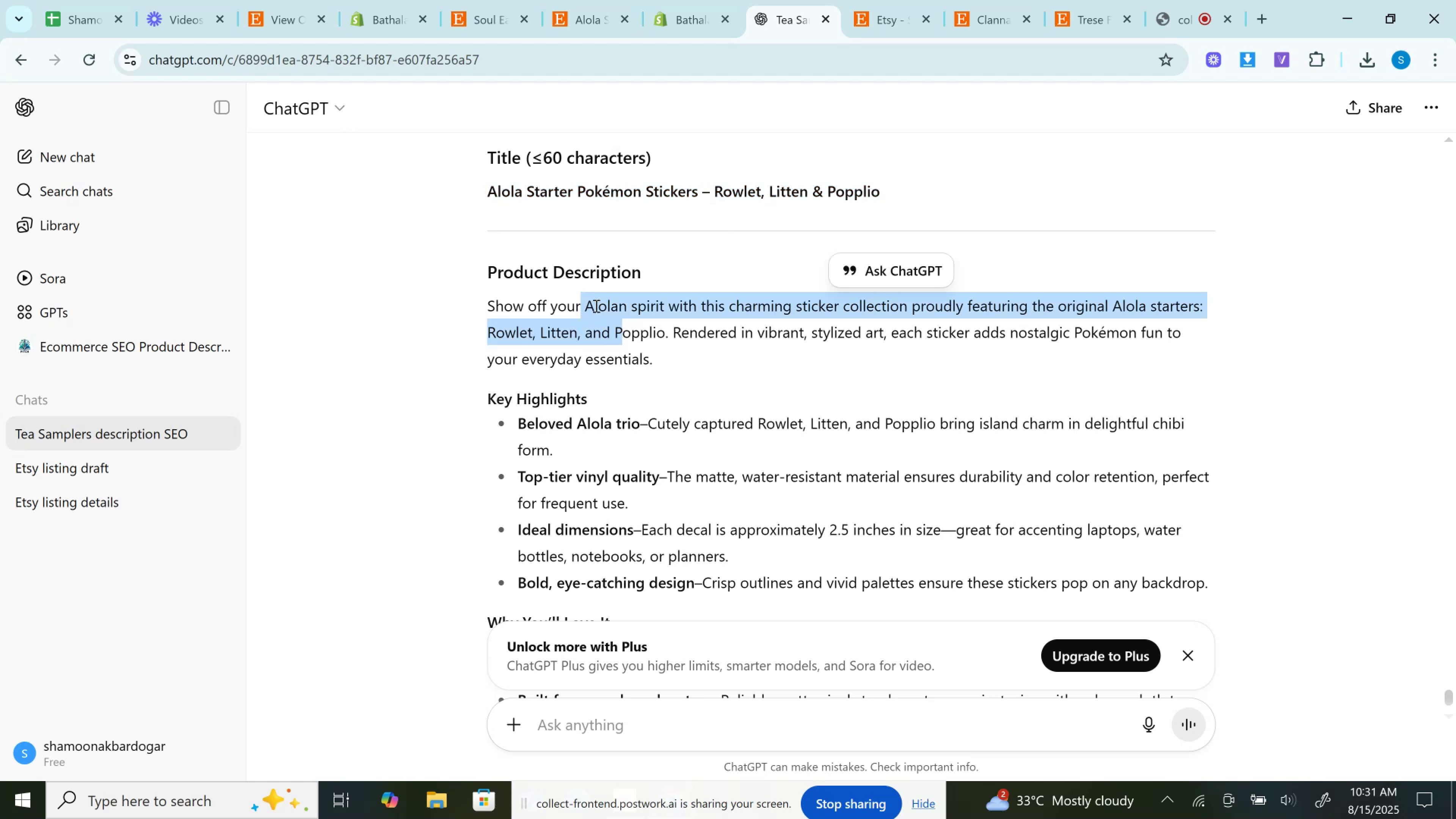 
left_click([595, 306])
 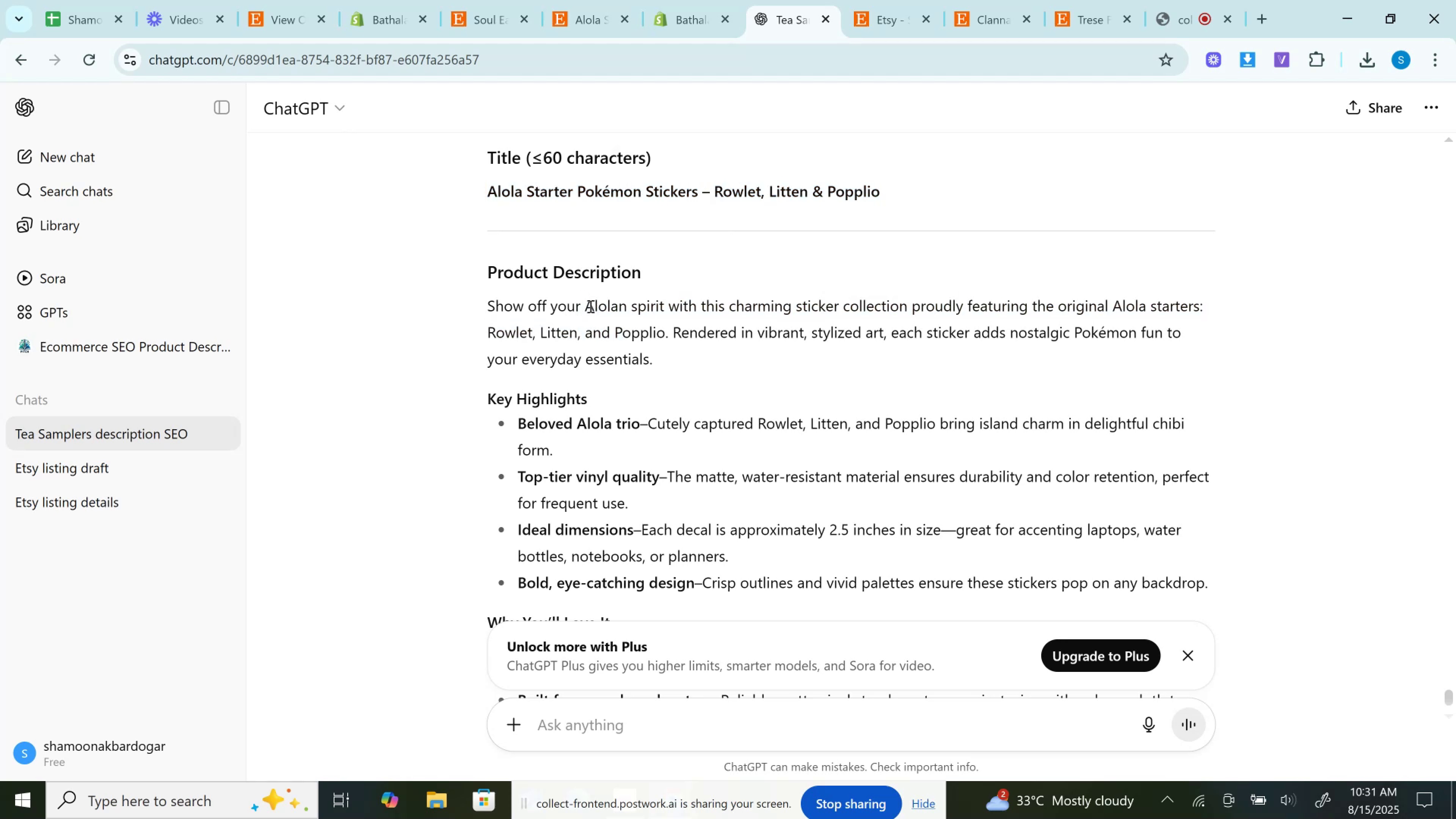 
left_click_drag(start_coordinate=[588, 305], to_coordinate=[701, 405])
 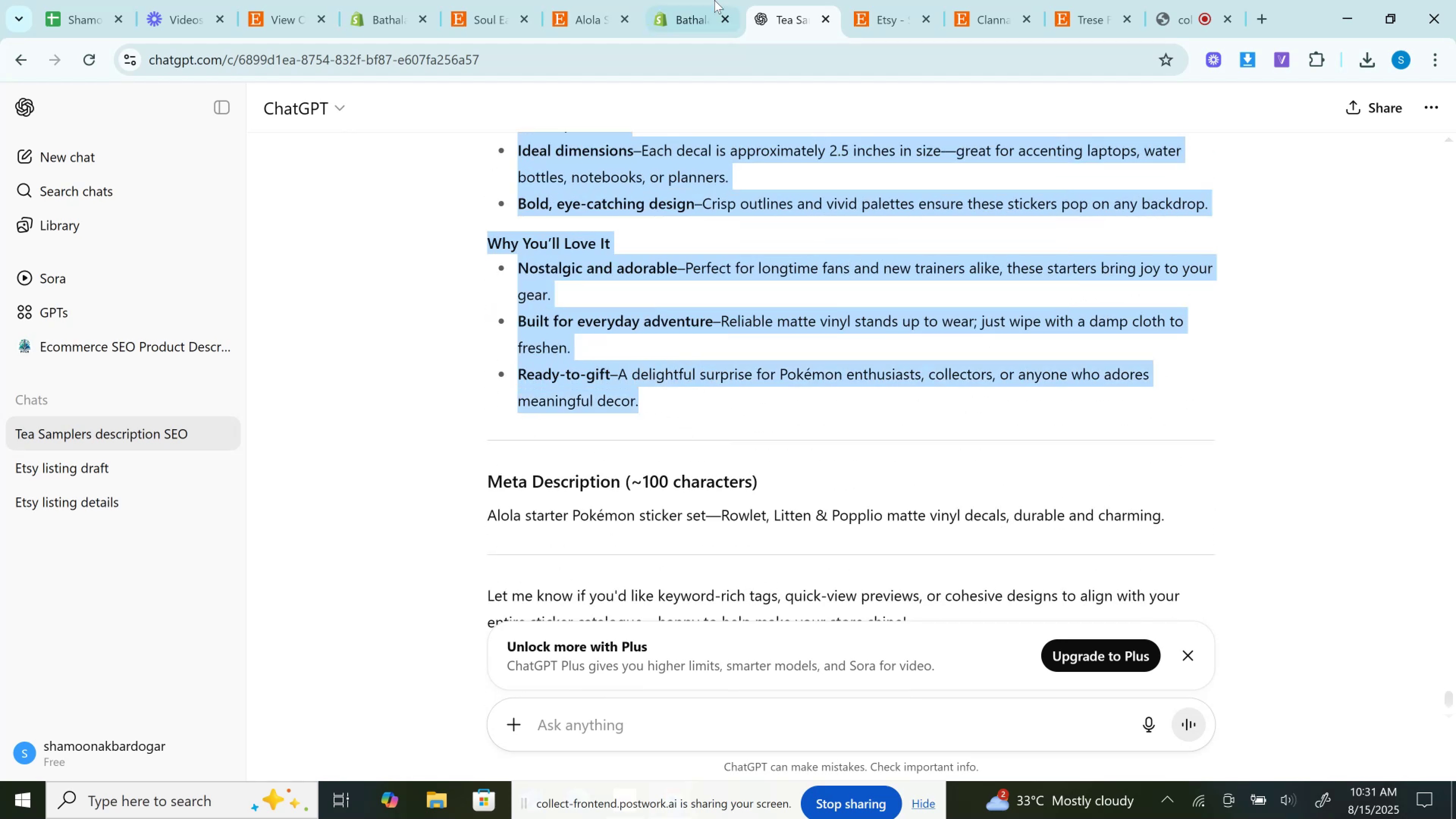 
scroll: coordinate [637, 377], scroll_direction: down, amount: 4.0
 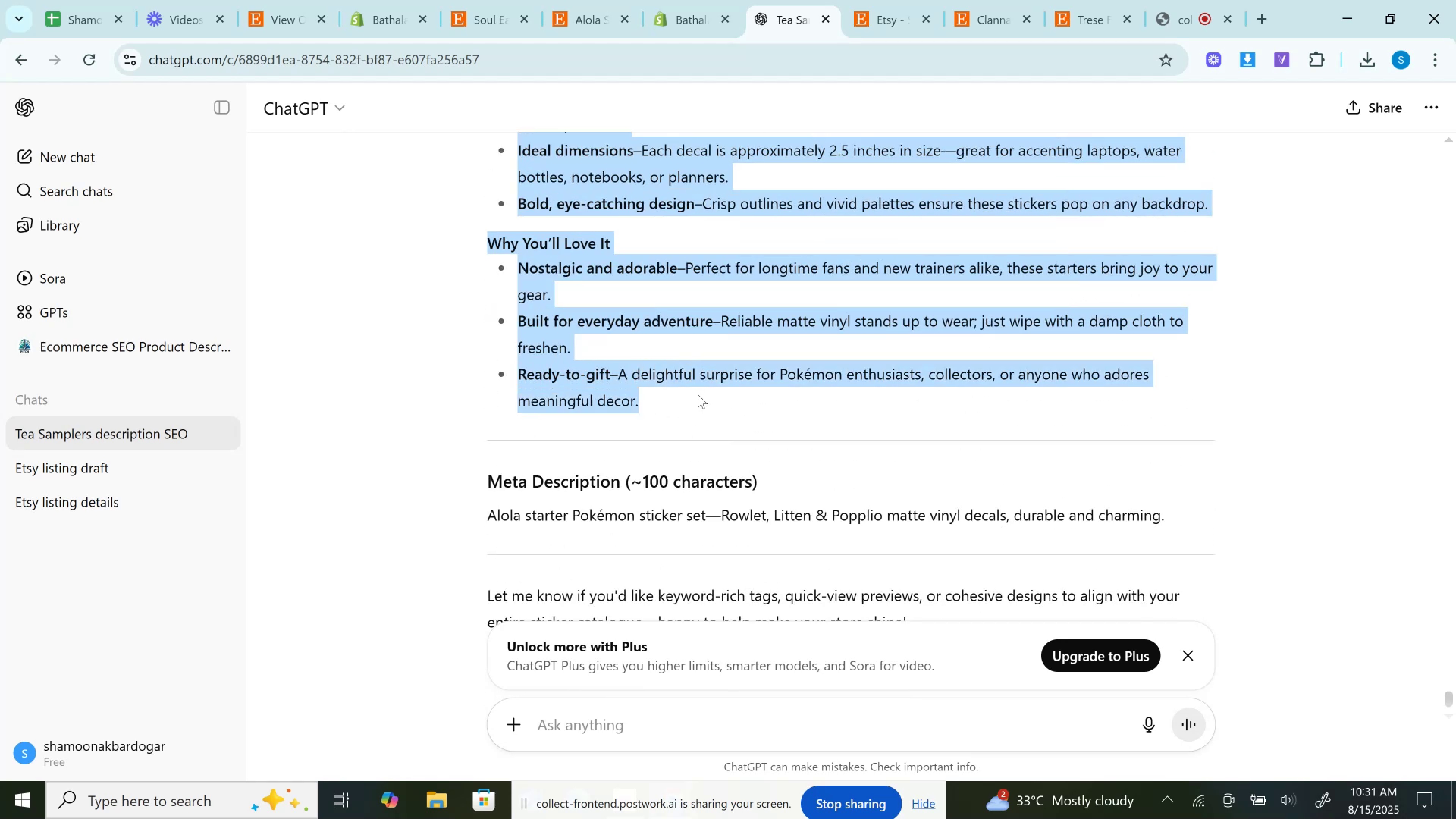 
key(Control+C)
 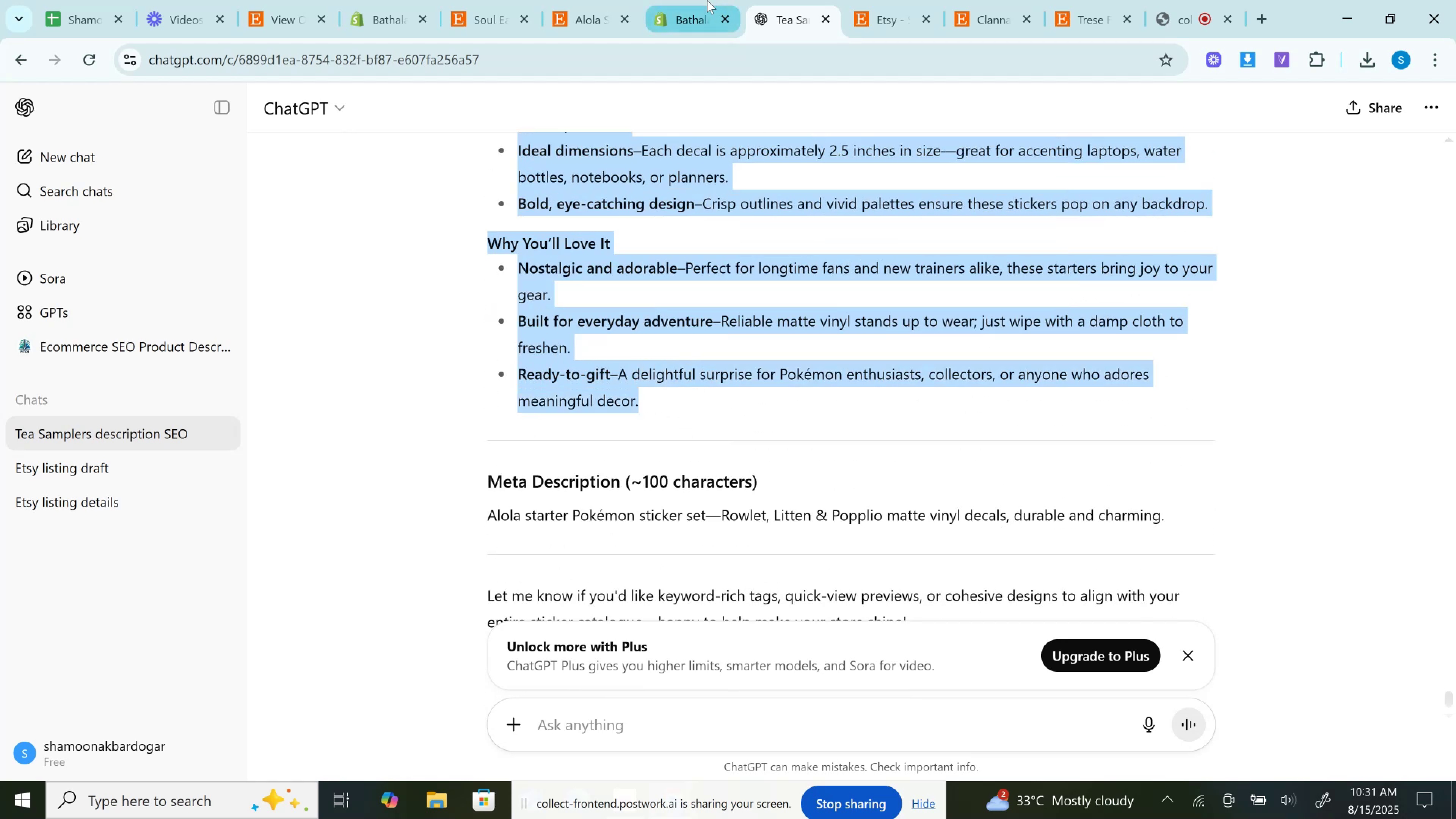 
left_click([707, 0])
 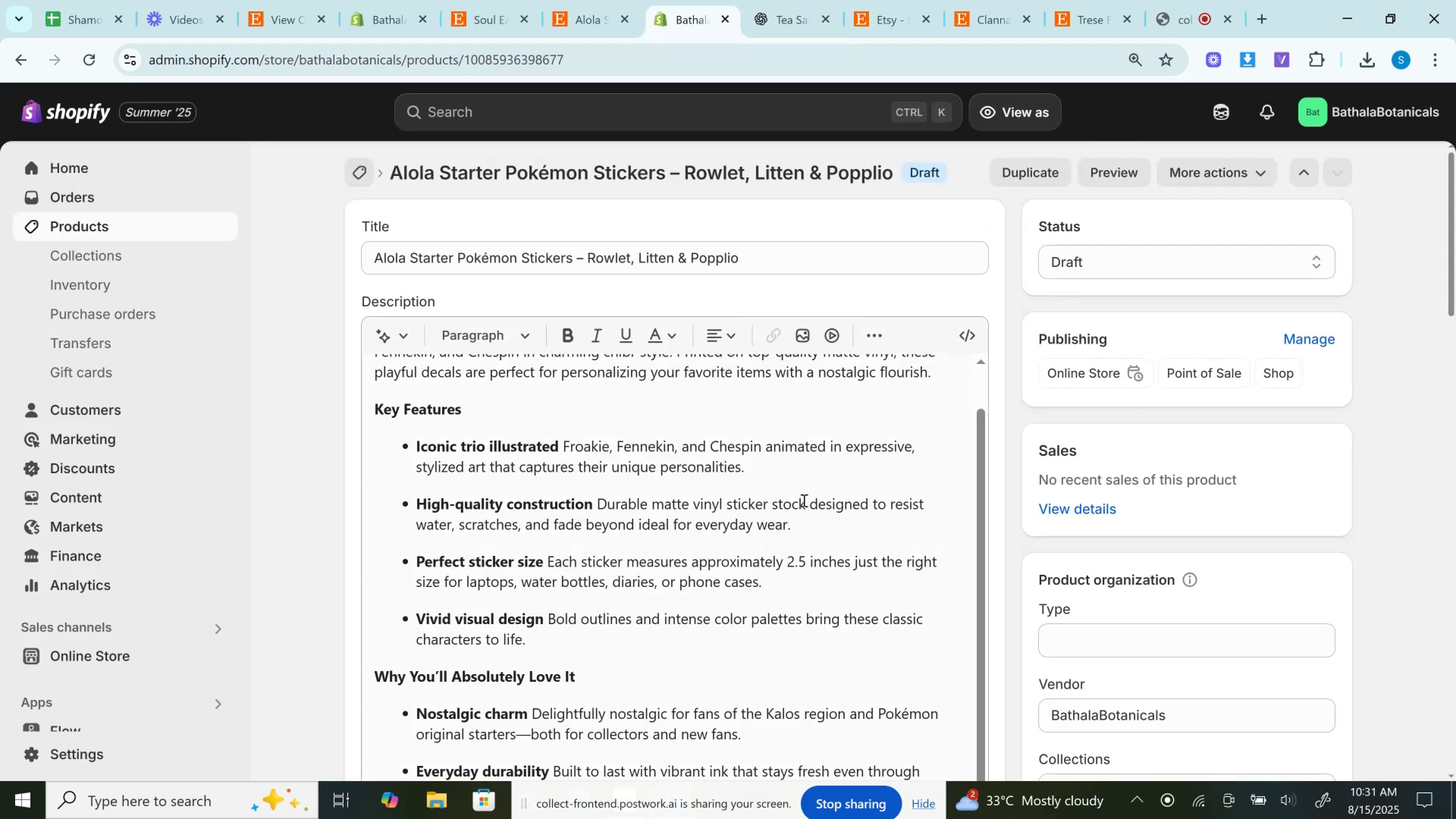 
left_click([803, 500])
 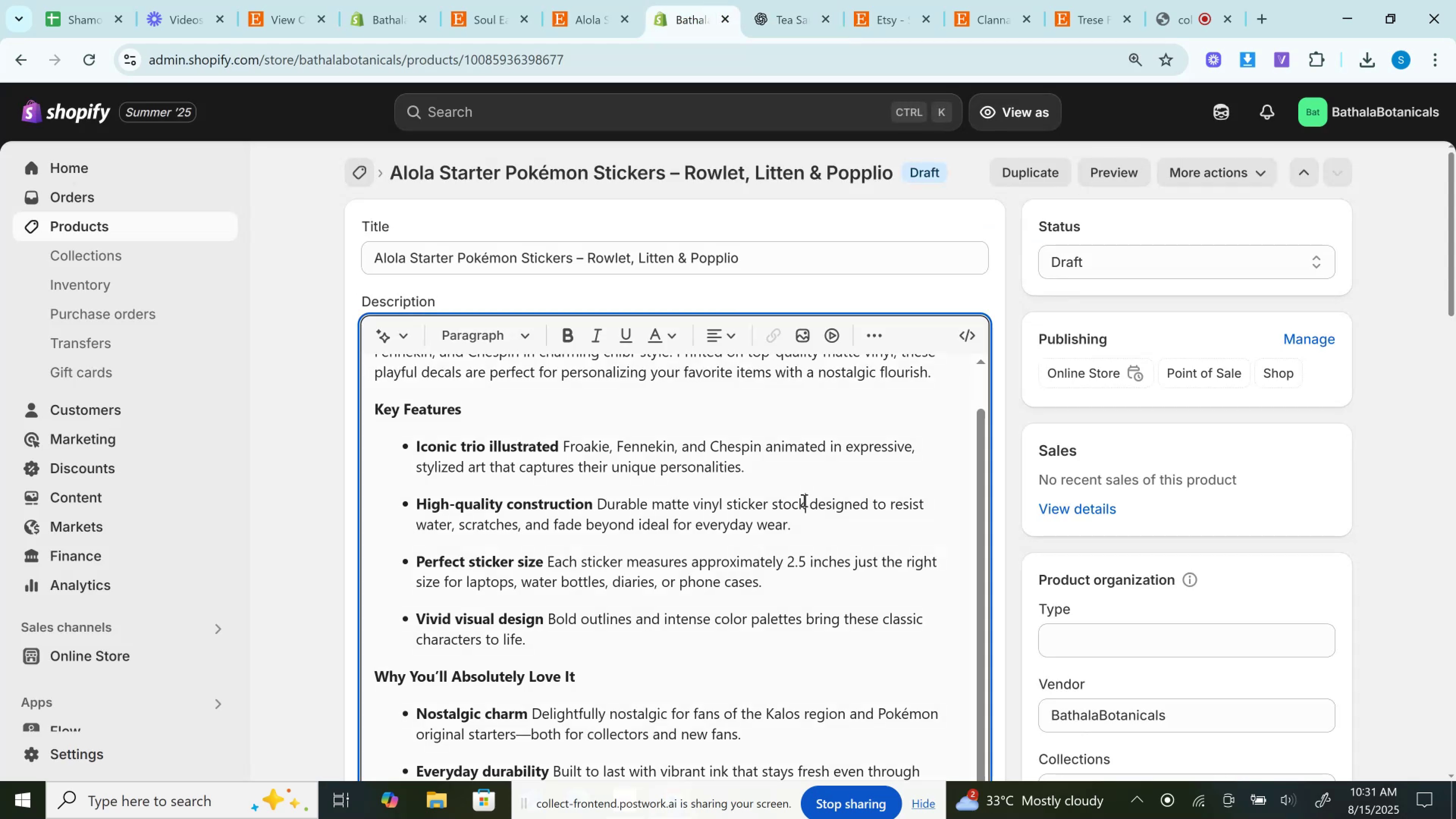 
key(Control+A)
 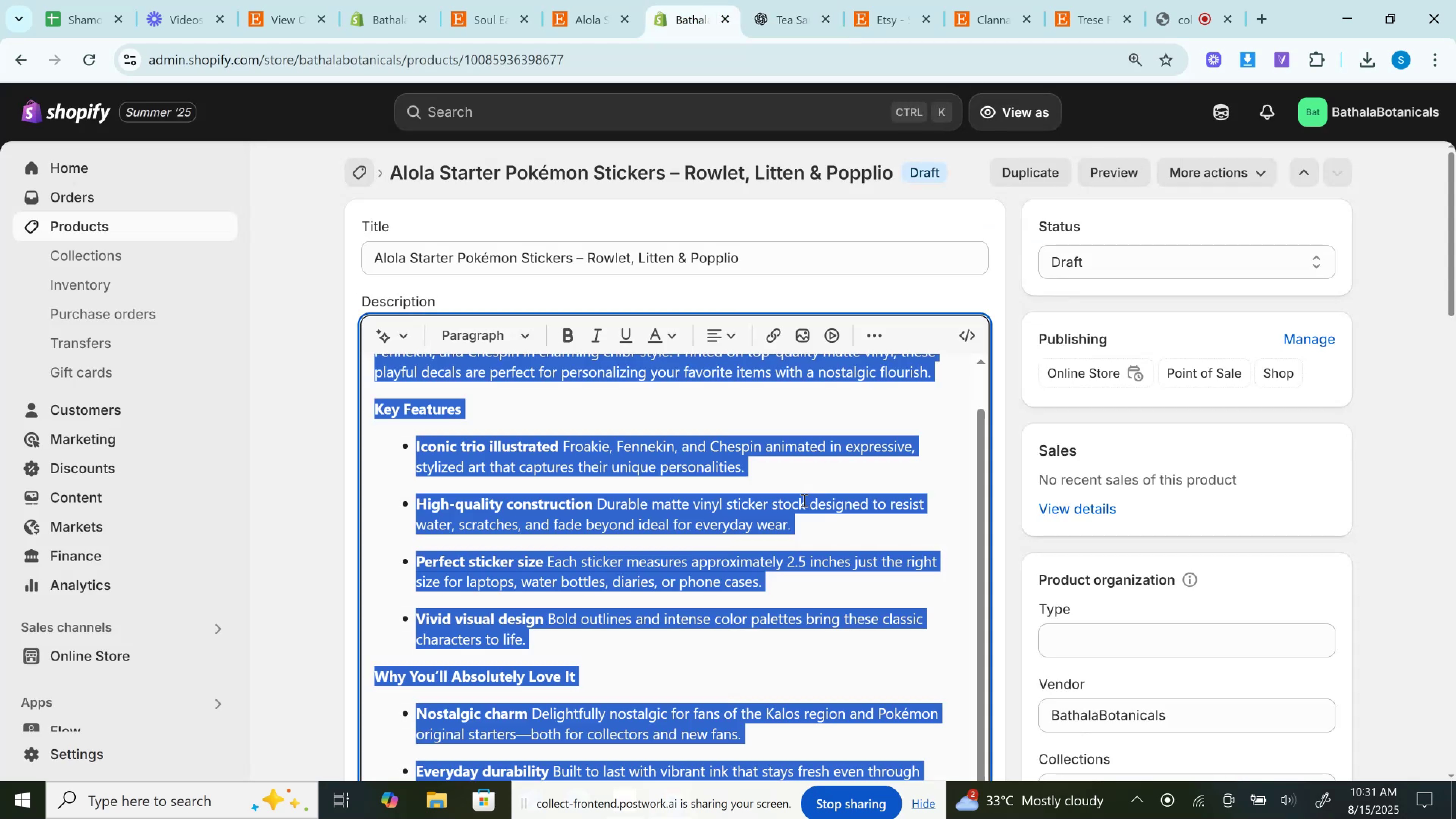 
key(Control+V)
 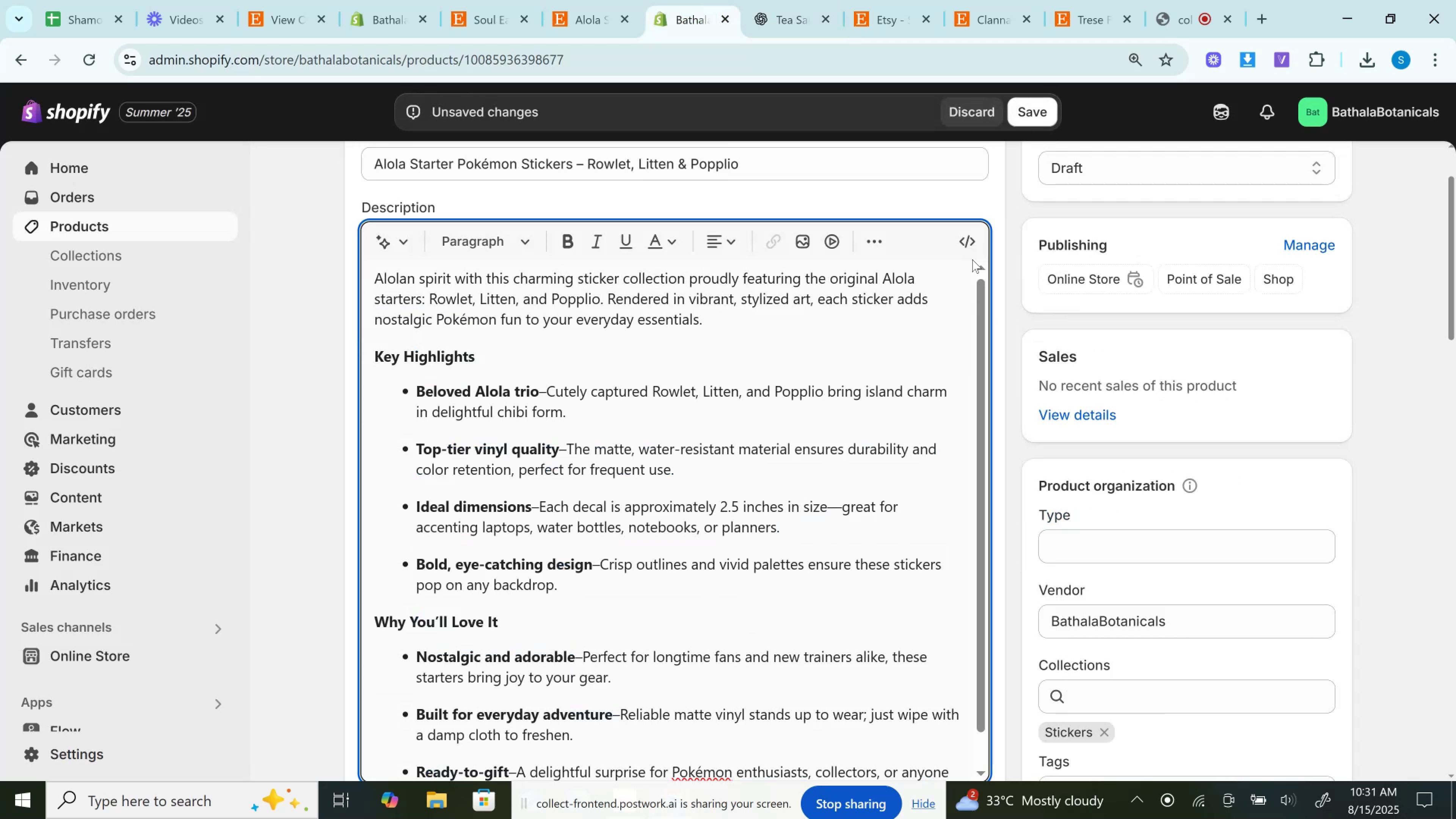 
left_click([972, 258])
 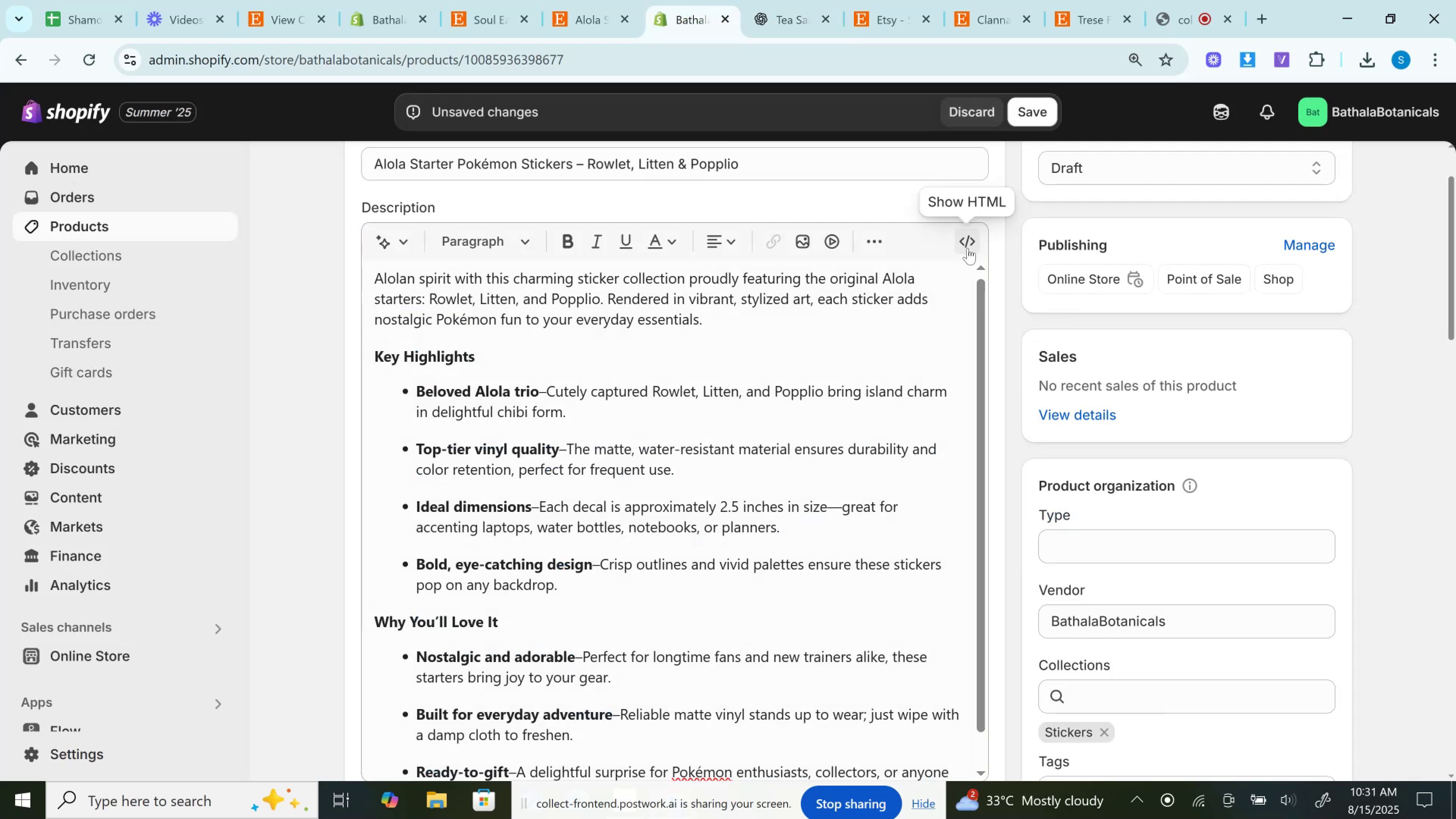 
double_click([968, 248])
 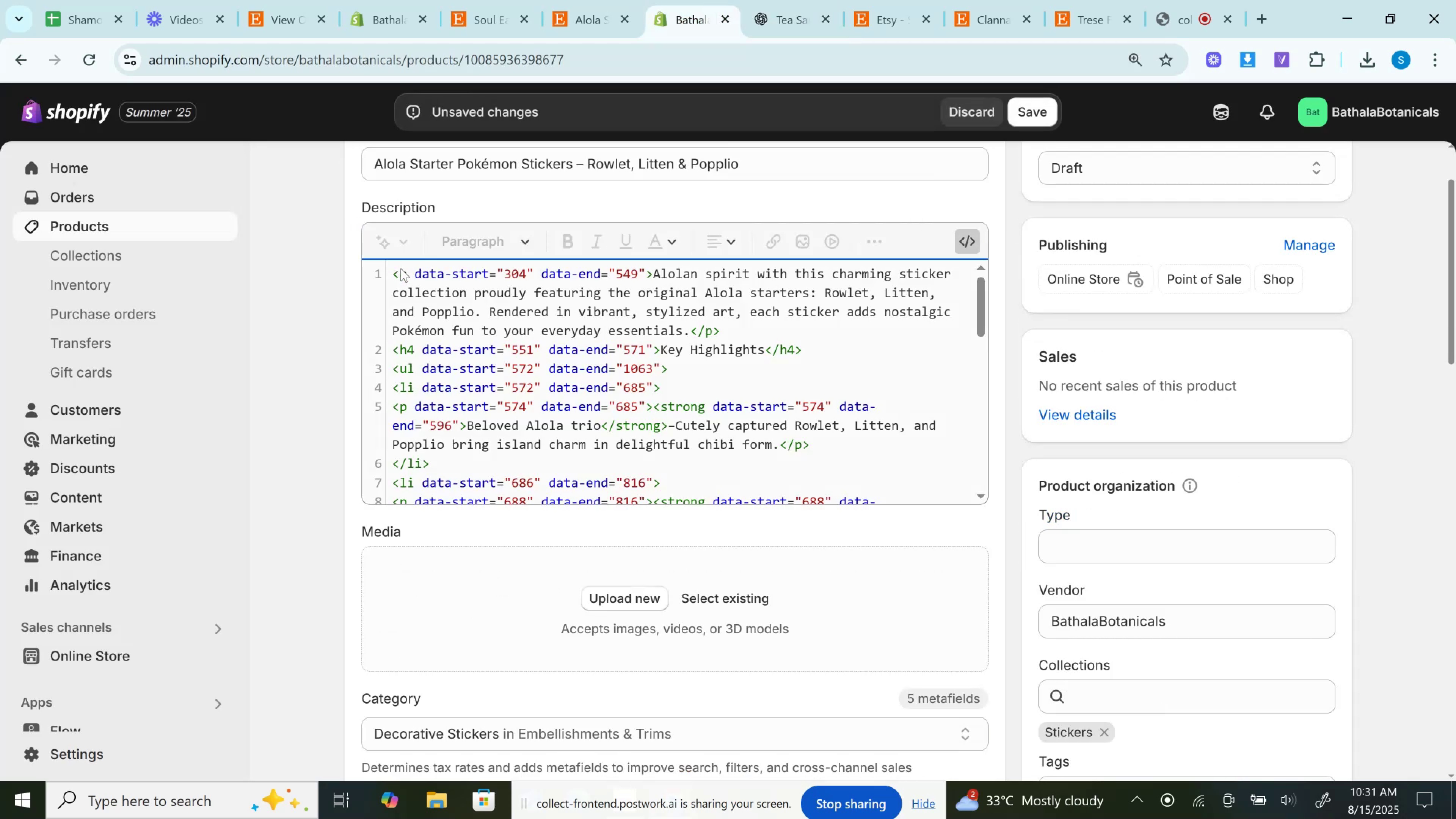 
left_click_drag(start_coordinate=[407, 275], to_coordinate=[645, 282])
 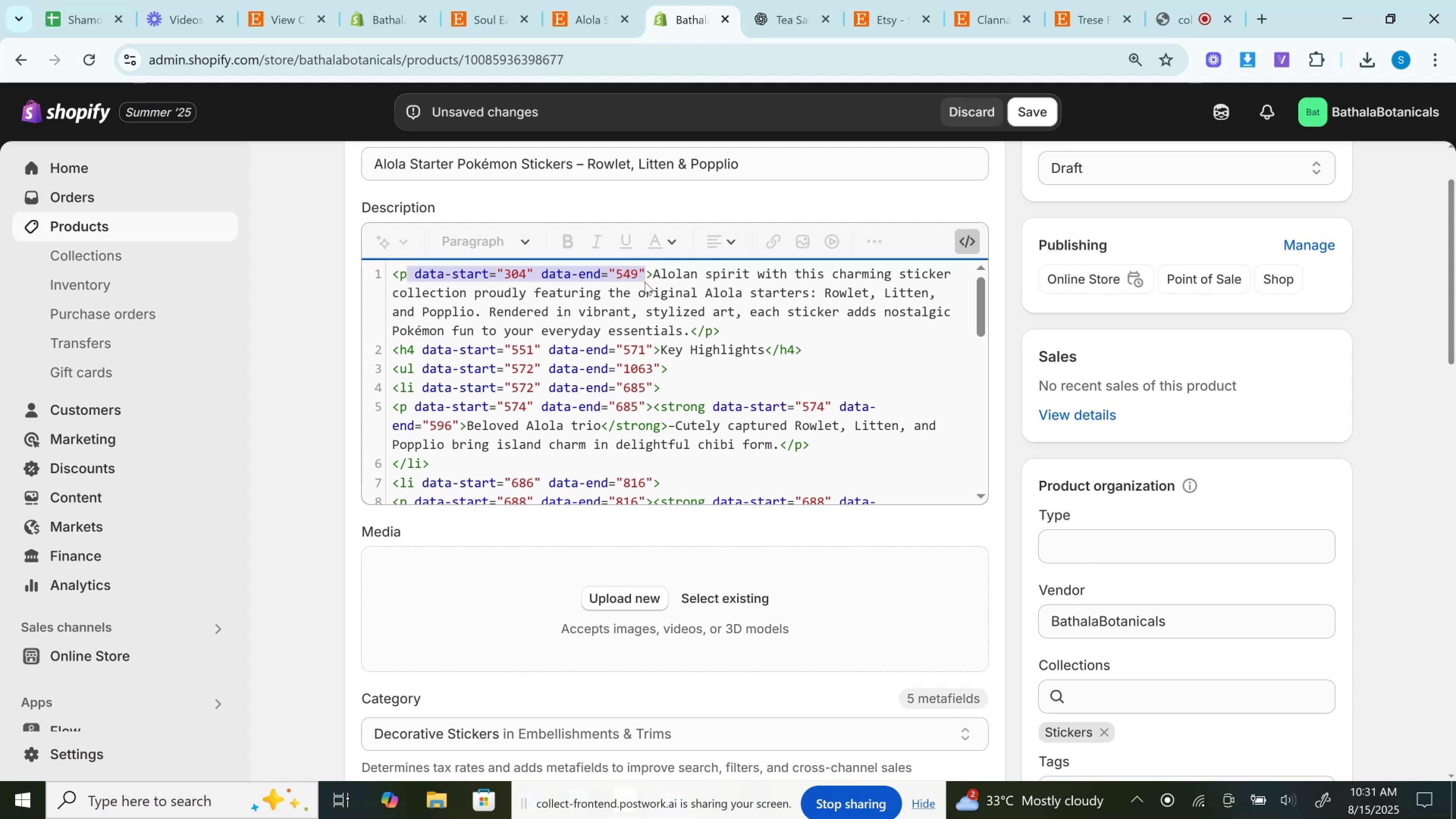 
key(Backspace)
 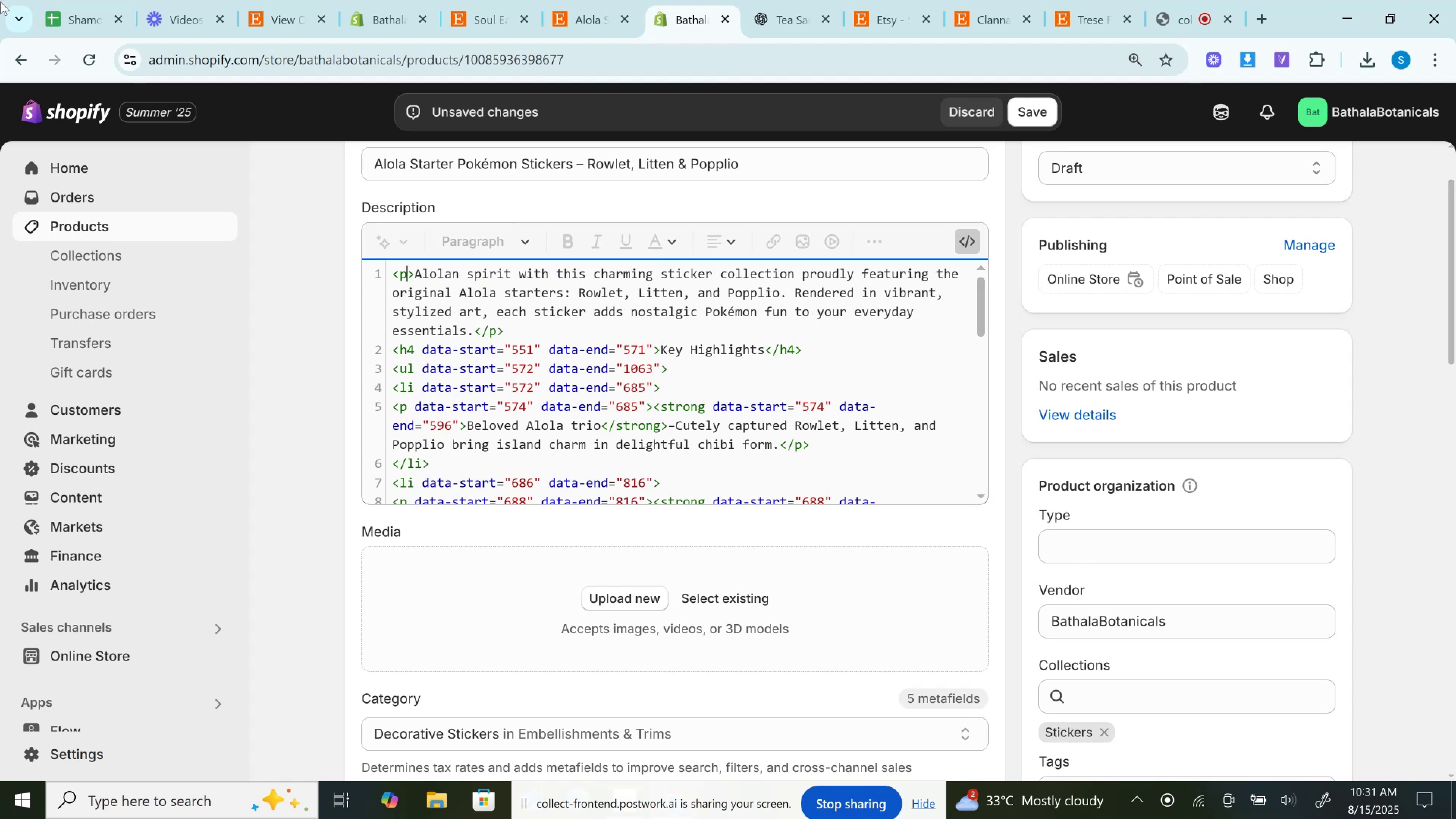 
mouse_move([1317, 842])
 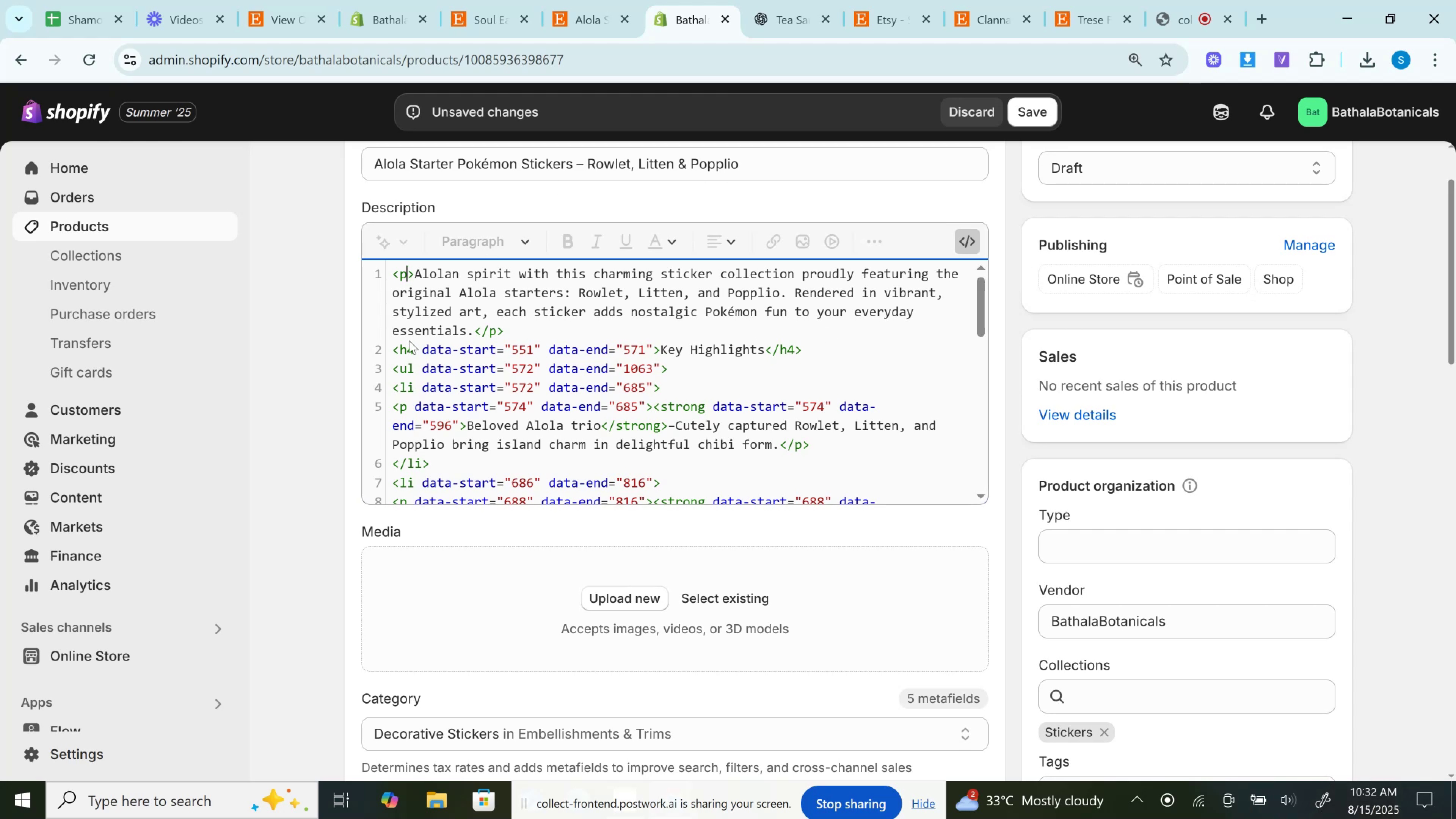 
left_click([424, 347])
 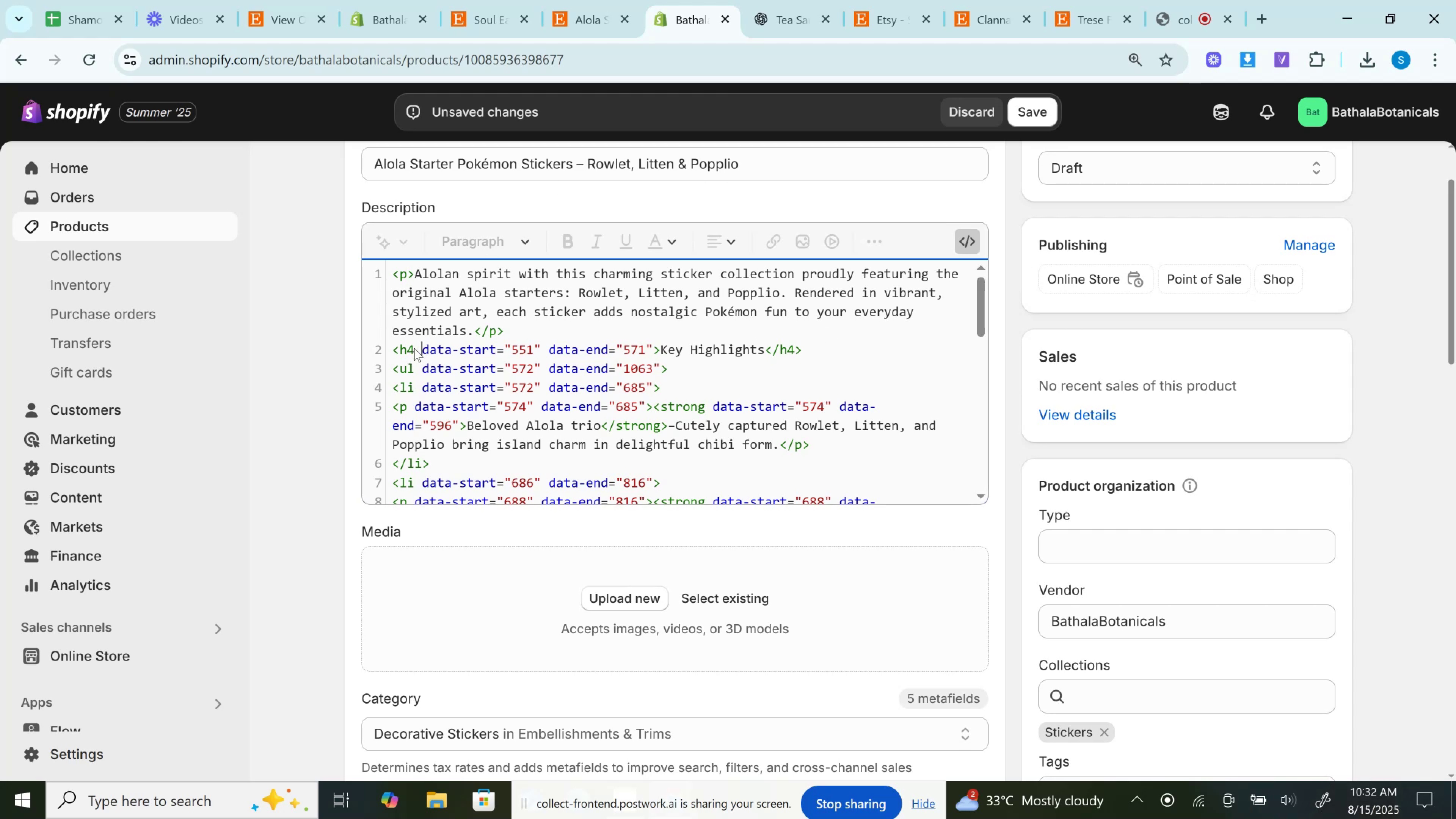 
left_click_drag(start_coordinate=[414, 348], to_coordinate=[653, 346])
 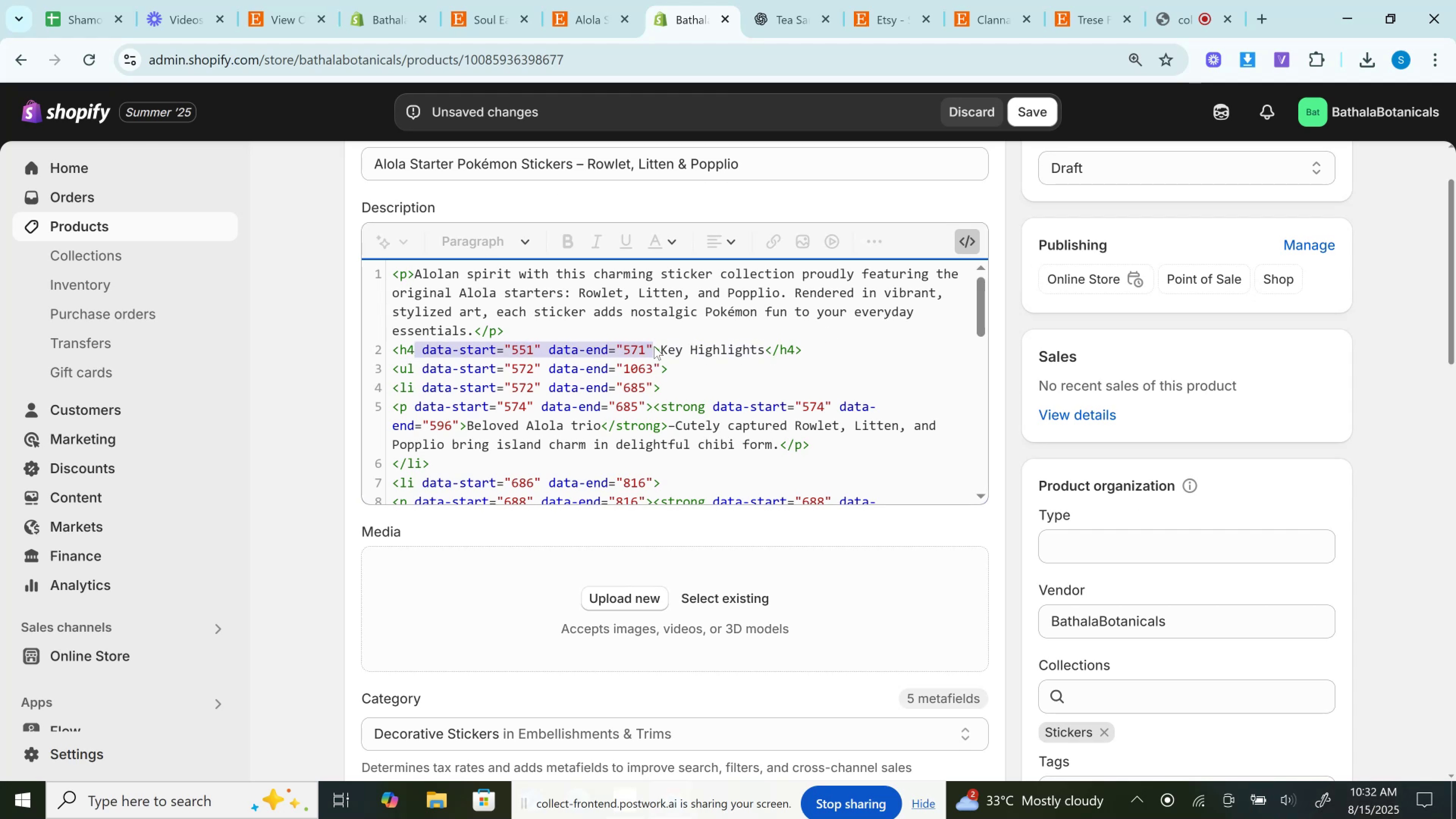 
key(Backspace)
 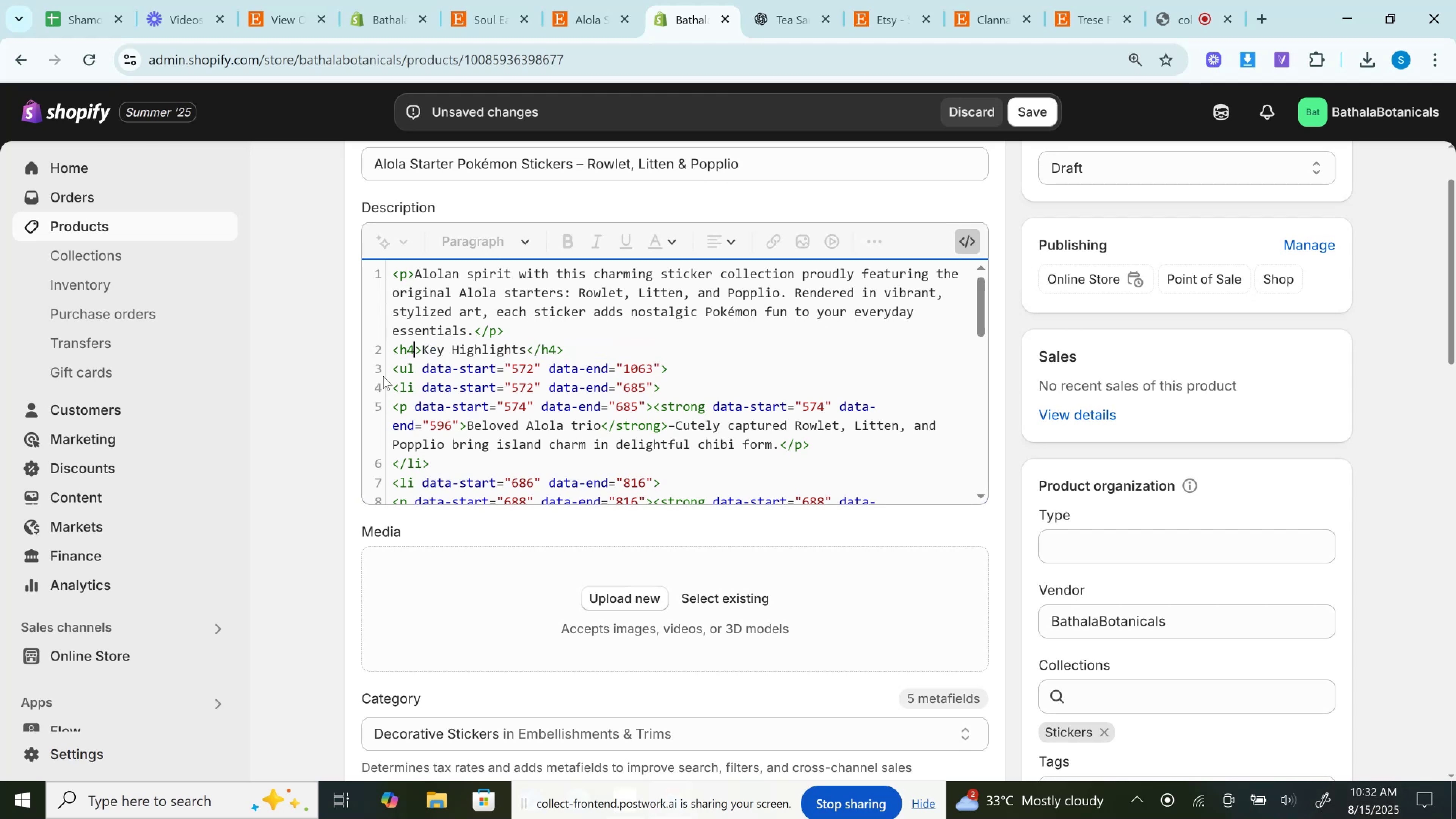 
left_click_drag(start_coordinate=[415, 362], to_coordinate=[661, 369])
 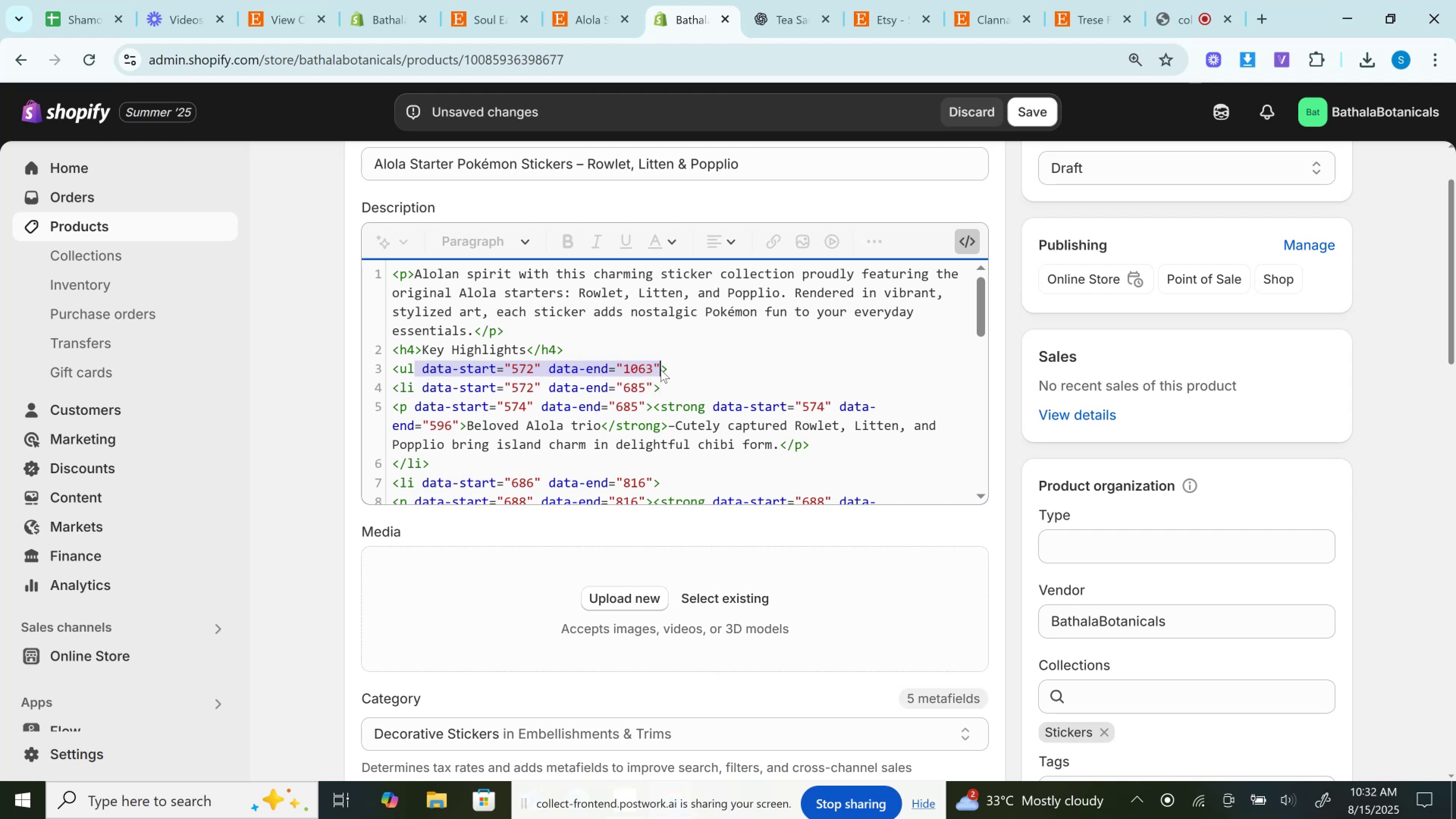 
key(Backspace)
 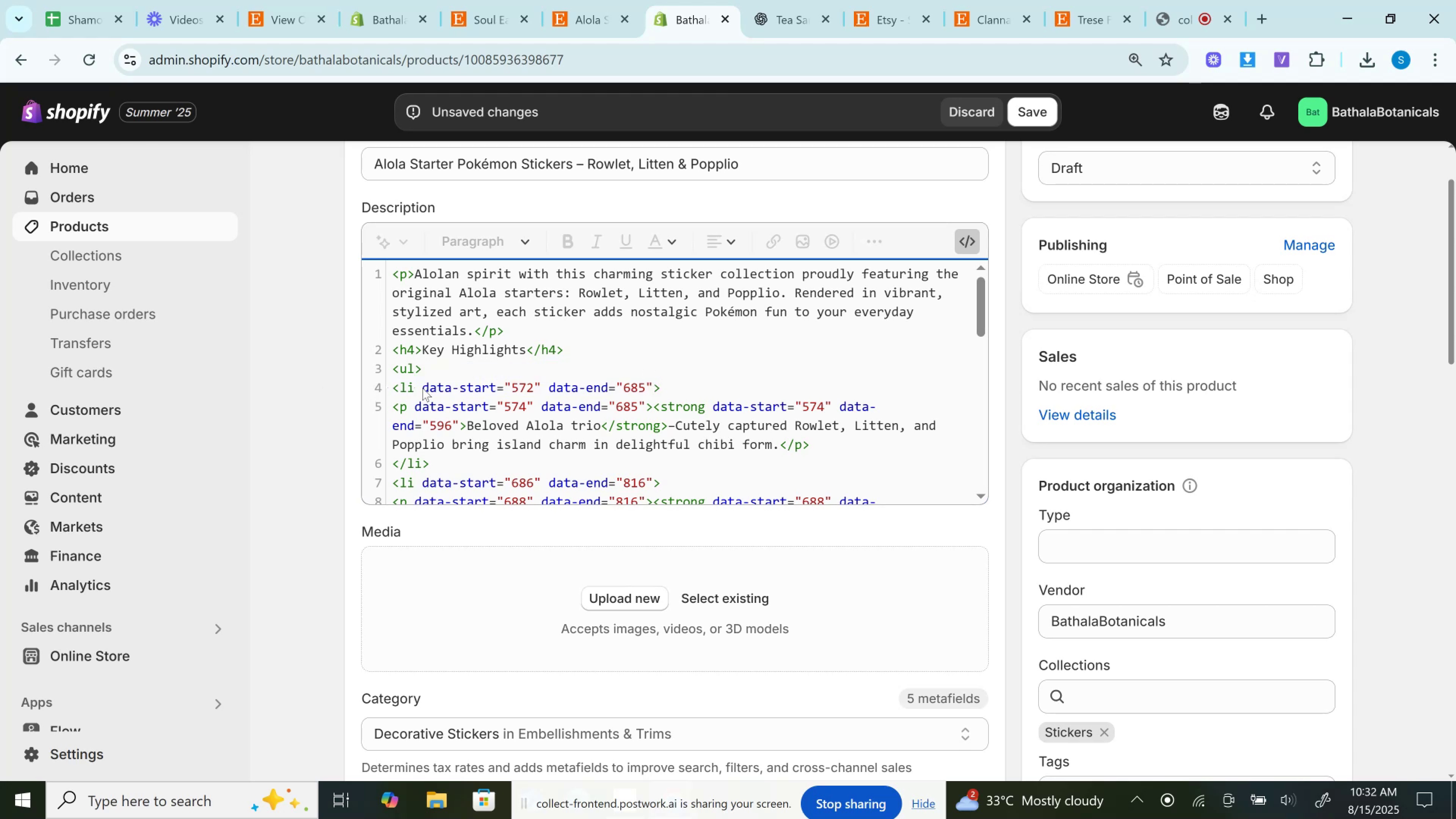 
left_click_drag(start_coordinate=[417, 386], to_coordinate=[653, 384])
 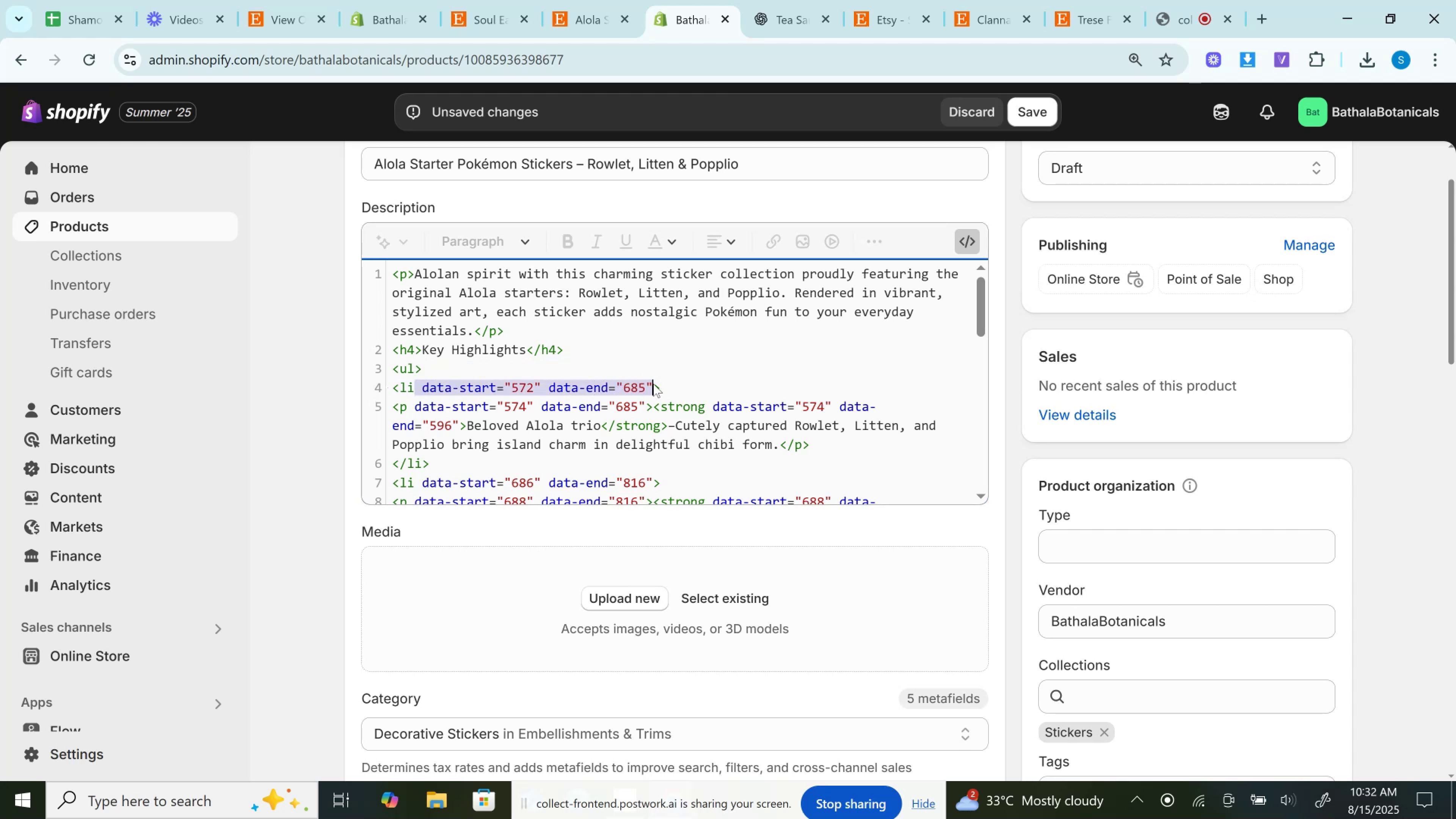 
key(Backspace)
 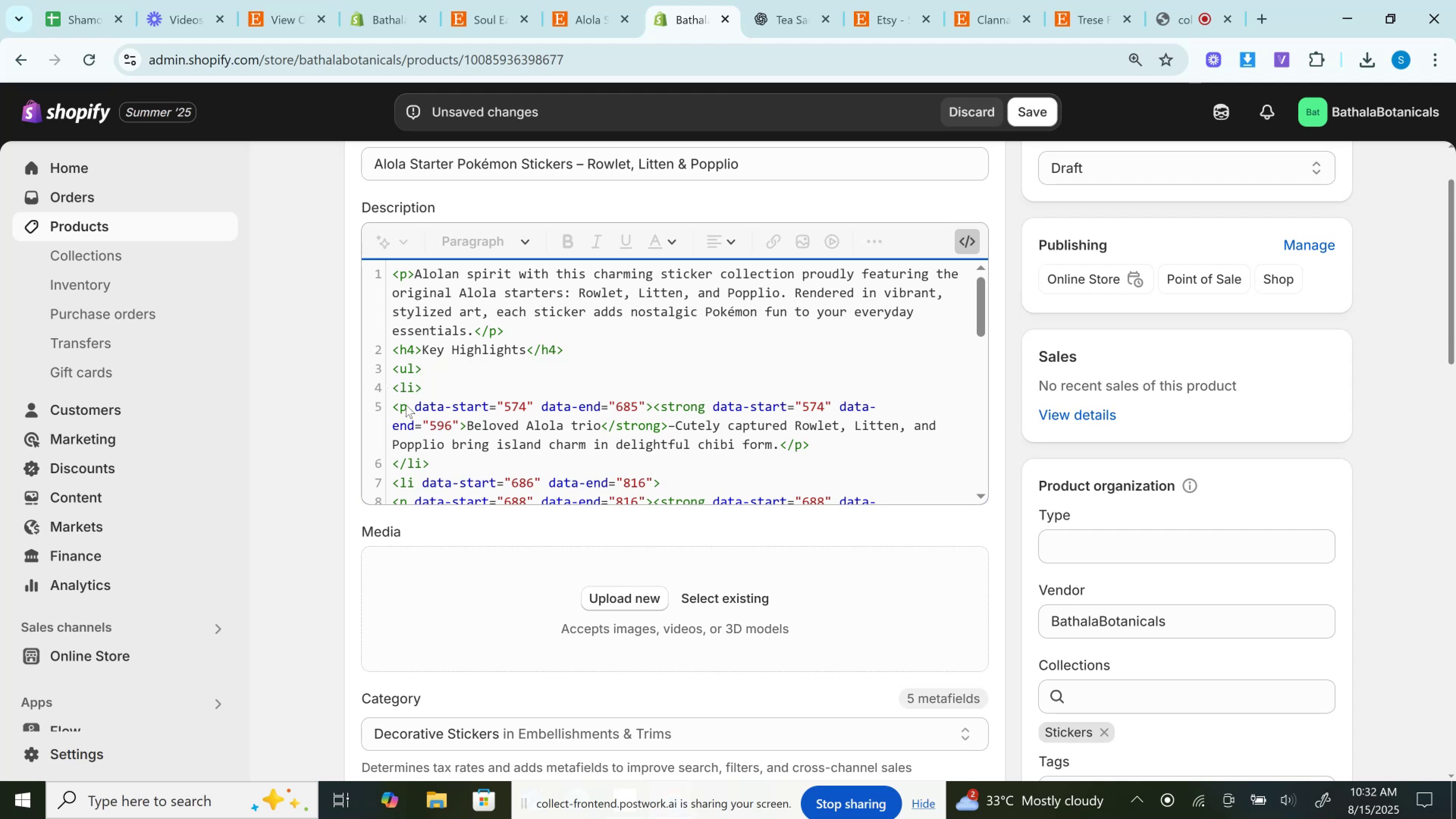 
left_click_drag(start_coordinate=[408, 403], to_coordinate=[643, 405])
 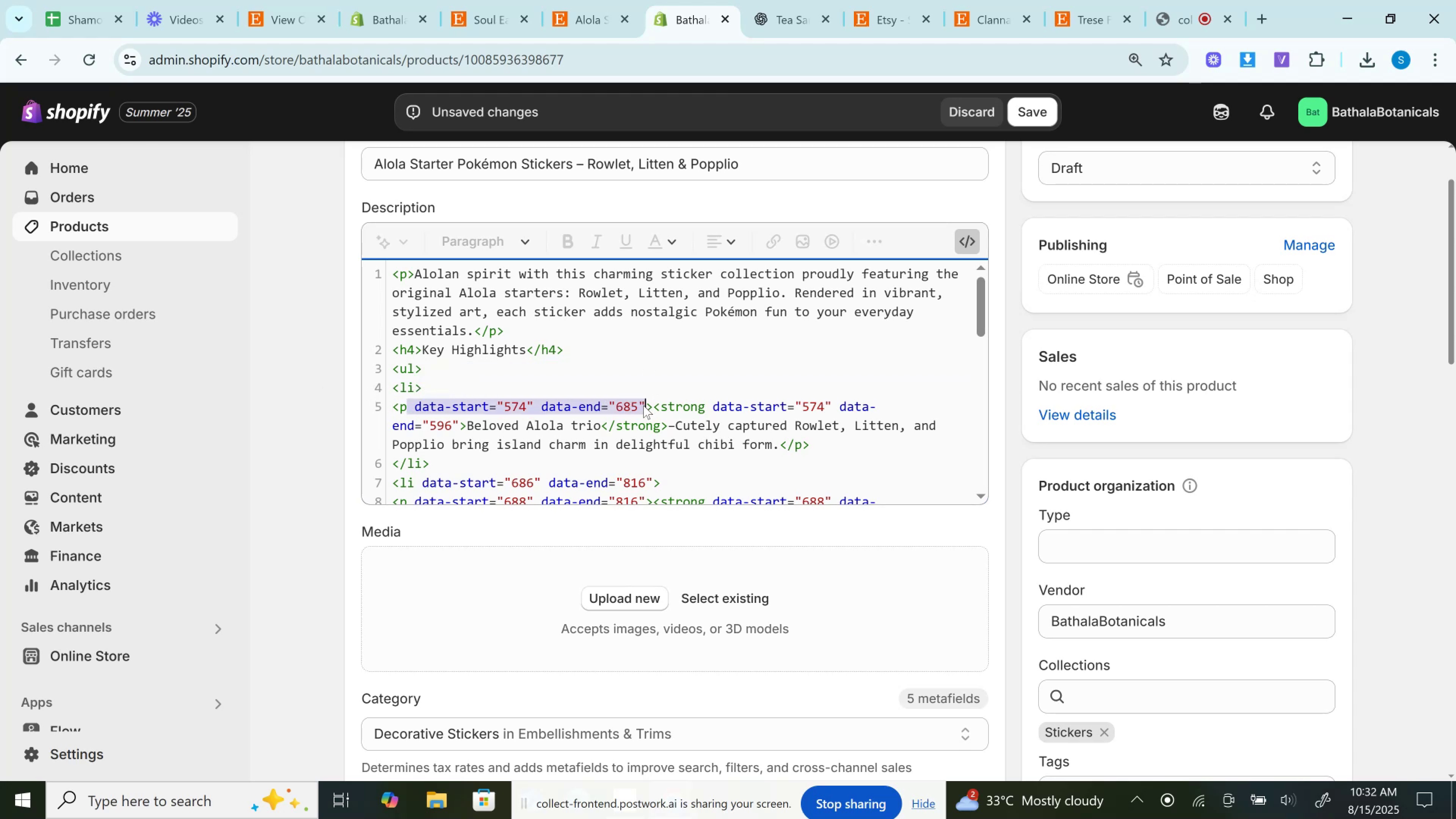 
key(Backspace)
 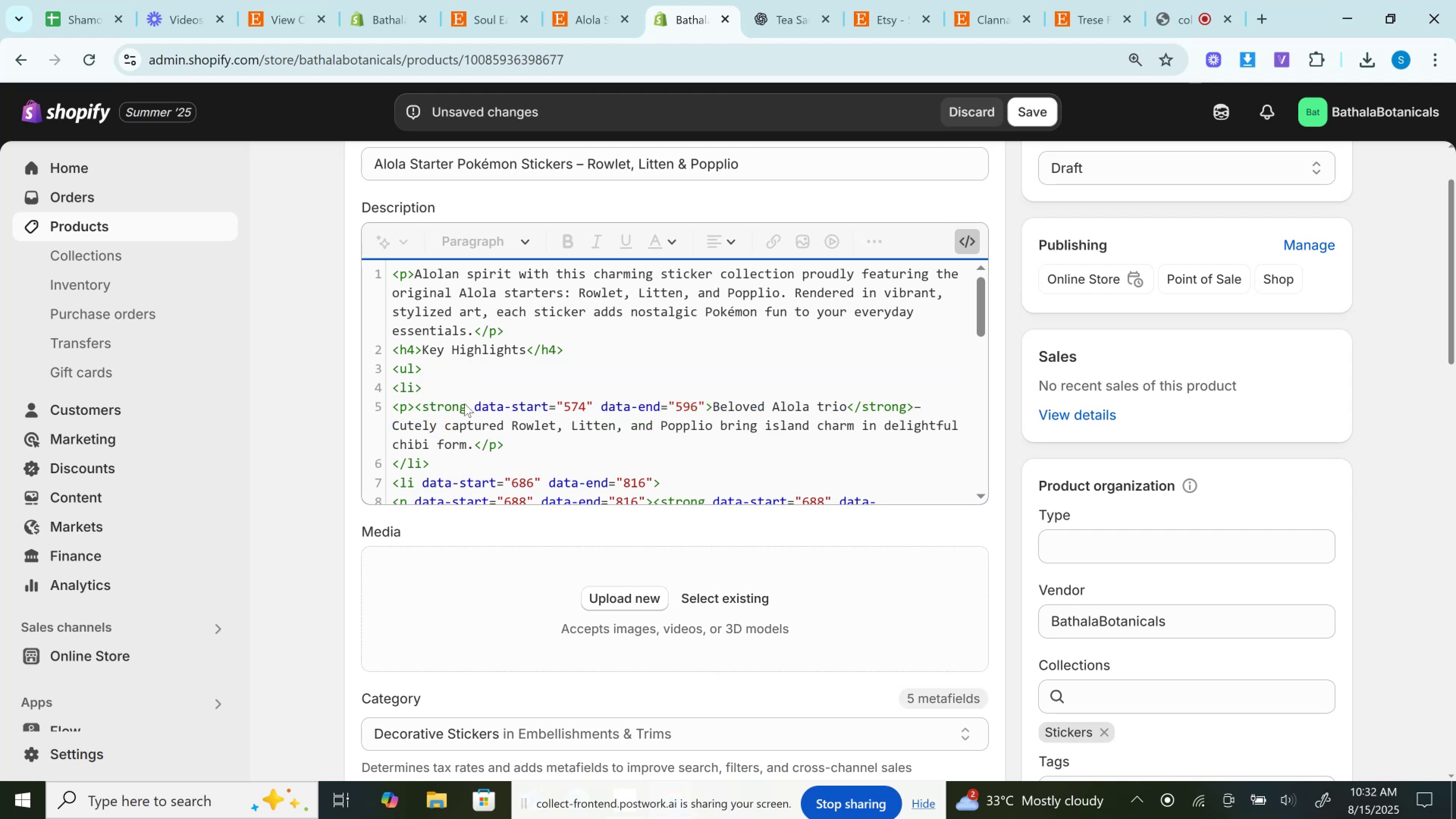 
left_click_drag(start_coordinate=[472, 403], to_coordinate=[705, 402])
 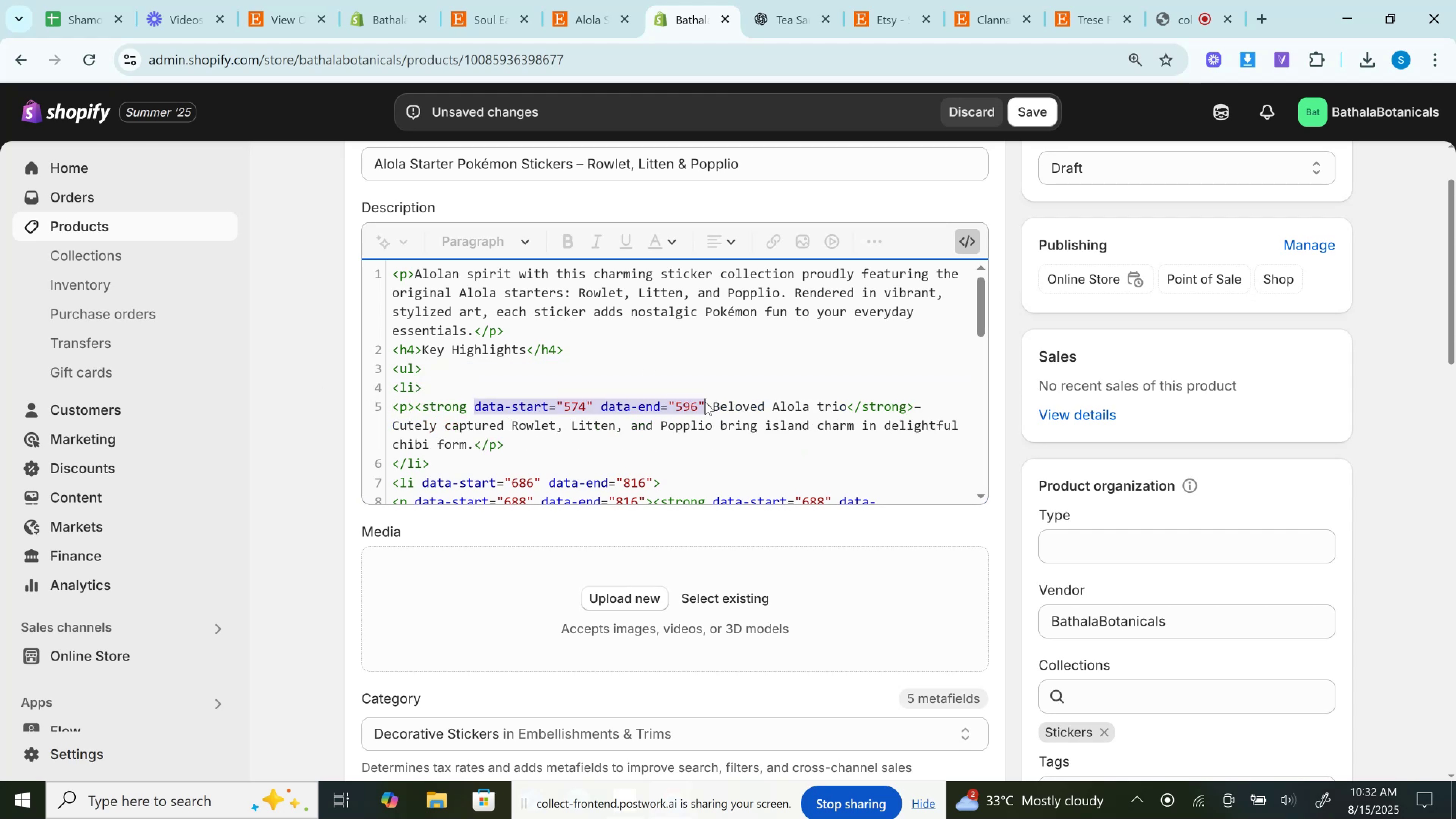 
key(Backspace)
 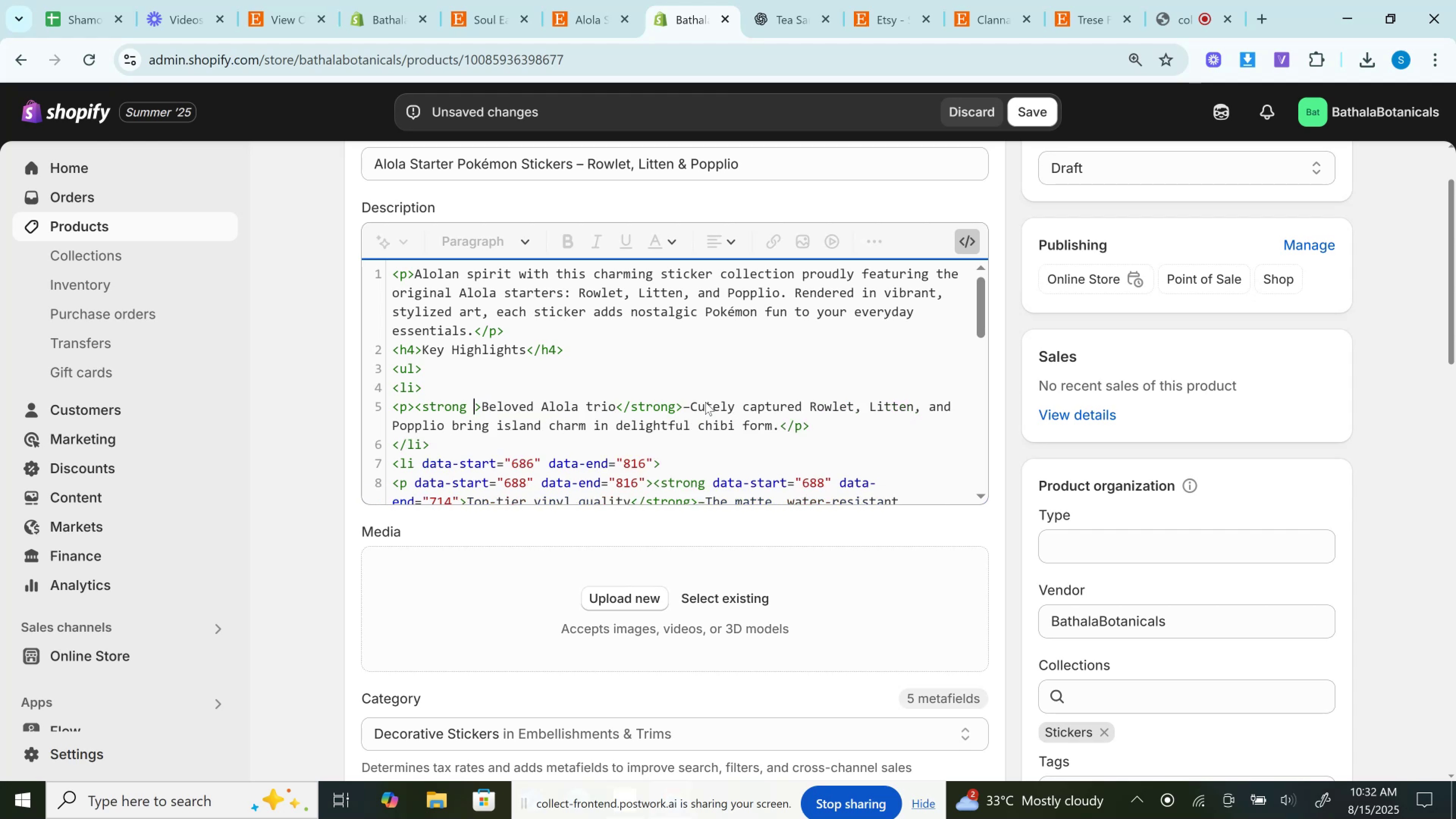 
key(Backspace)
 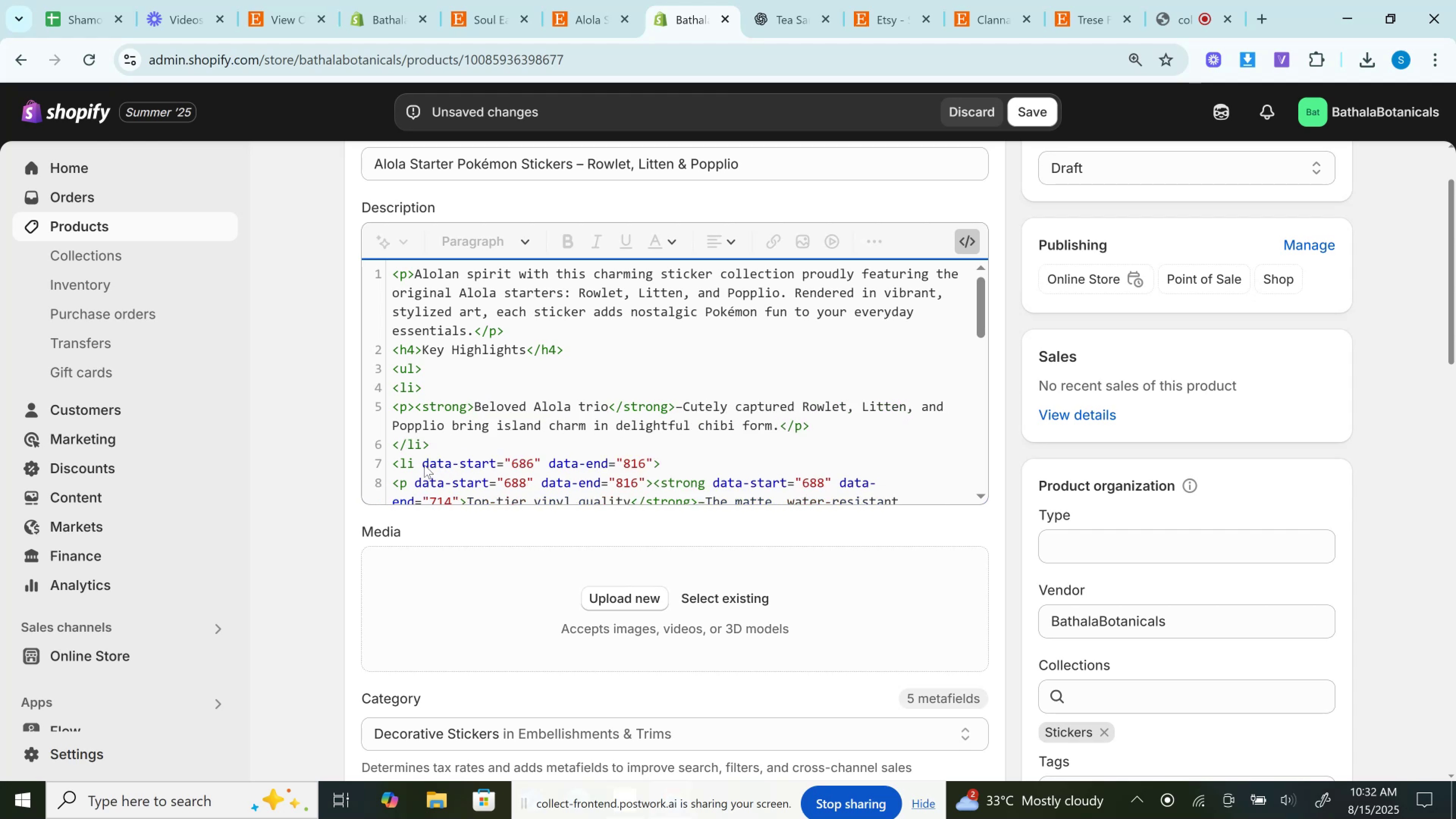 
left_click_drag(start_coordinate=[416, 464], to_coordinate=[652, 463])
 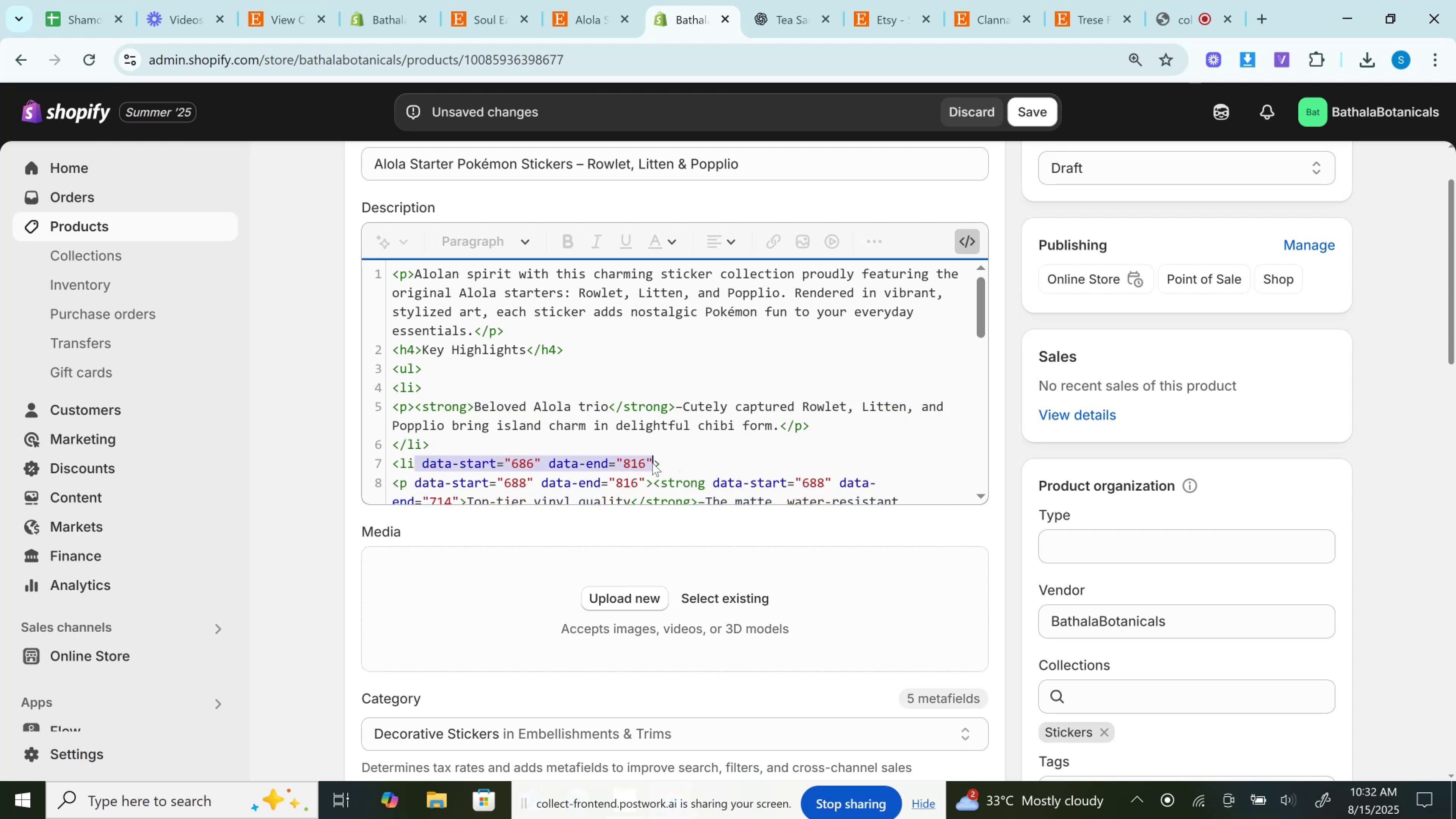 
key(Backspace)
 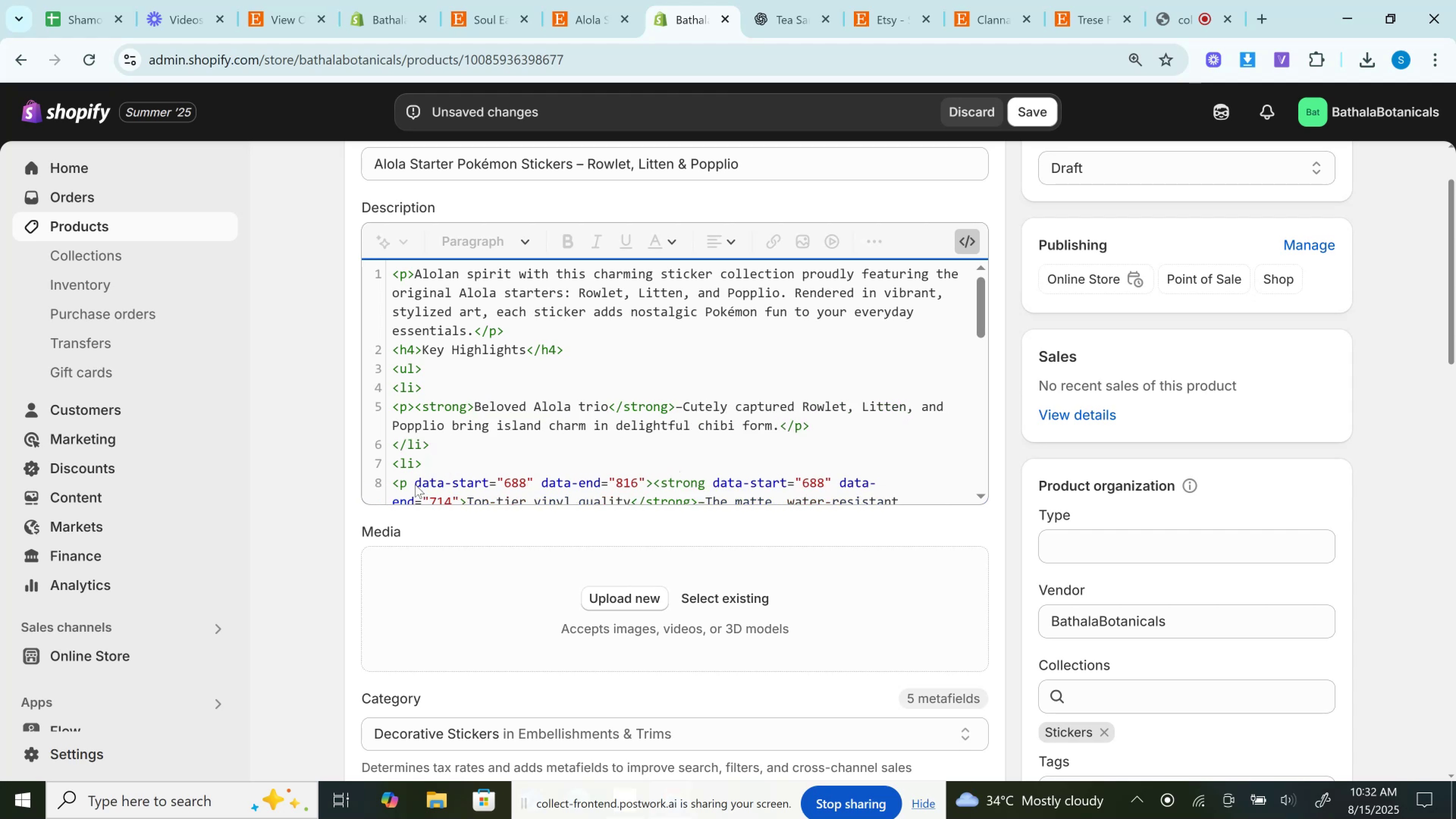 
left_click_drag(start_coordinate=[410, 482], to_coordinate=[643, 478])
 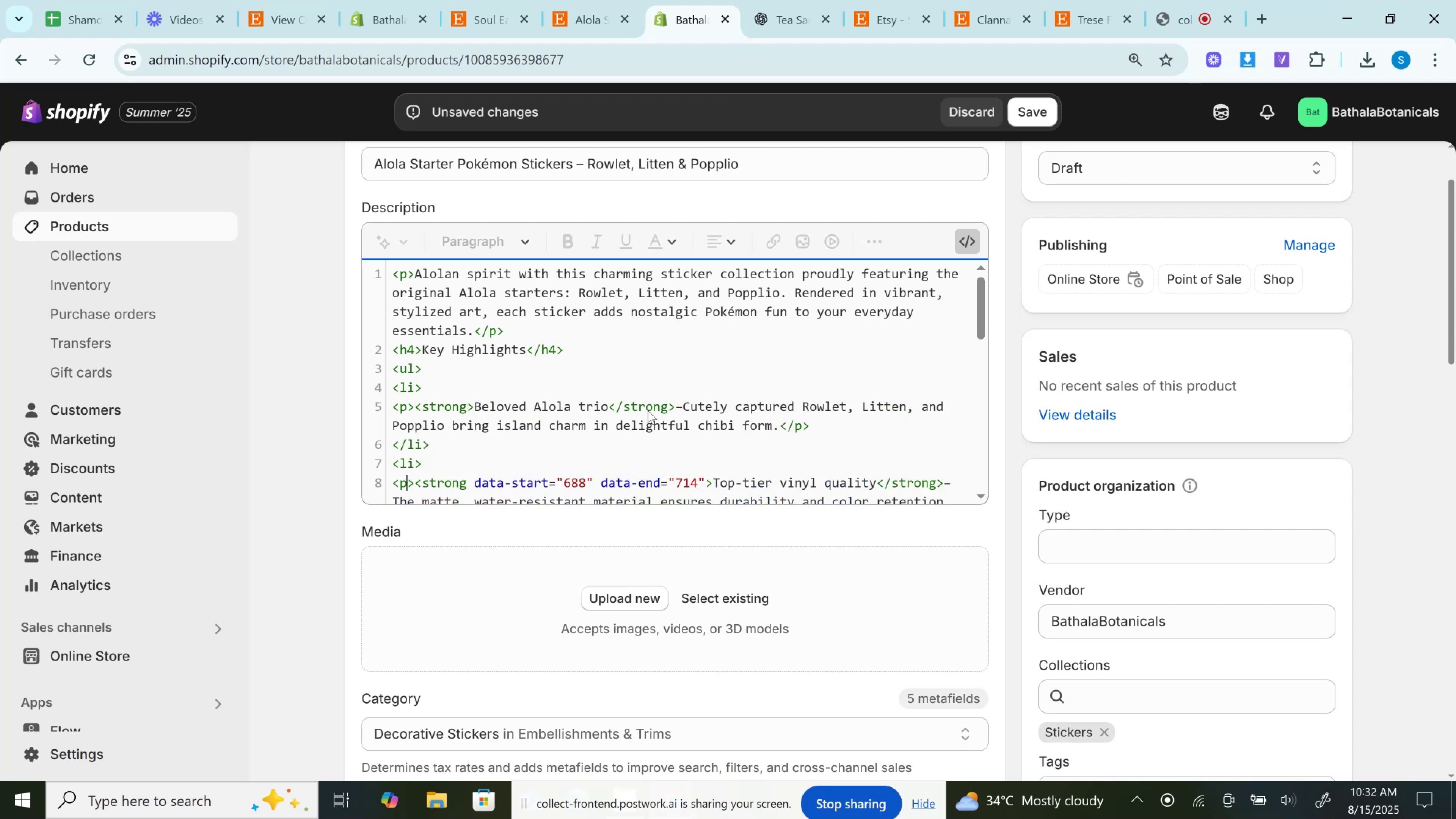 
key(Backspace)
 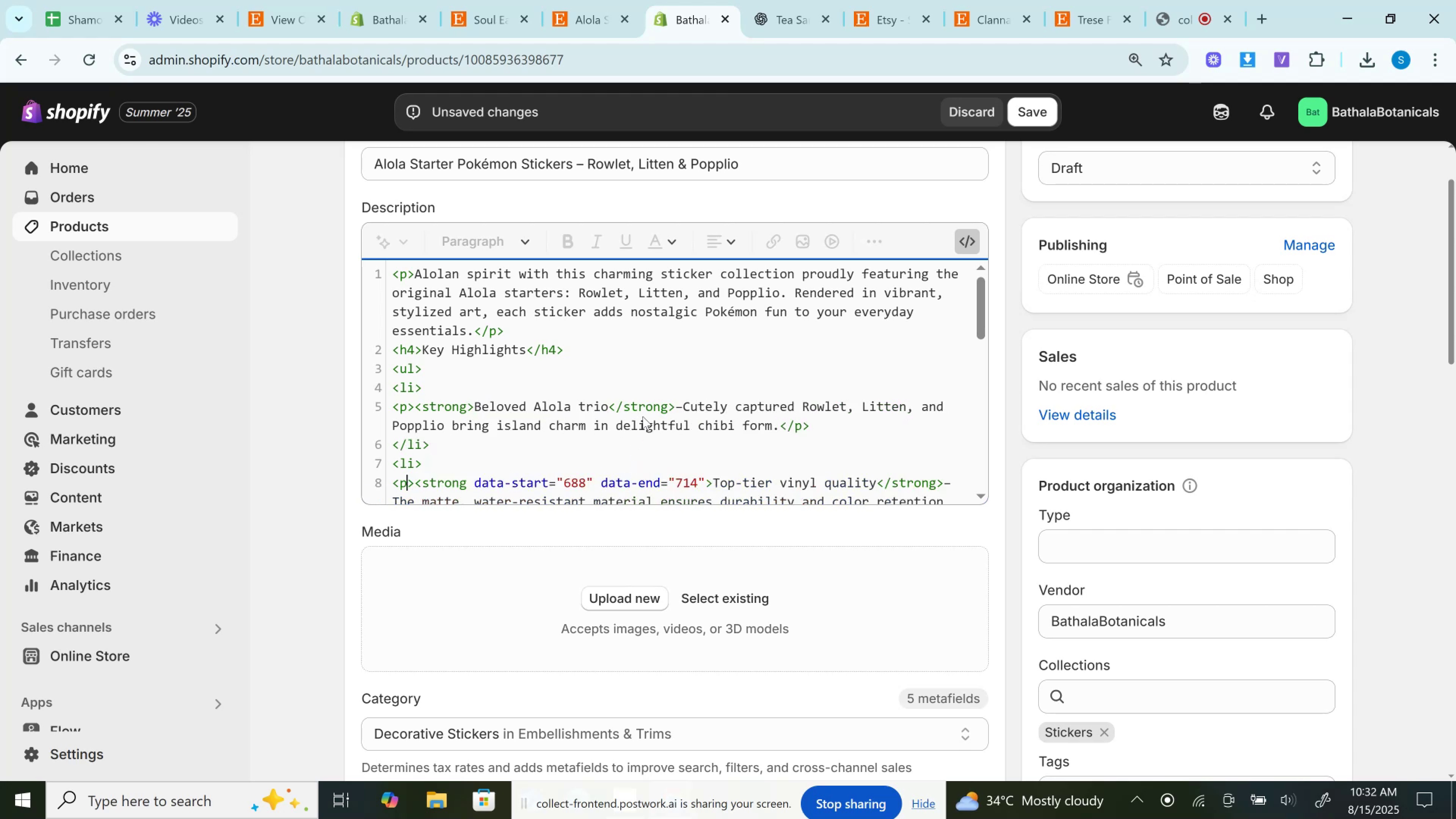 
scroll: coordinate [649, 409], scroll_direction: down, amount: 1.0
 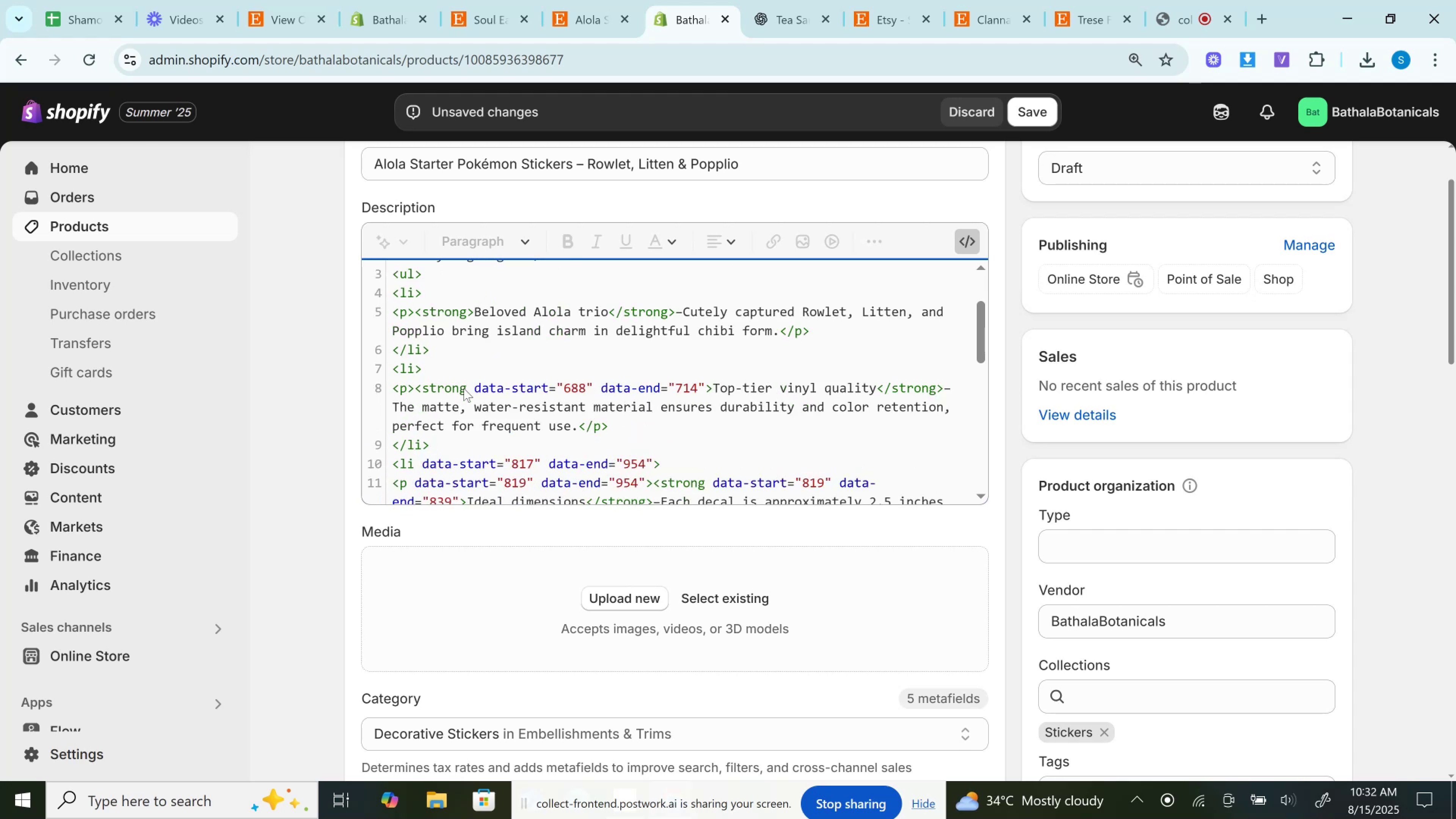 
left_click_drag(start_coordinate=[474, 389], to_coordinate=[705, 385])
 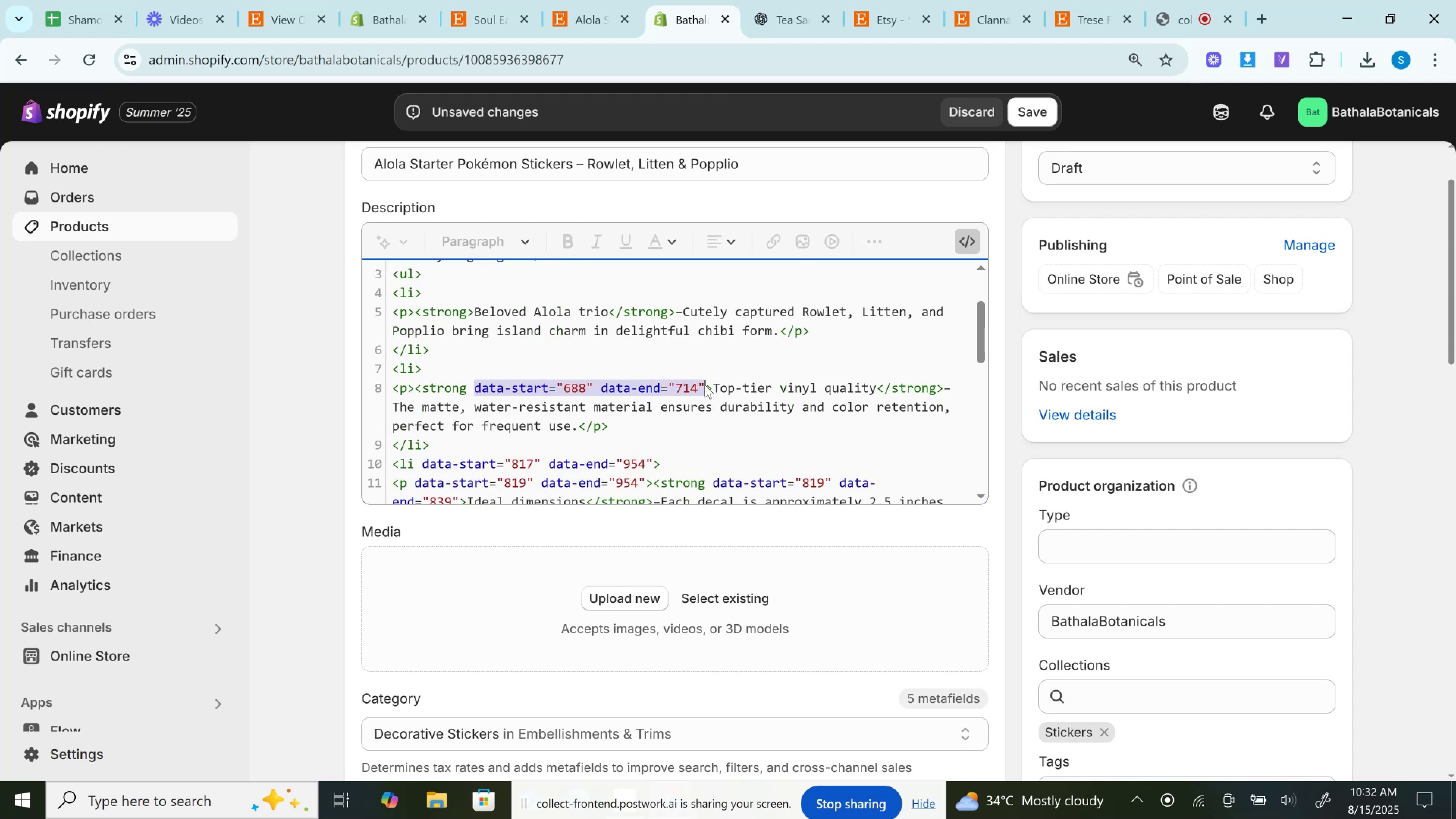 
key(Backspace)
 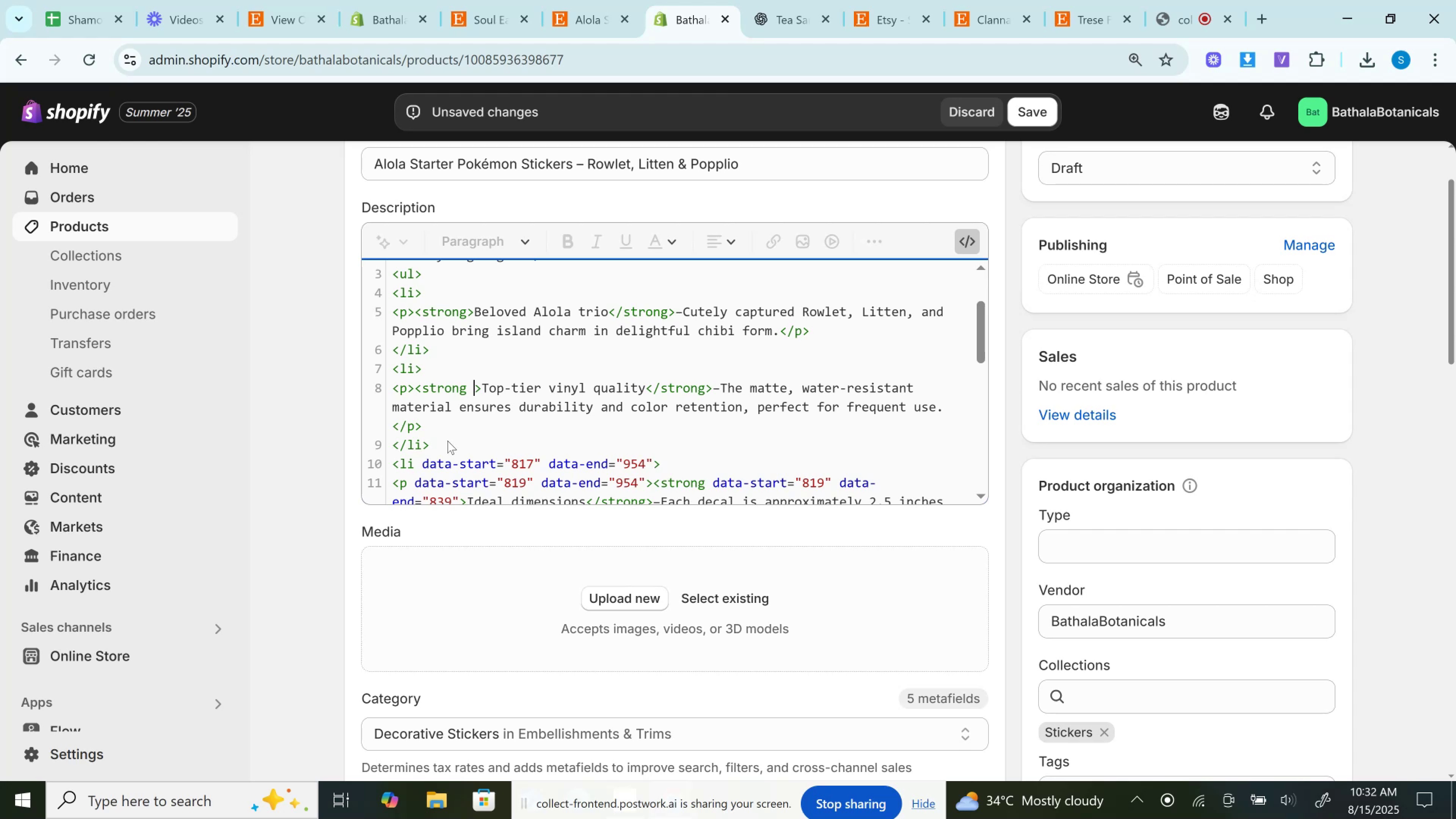 
key(Backspace)
 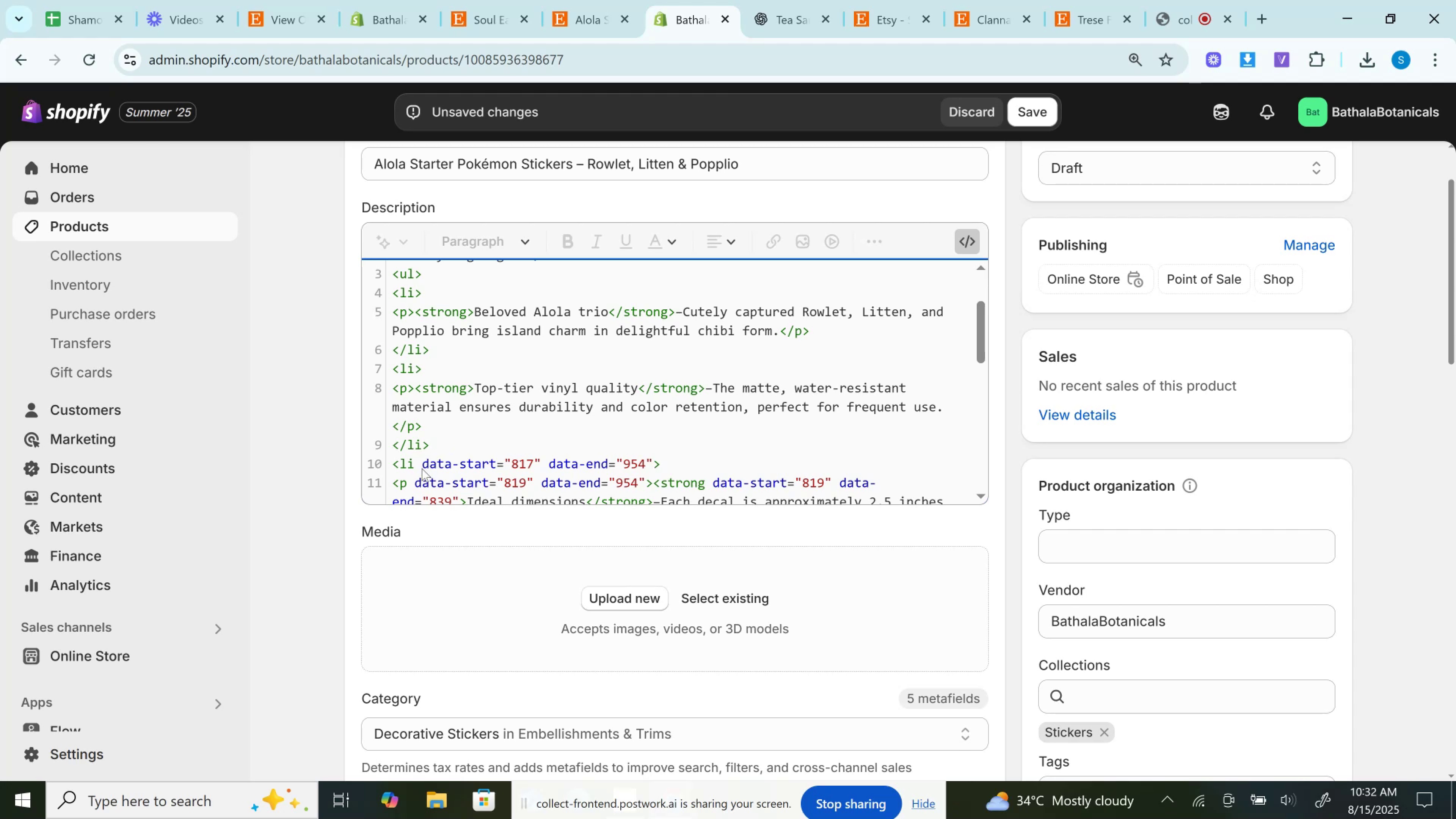 
left_click_drag(start_coordinate=[418, 457], to_coordinate=[650, 456])
 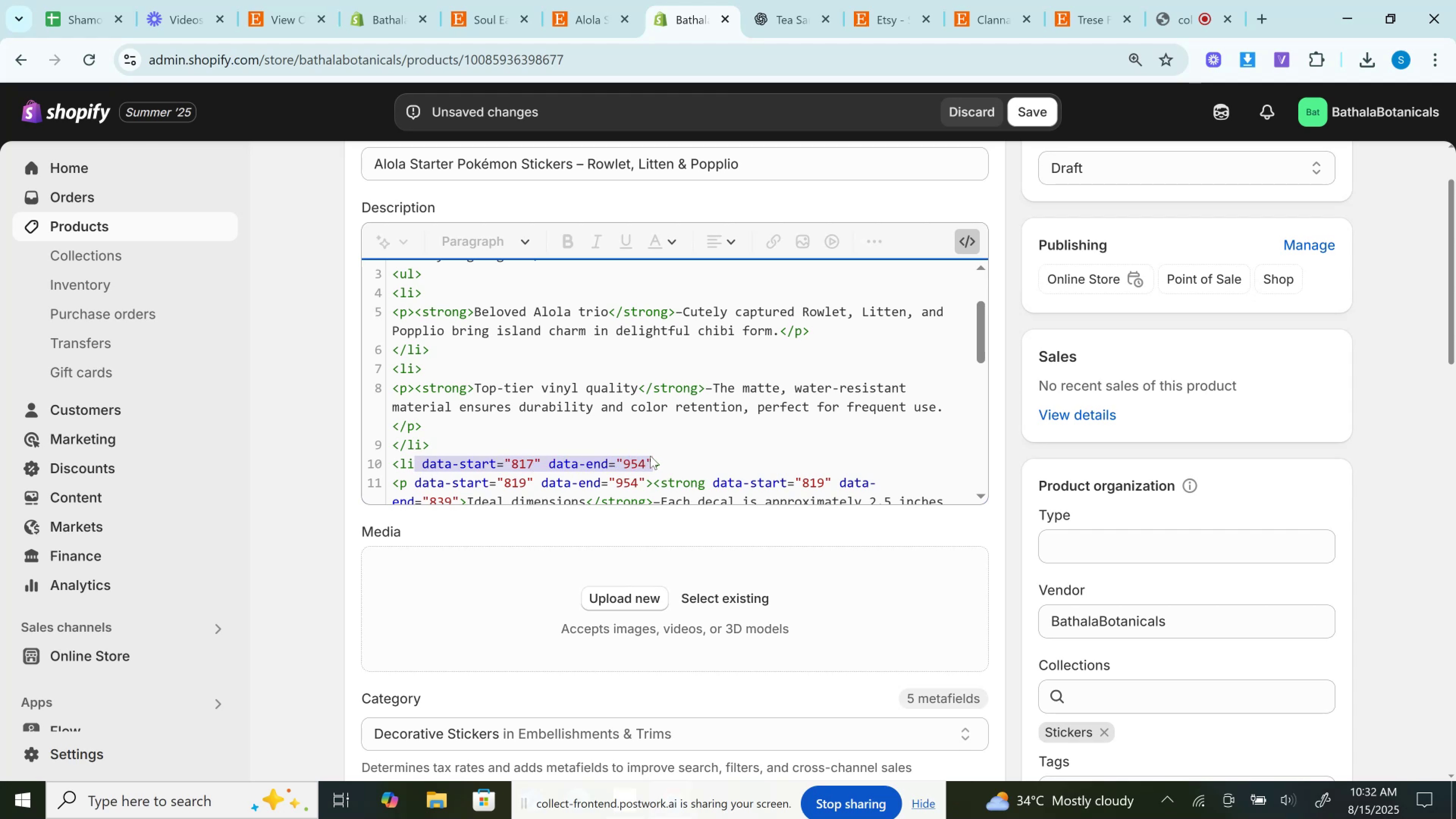 
key(Backspace)
 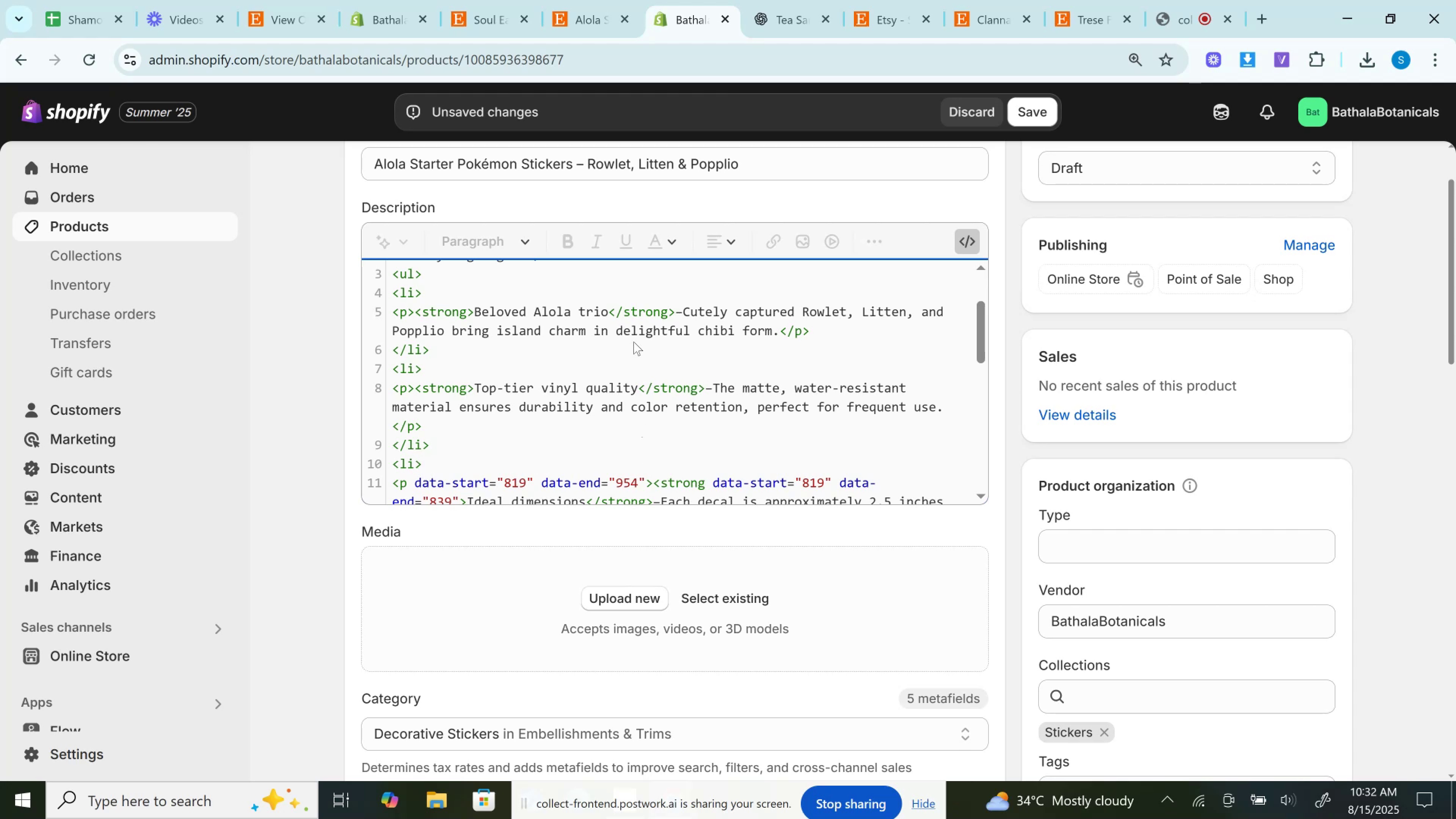 
scroll: coordinate [632, 335], scroll_direction: down, amount: 1.0
 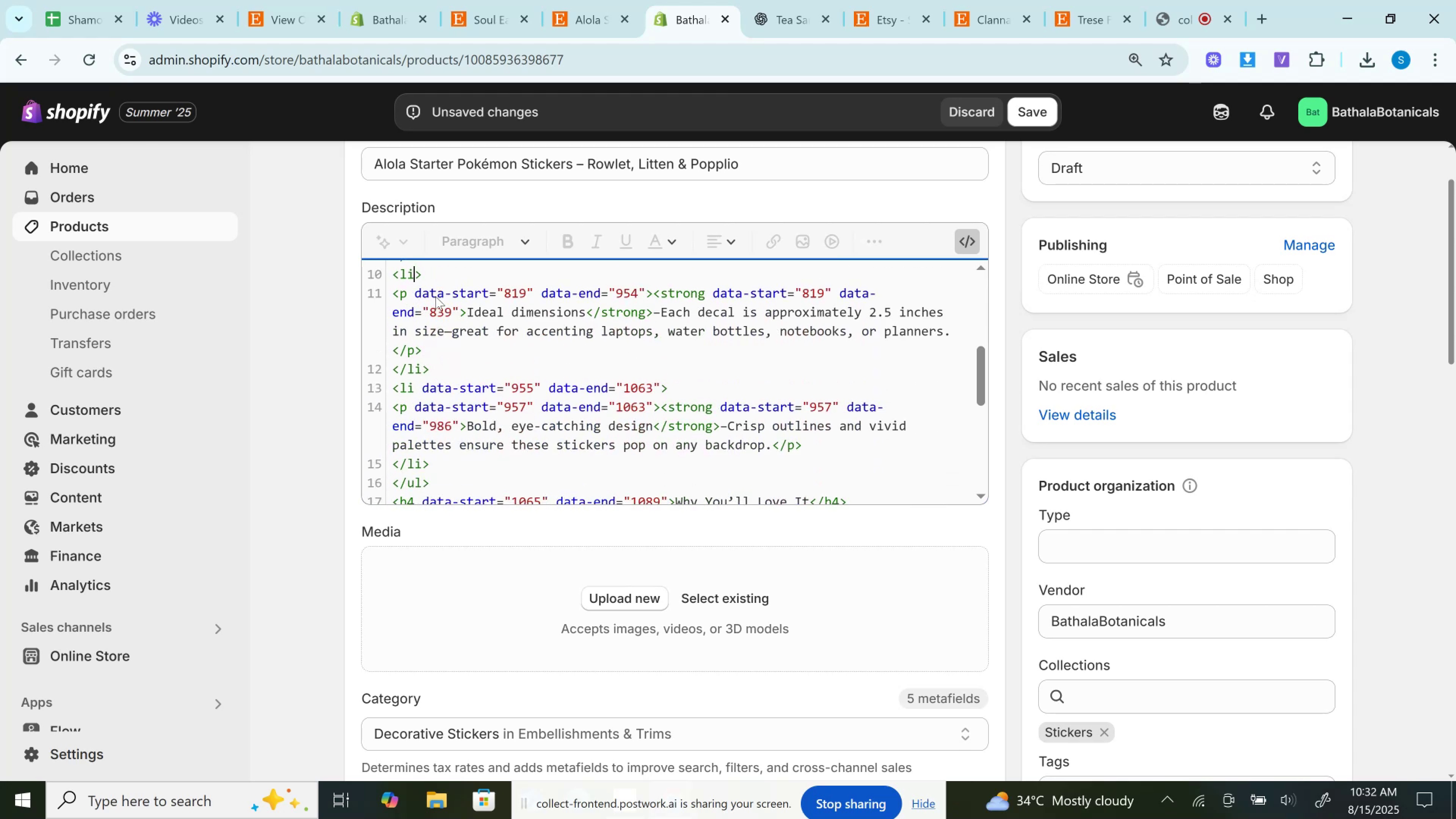 
left_click_drag(start_coordinate=[408, 287], to_coordinate=[646, 292])
 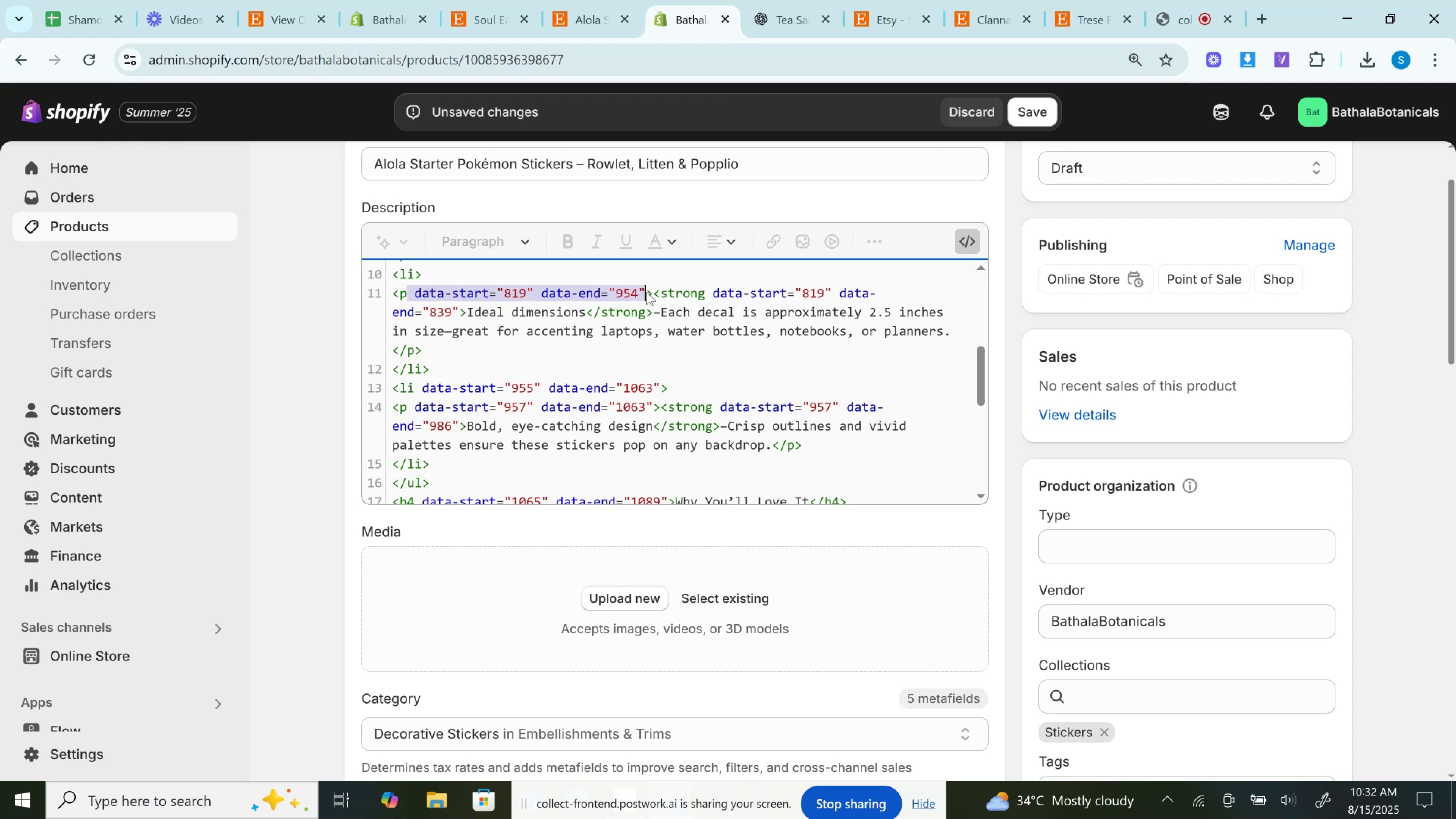 
key(Backspace)
 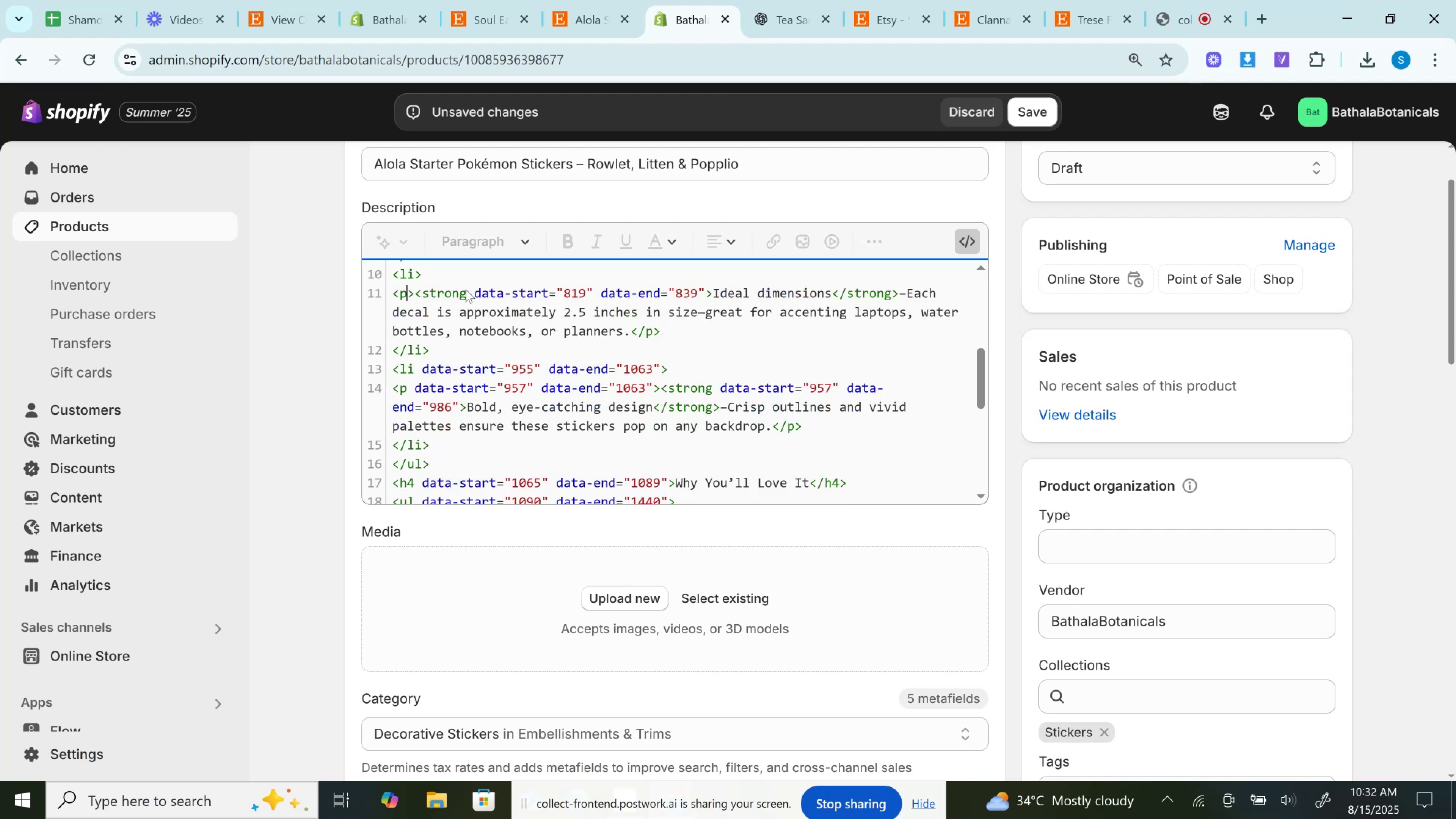 
left_click_drag(start_coordinate=[469, 294], to_coordinate=[704, 295])
 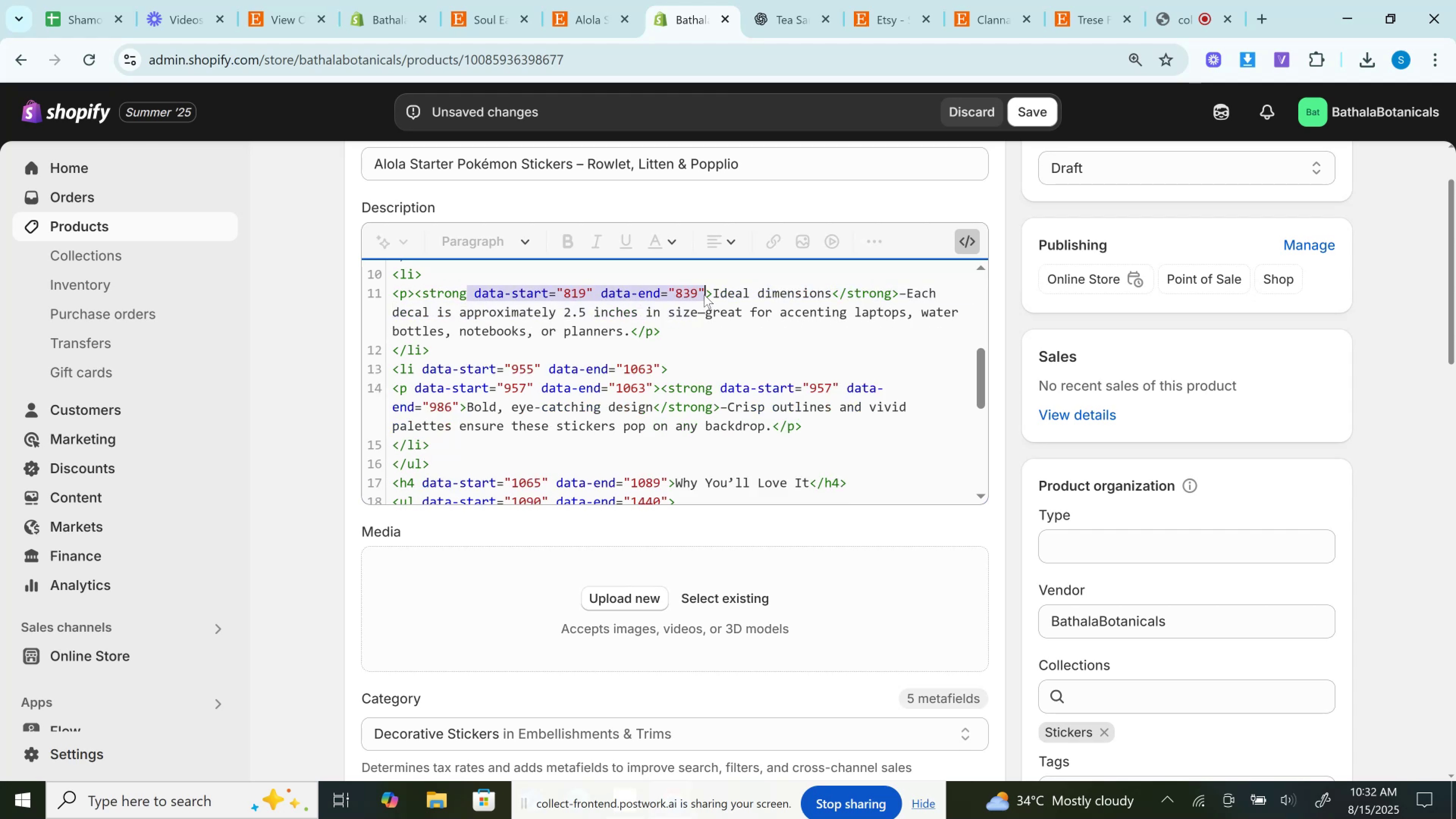 
key(Backspace)
 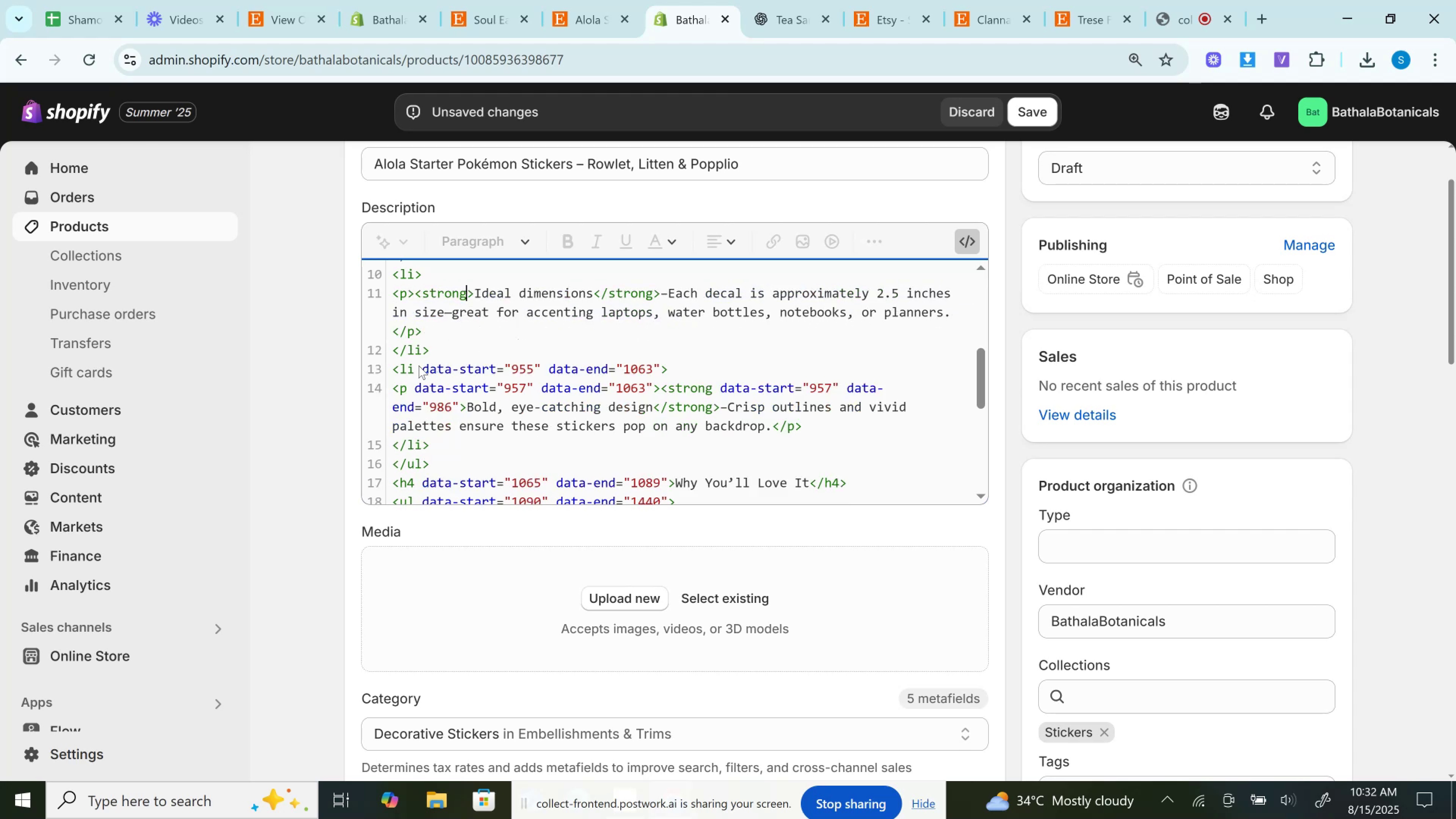 
left_click_drag(start_coordinate=[416, 366], to_coordinate=[661, 364])
 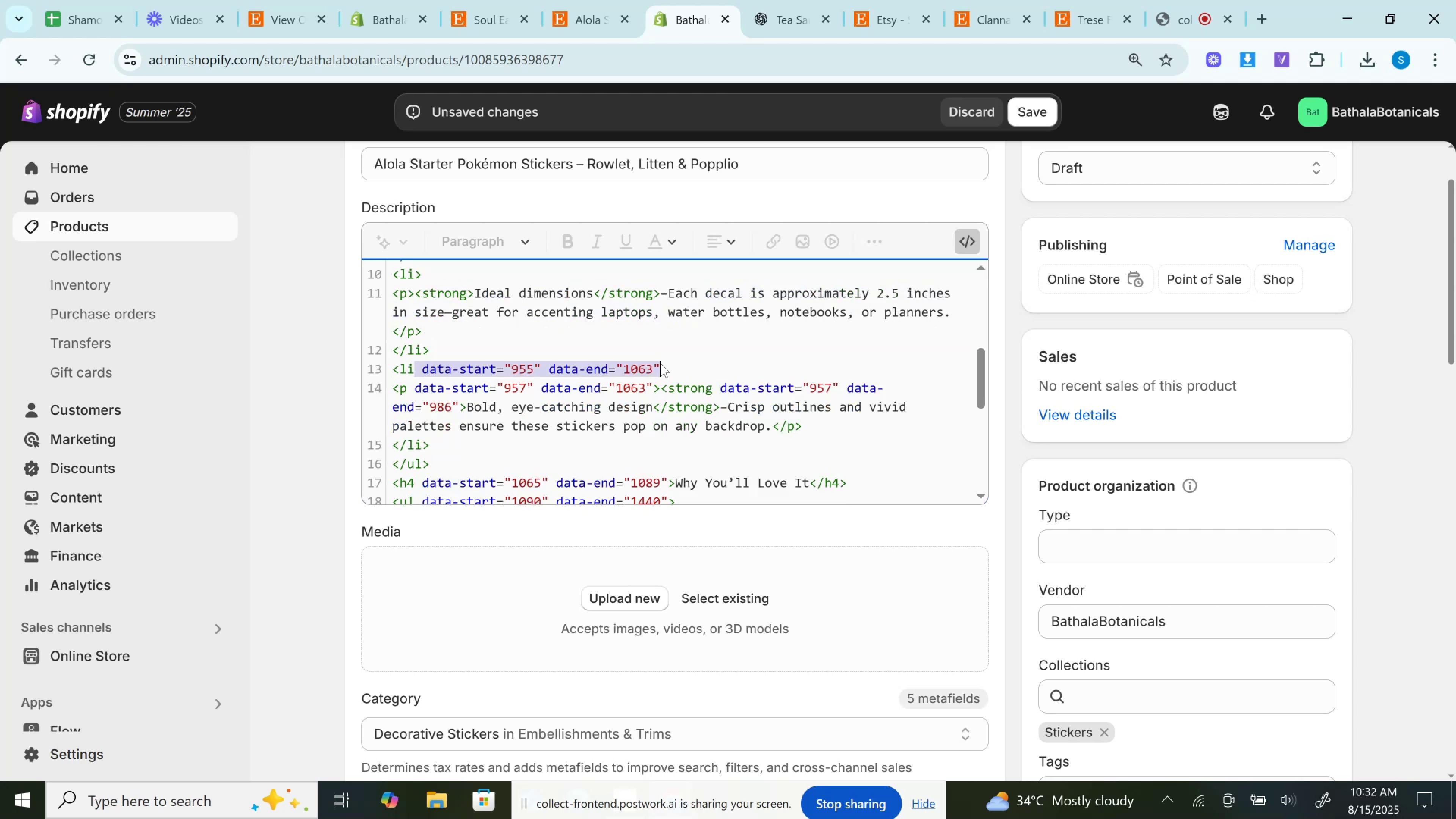 
key(Backspace)
 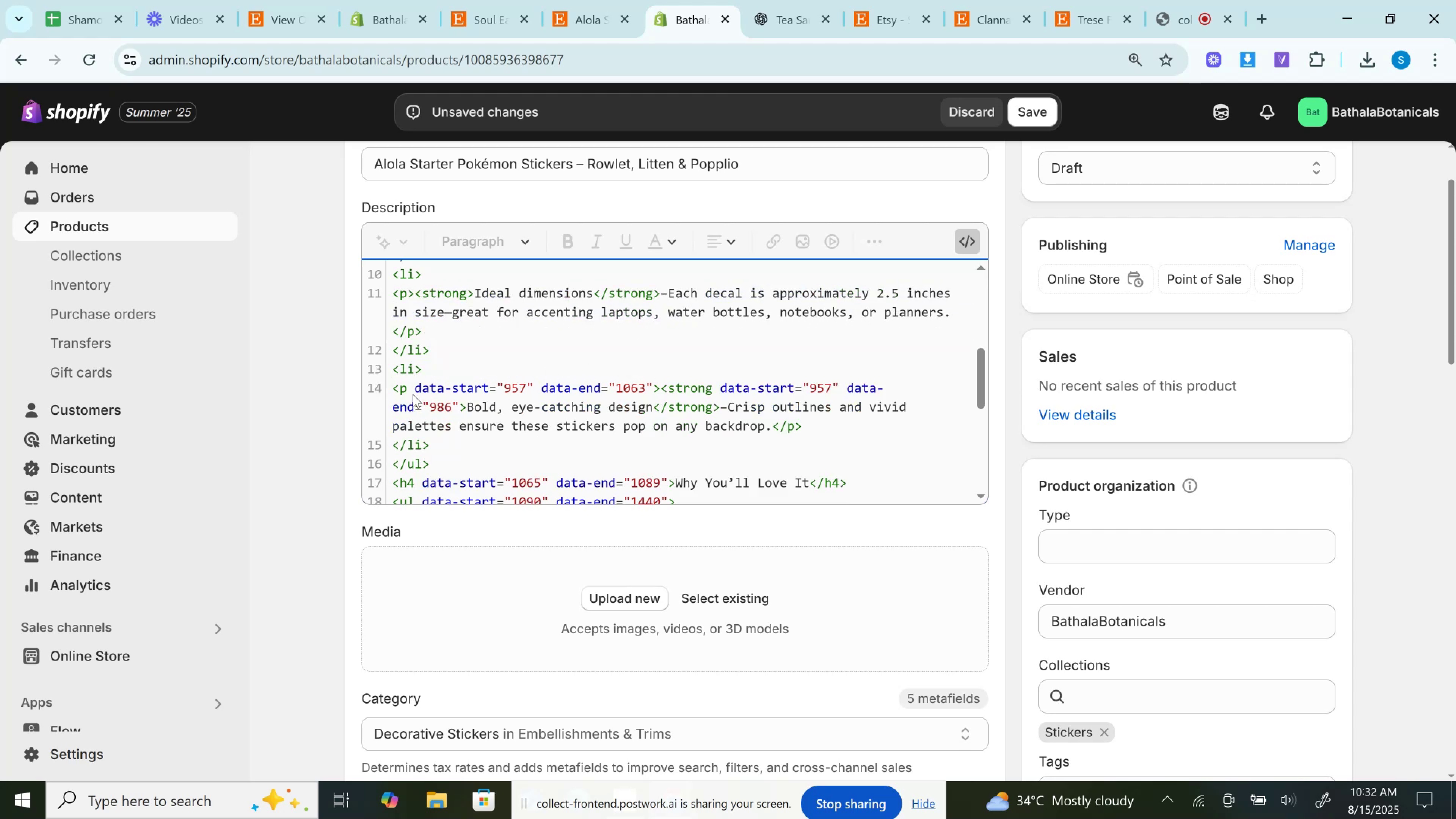 
left_click_drag(start_coordinate=[413, 382], to_coordinate=[656, 380])
 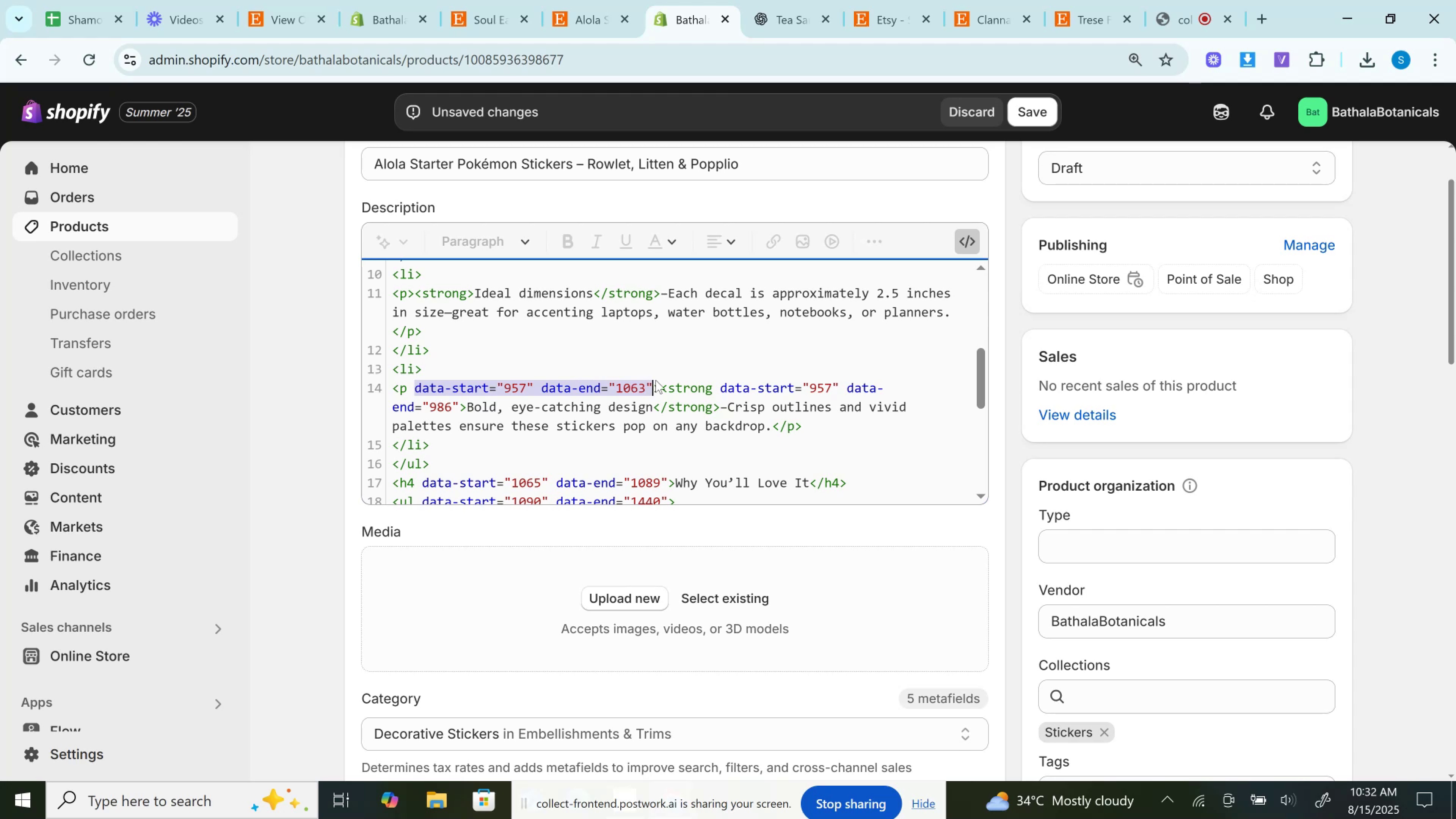 
key(Backspace)
 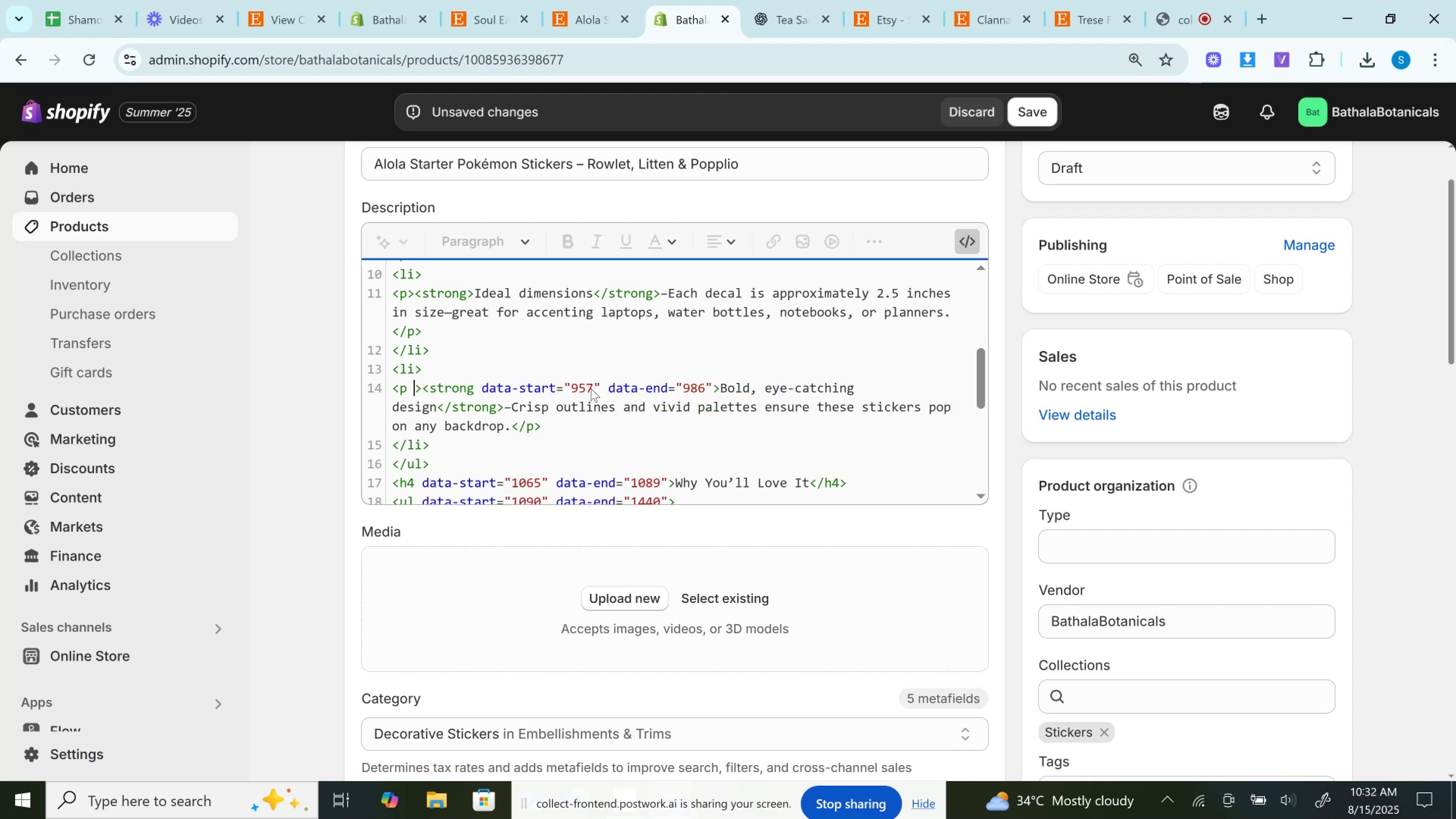 
key(Backspace)
 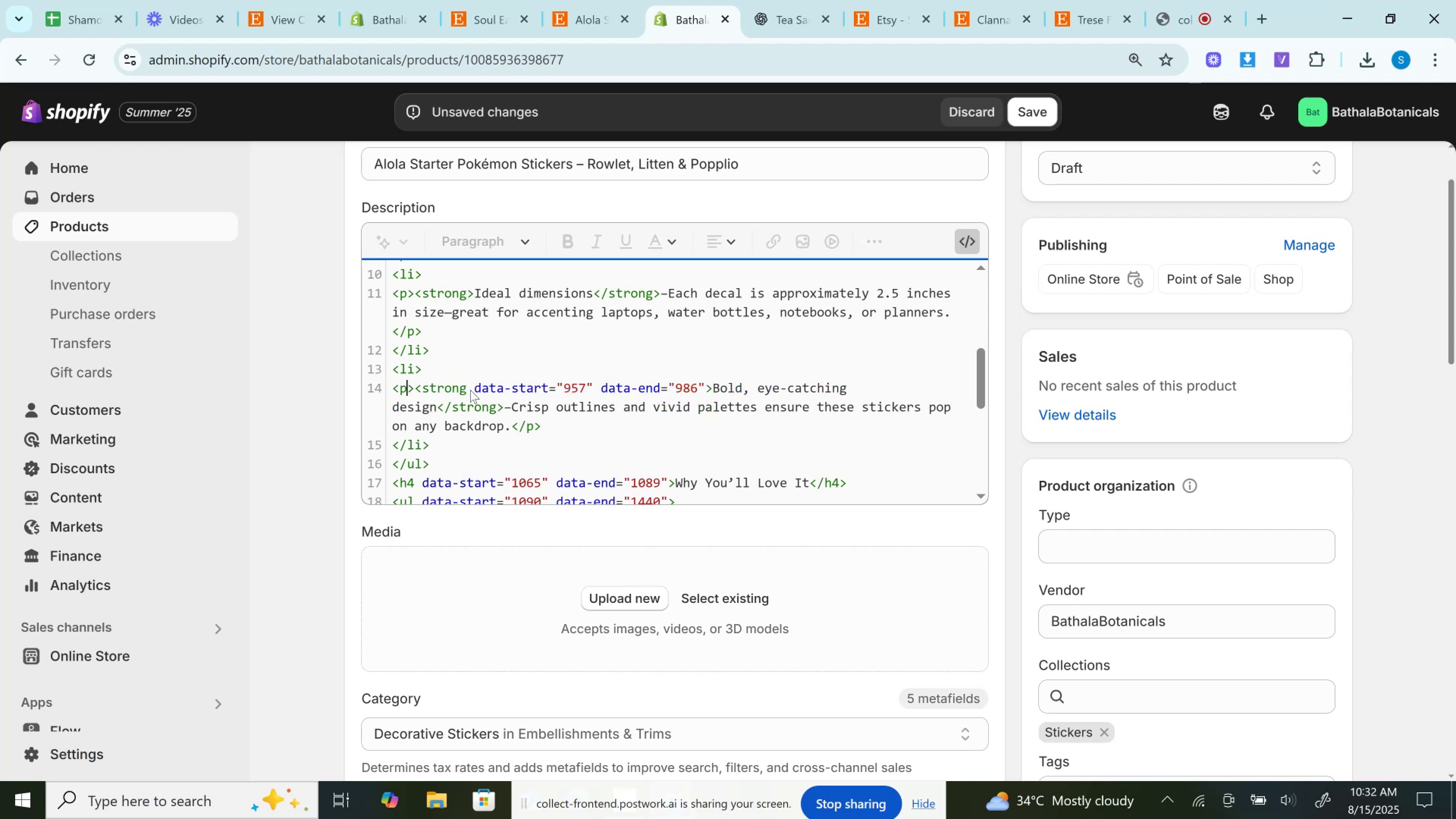 
left_click_drag(start_coordinate=[471, 387], to_coordinate=[703, 386])
 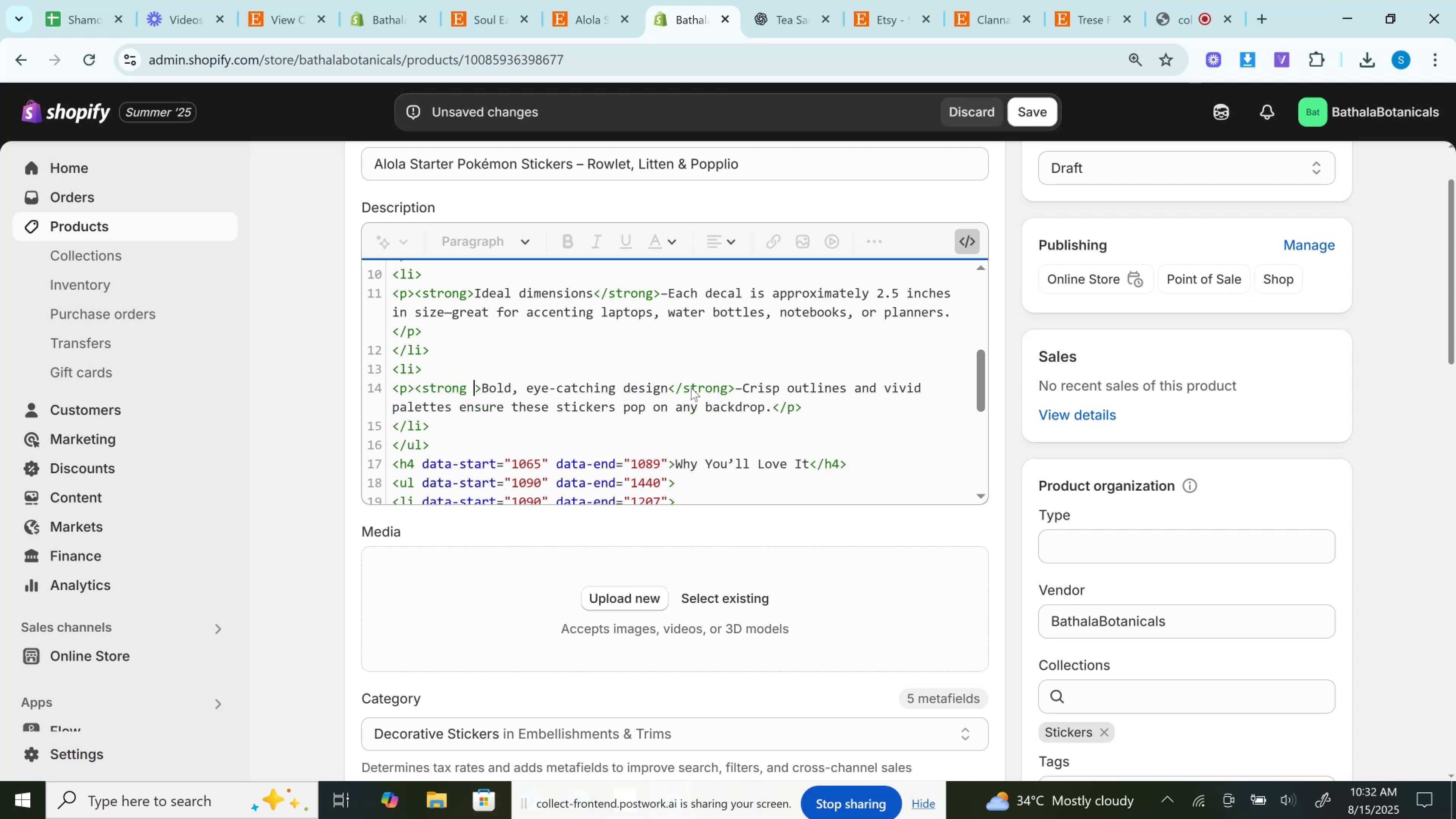 
key(Backspace)
 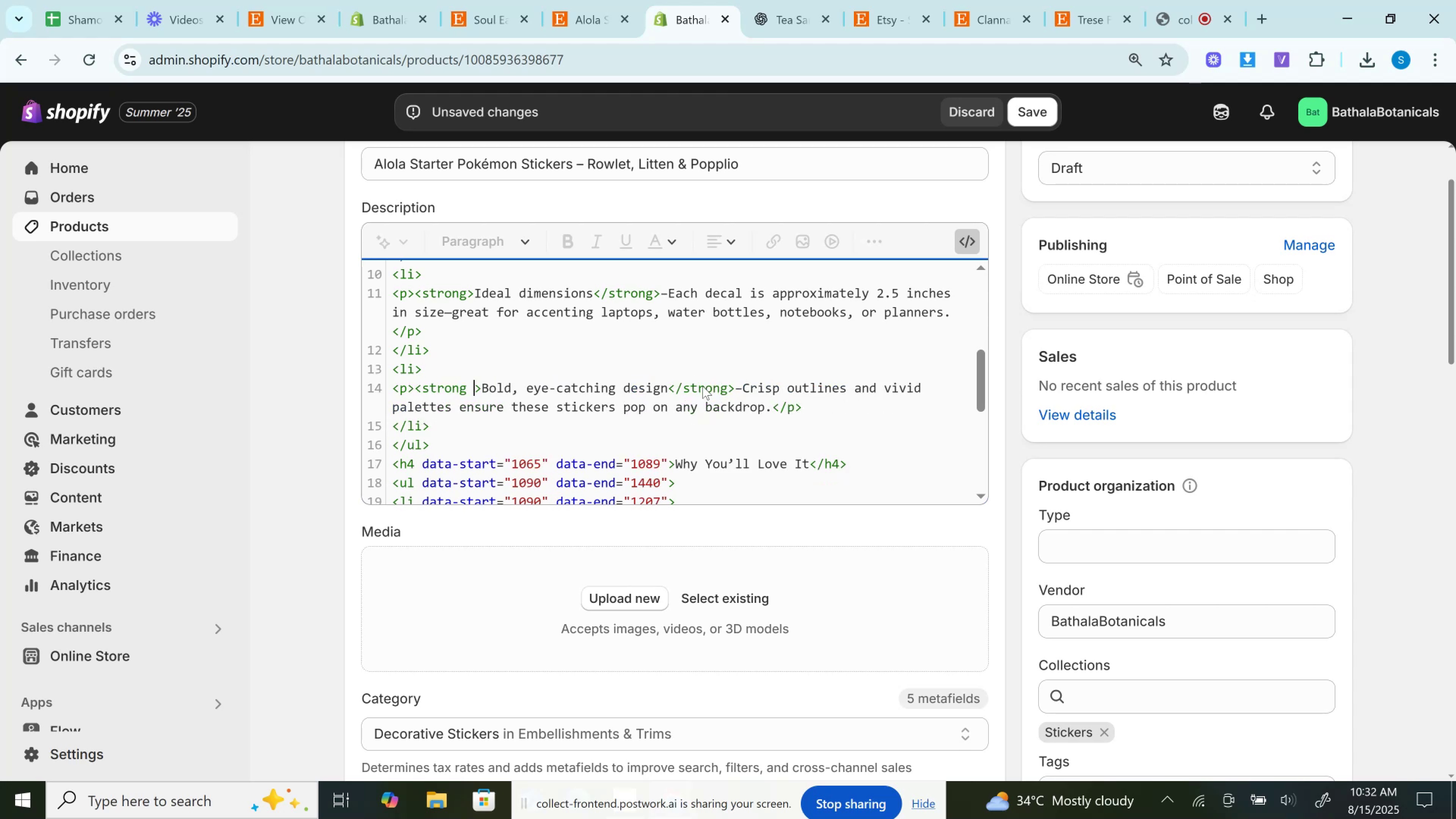 
key(Backspace)
 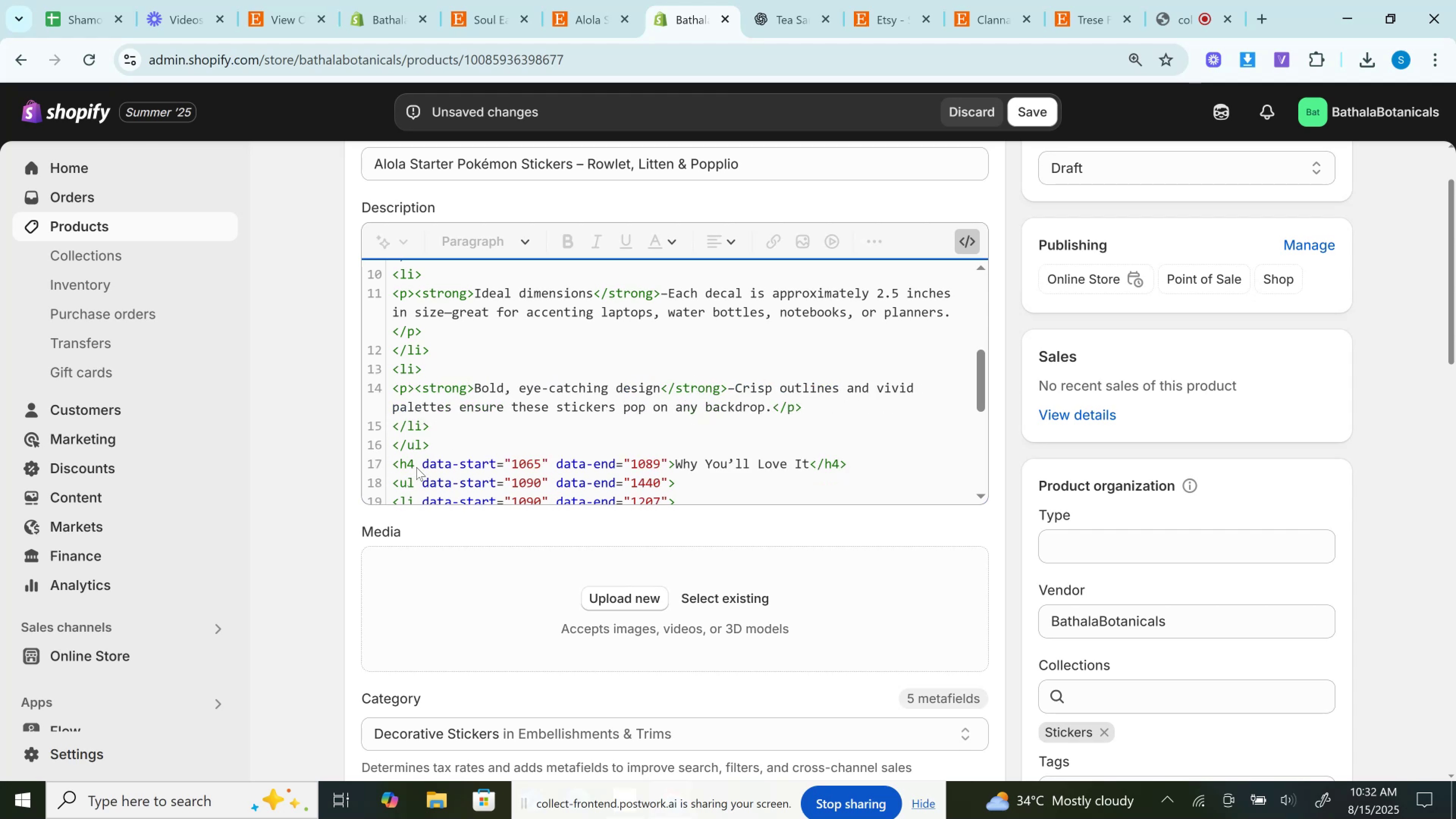 
left_click_drag(start_coordinate=[417, 467], to_coordinate=[667, 463])
 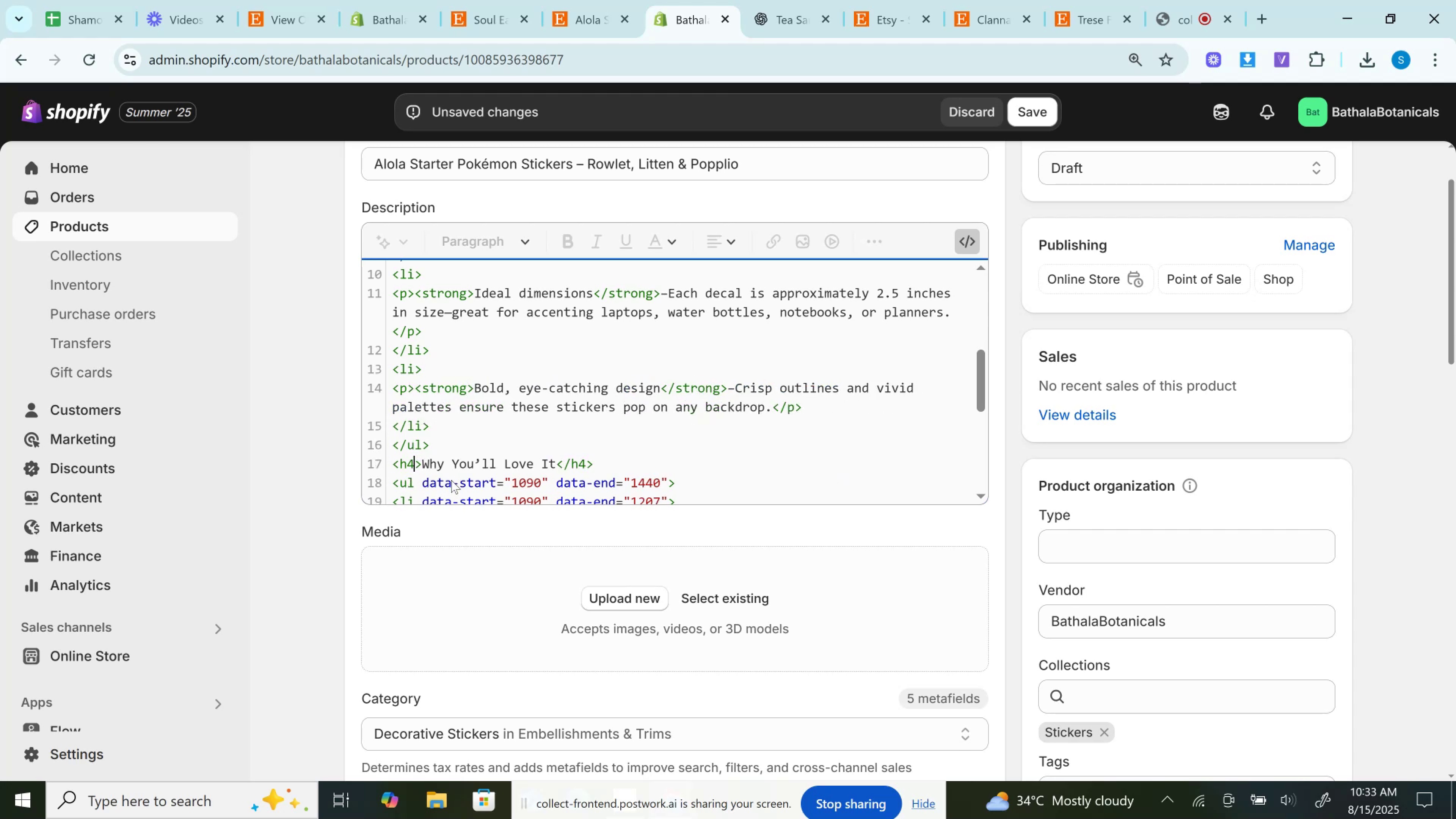 
key(Backspace)
 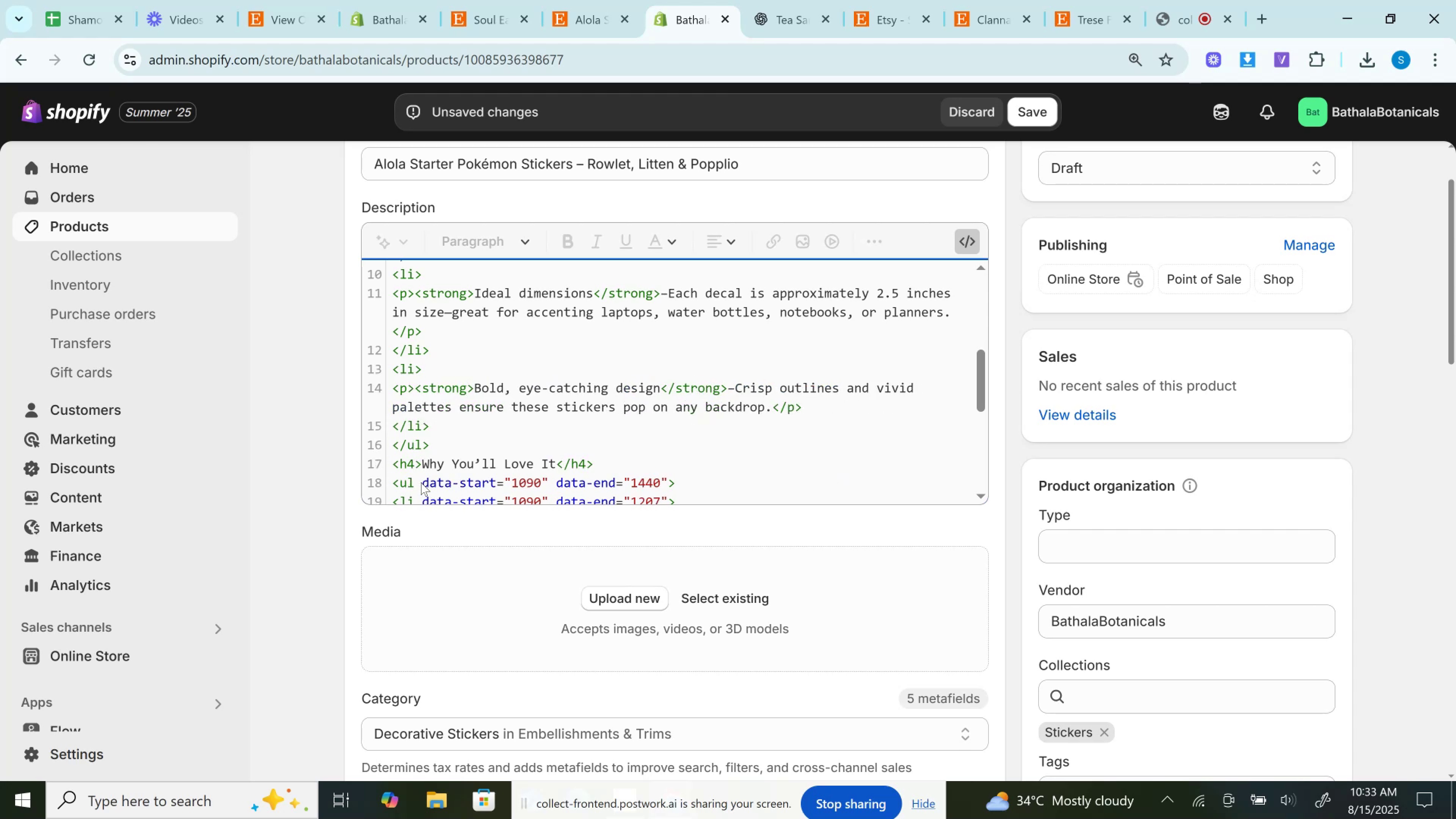 
left_click_drag(start_coordinate=[416, 483], to_coordinate=[671, 489])
 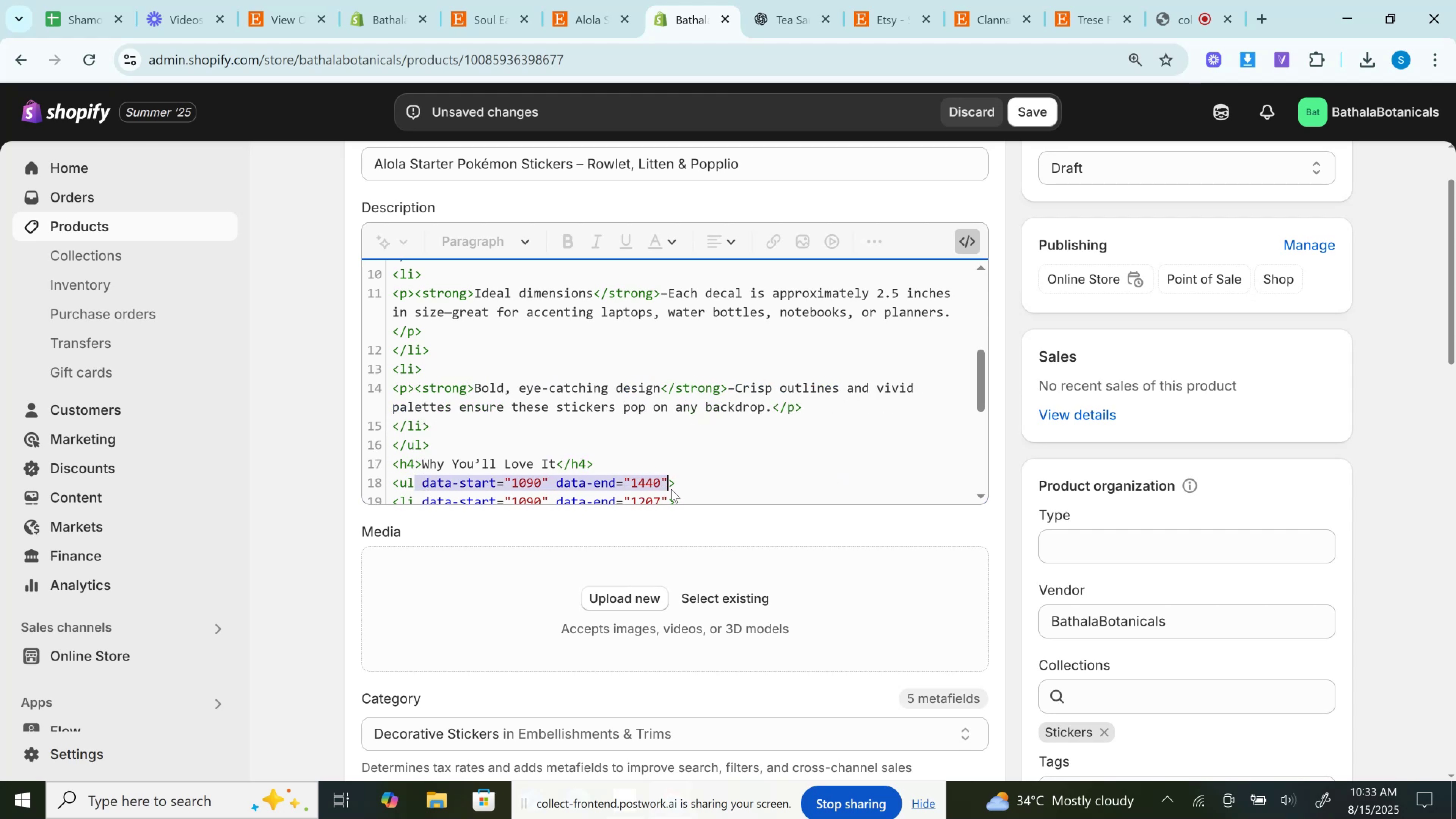 
key(Backspace)
 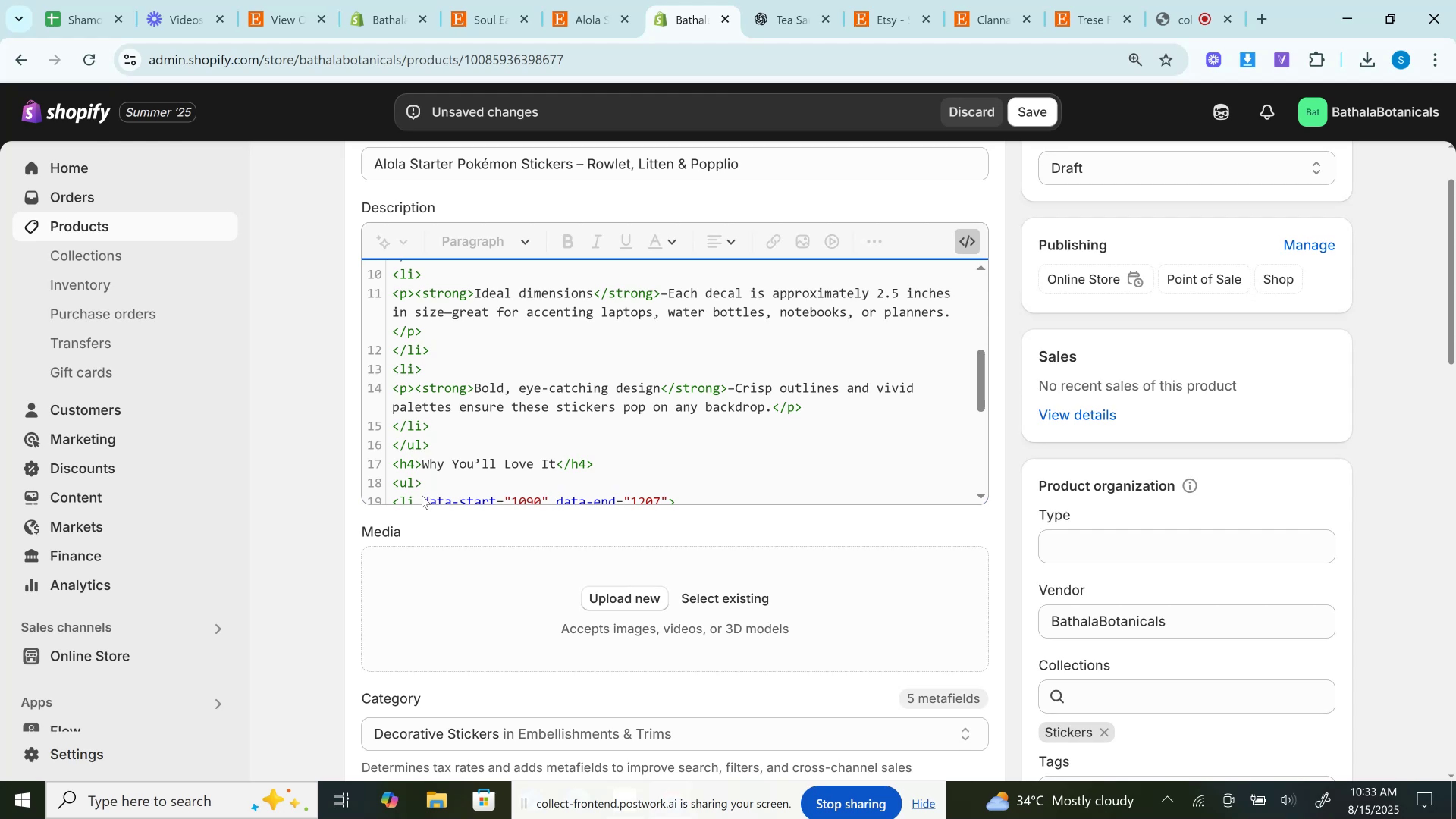 
scroll: coordinate [469, 452], scroll_direction: down, amount: 2.0
 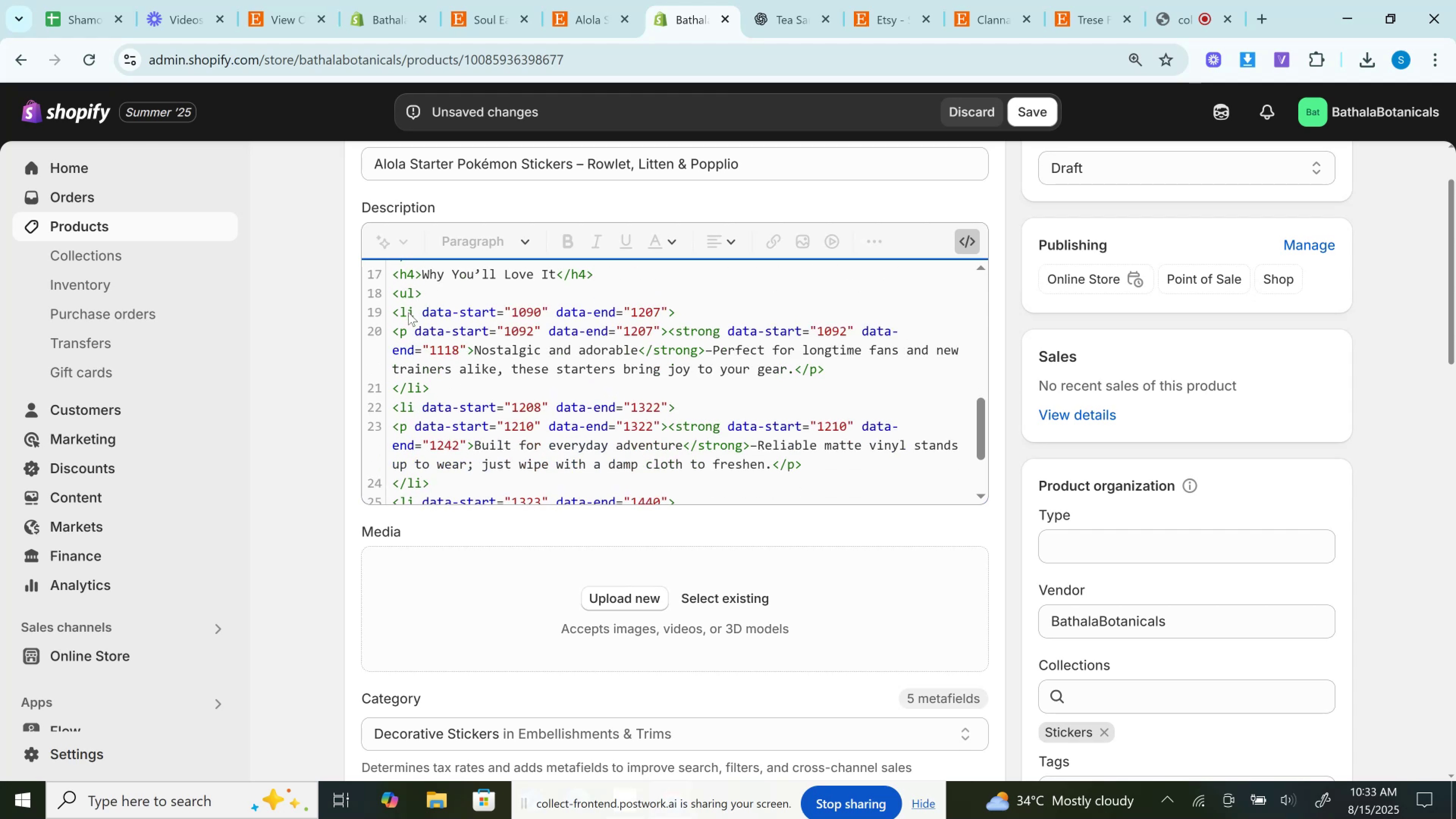 
left_click_drag(start_coordinate=[414, 311], to_coordinate=[670, 304])
 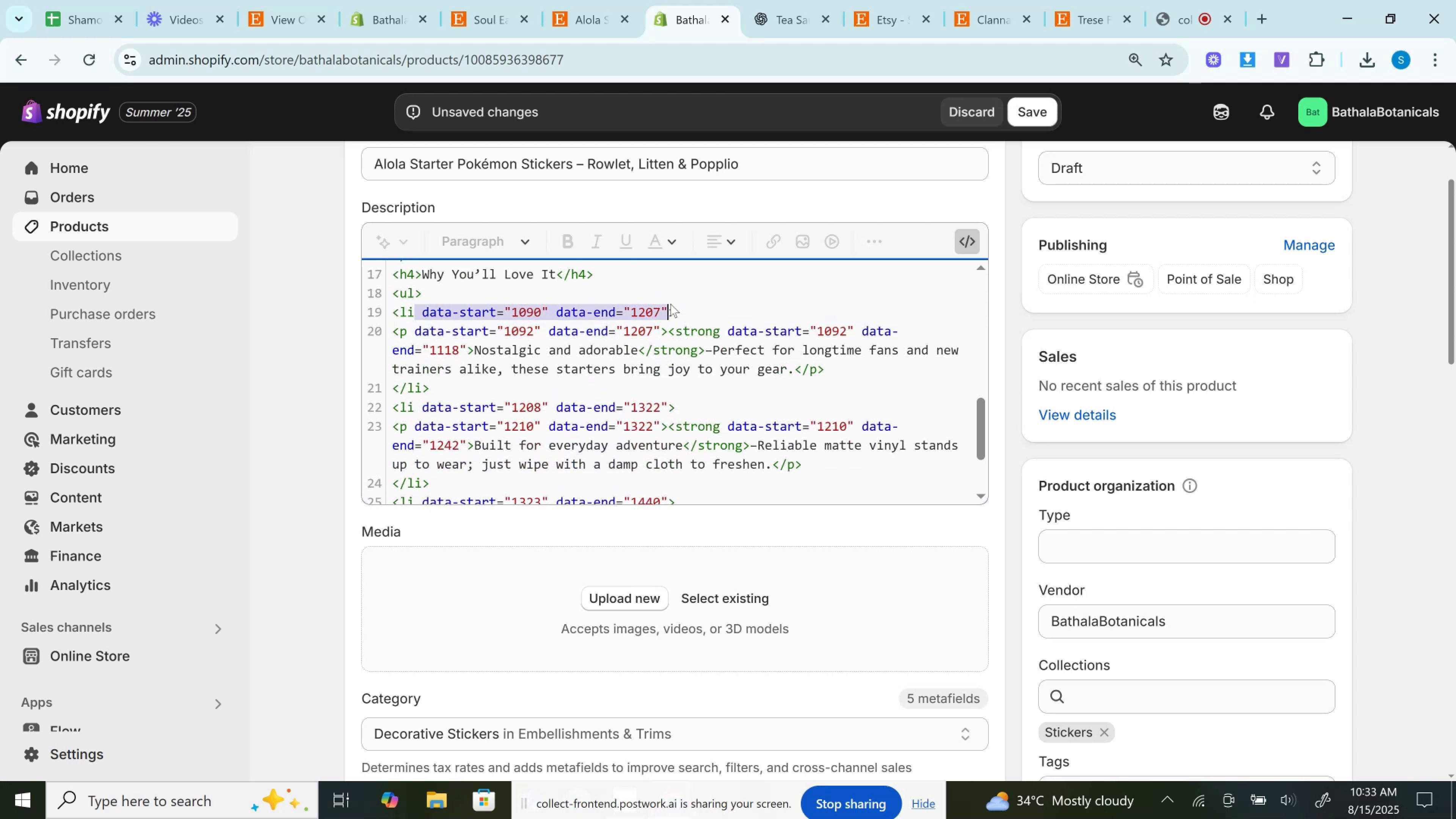 
key(Backspace)
 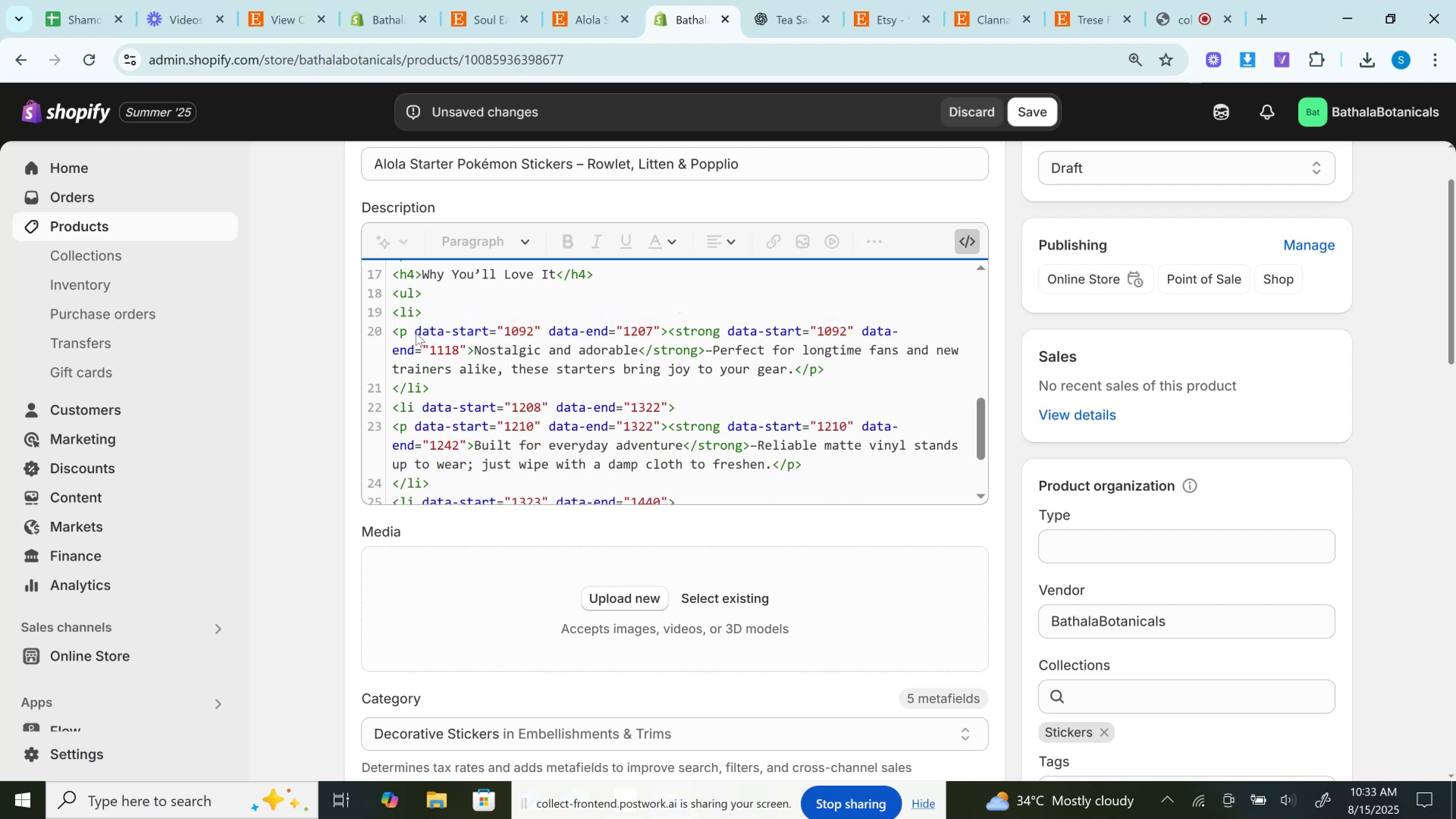 
left_click_drag(start_coordinate=[412, 326], to_coordinate=[664, 325])
 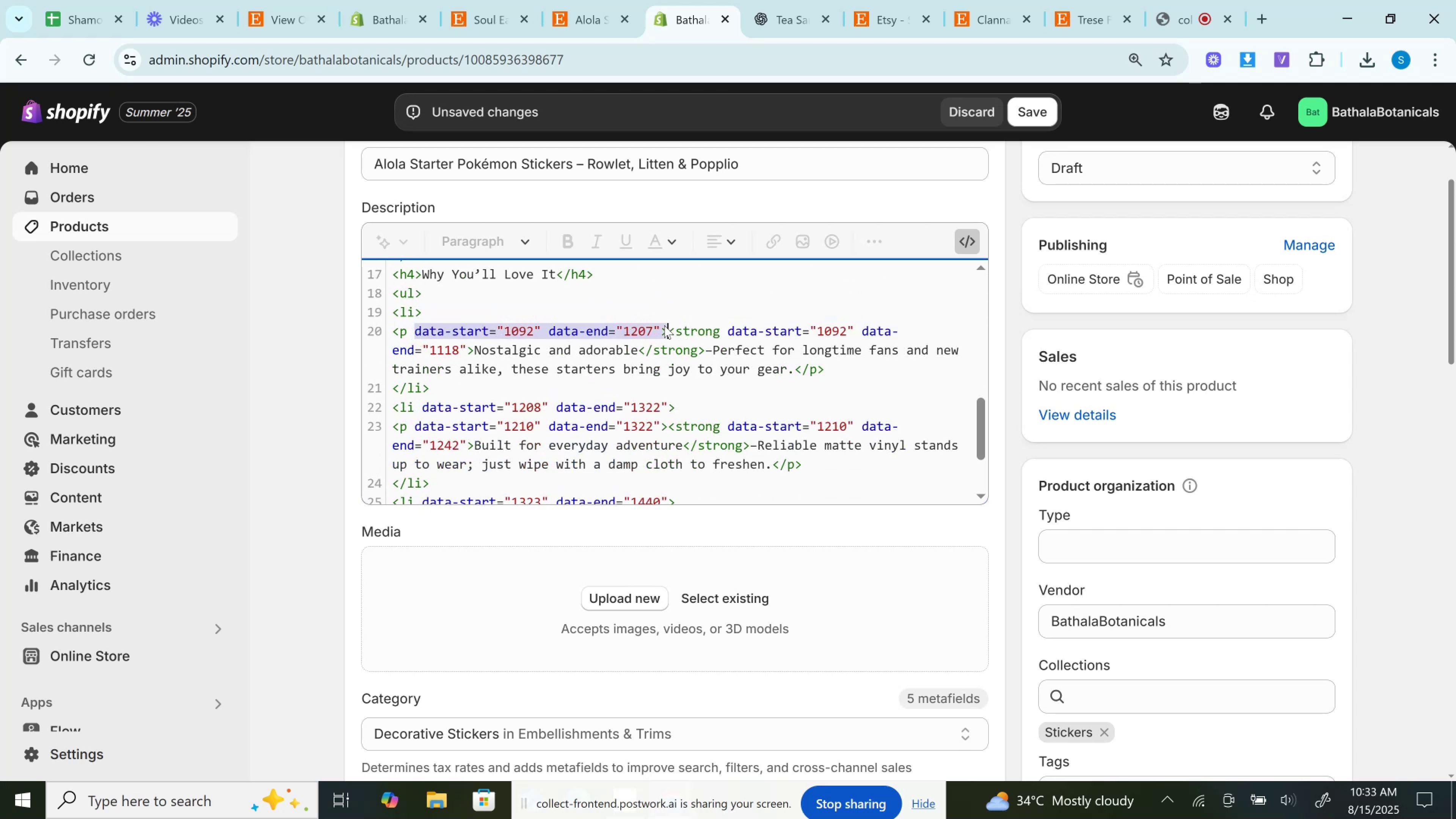 
key(Backspace)
 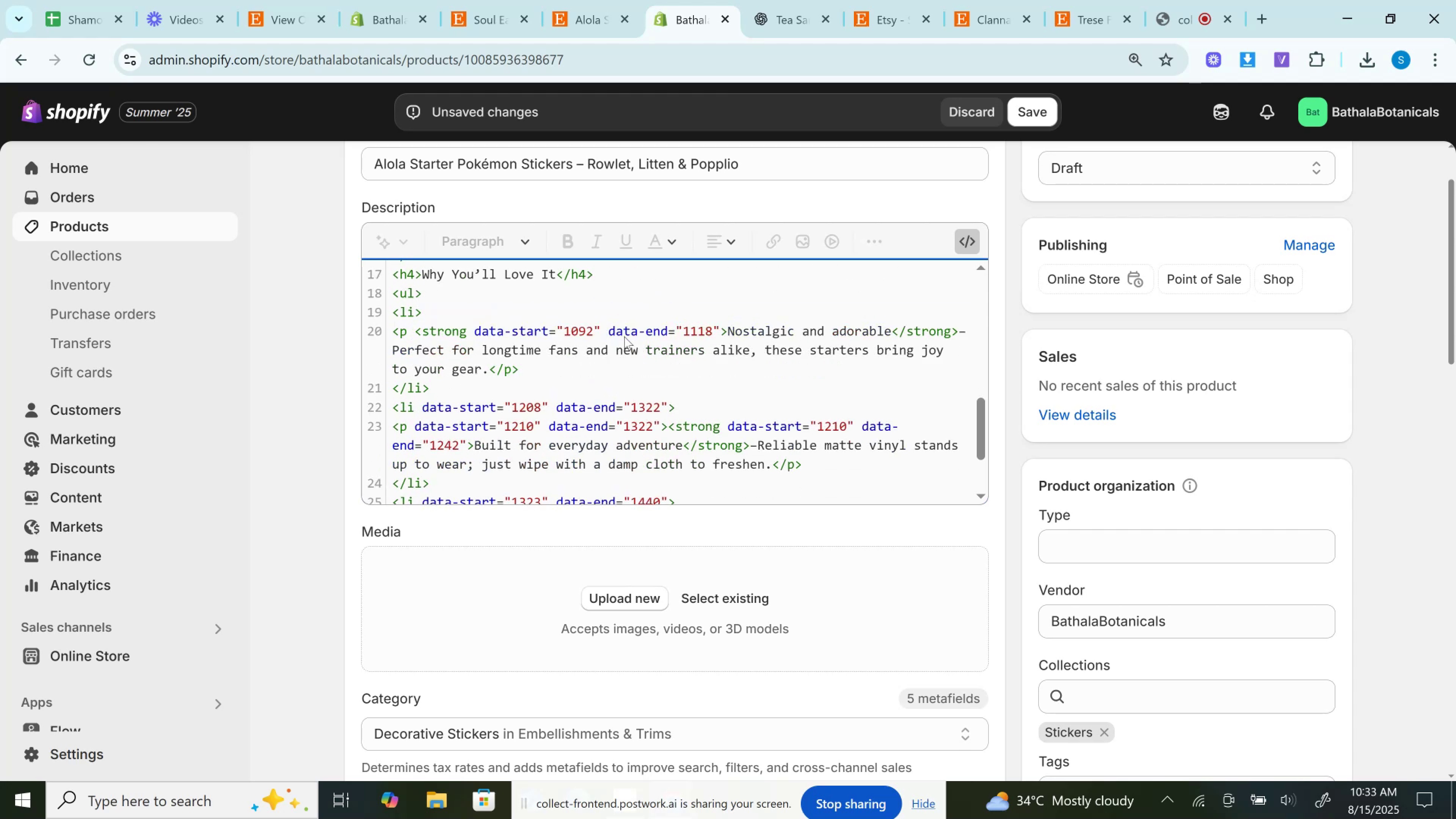 
key(Backspace)
 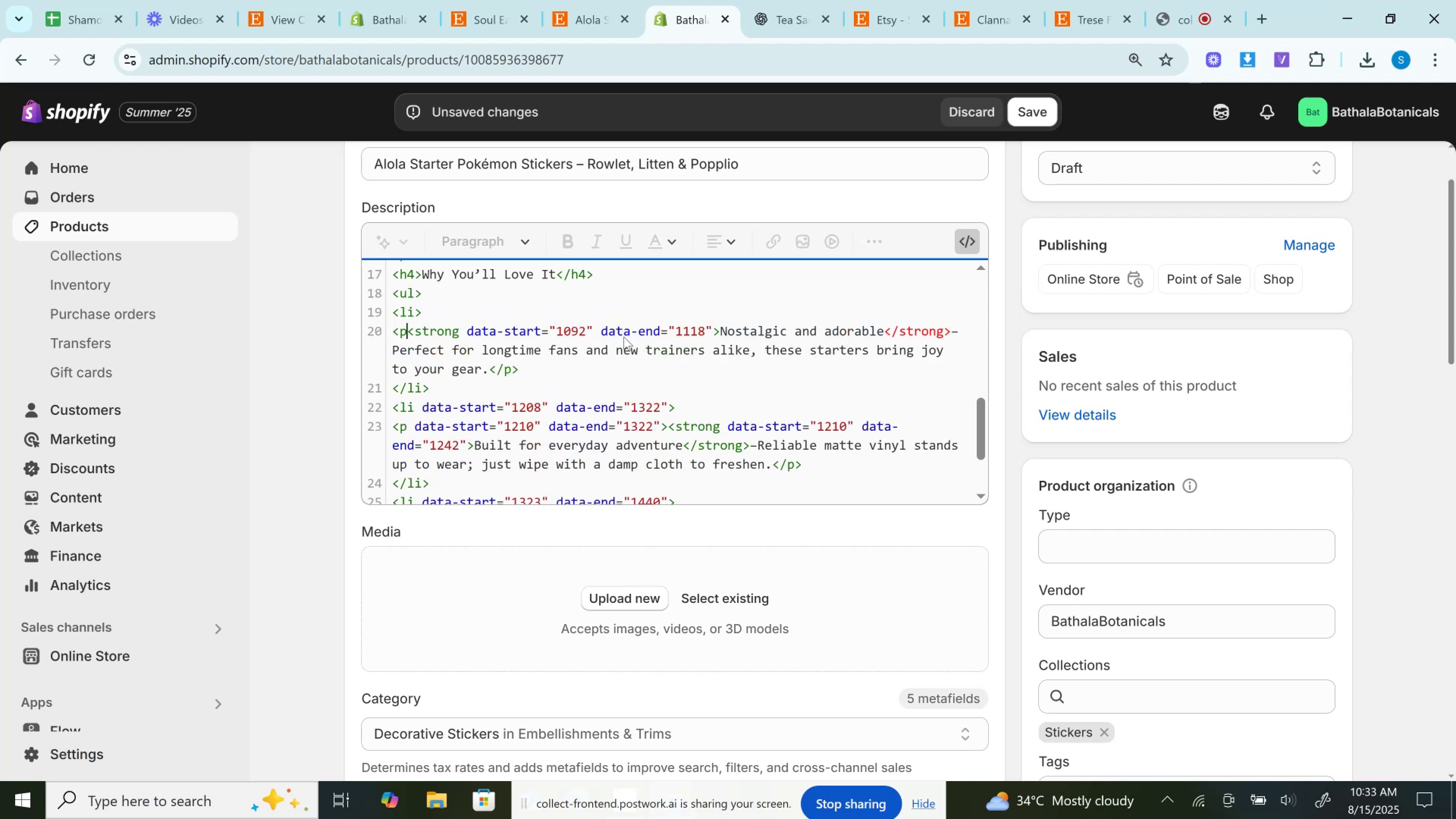 
key(Shift+Period)
 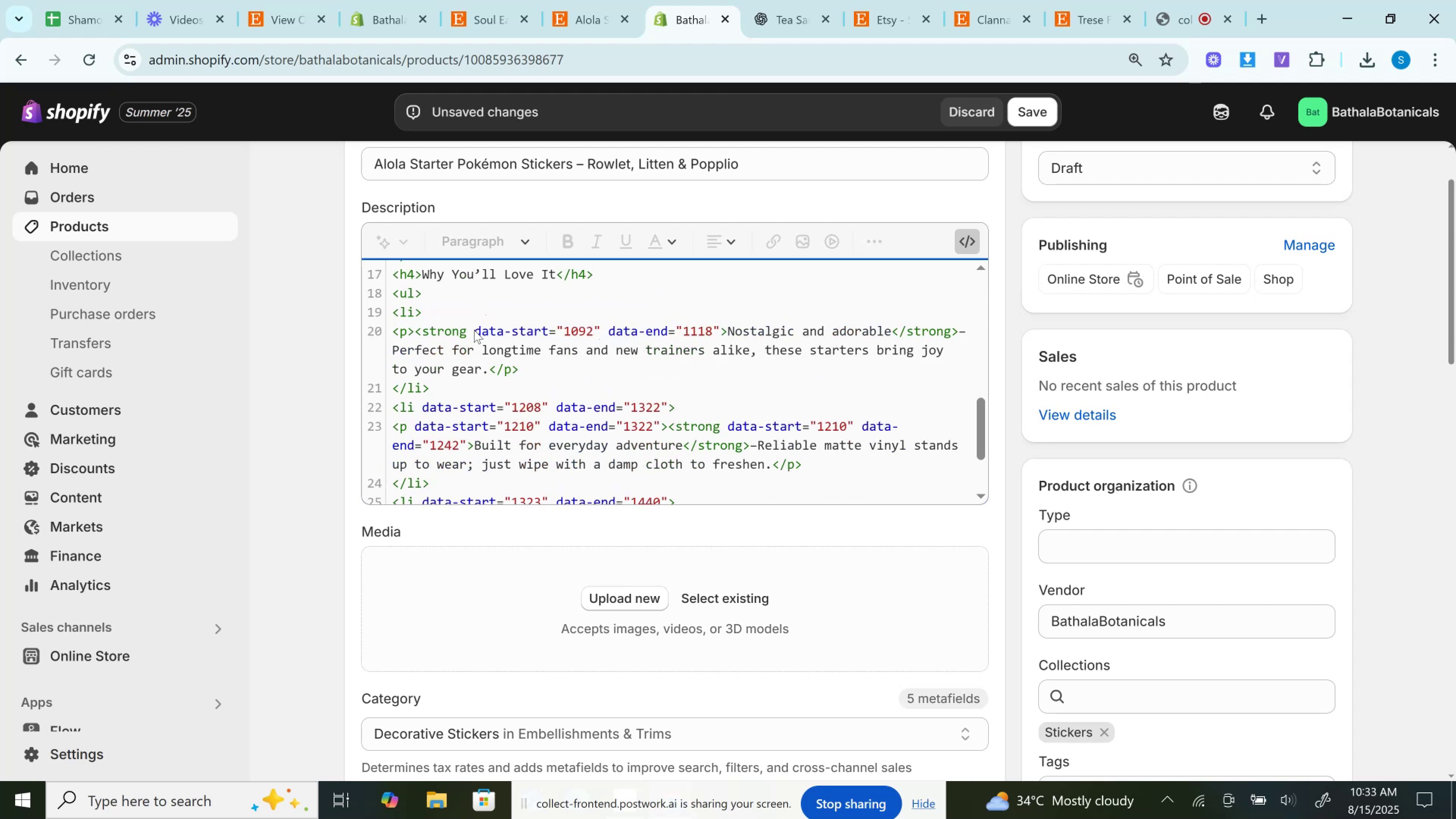 
left_click_drag(start_coordinate=[471, 330], to_coordinate=[721, 329])
 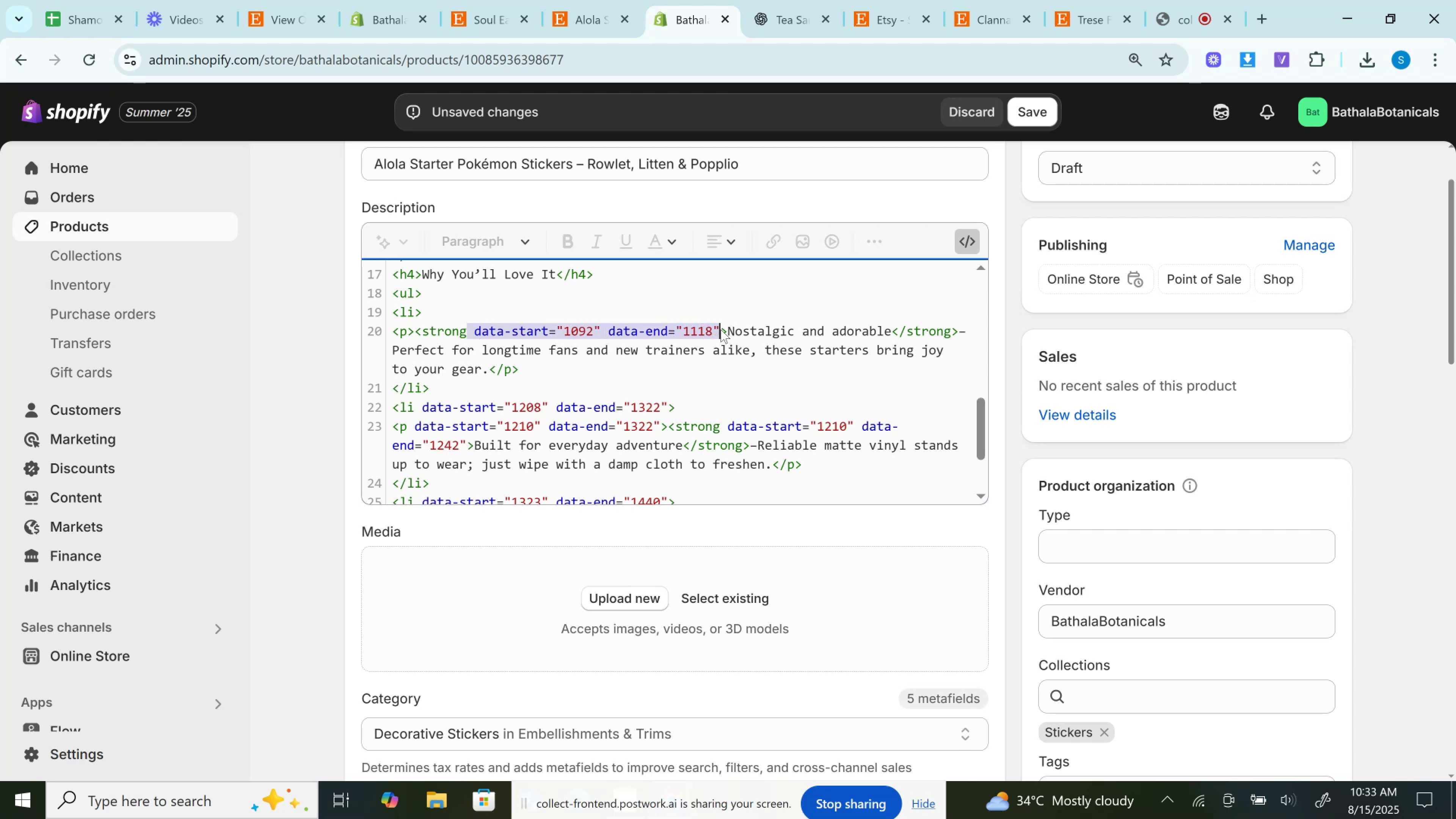 
key(Backspace)
 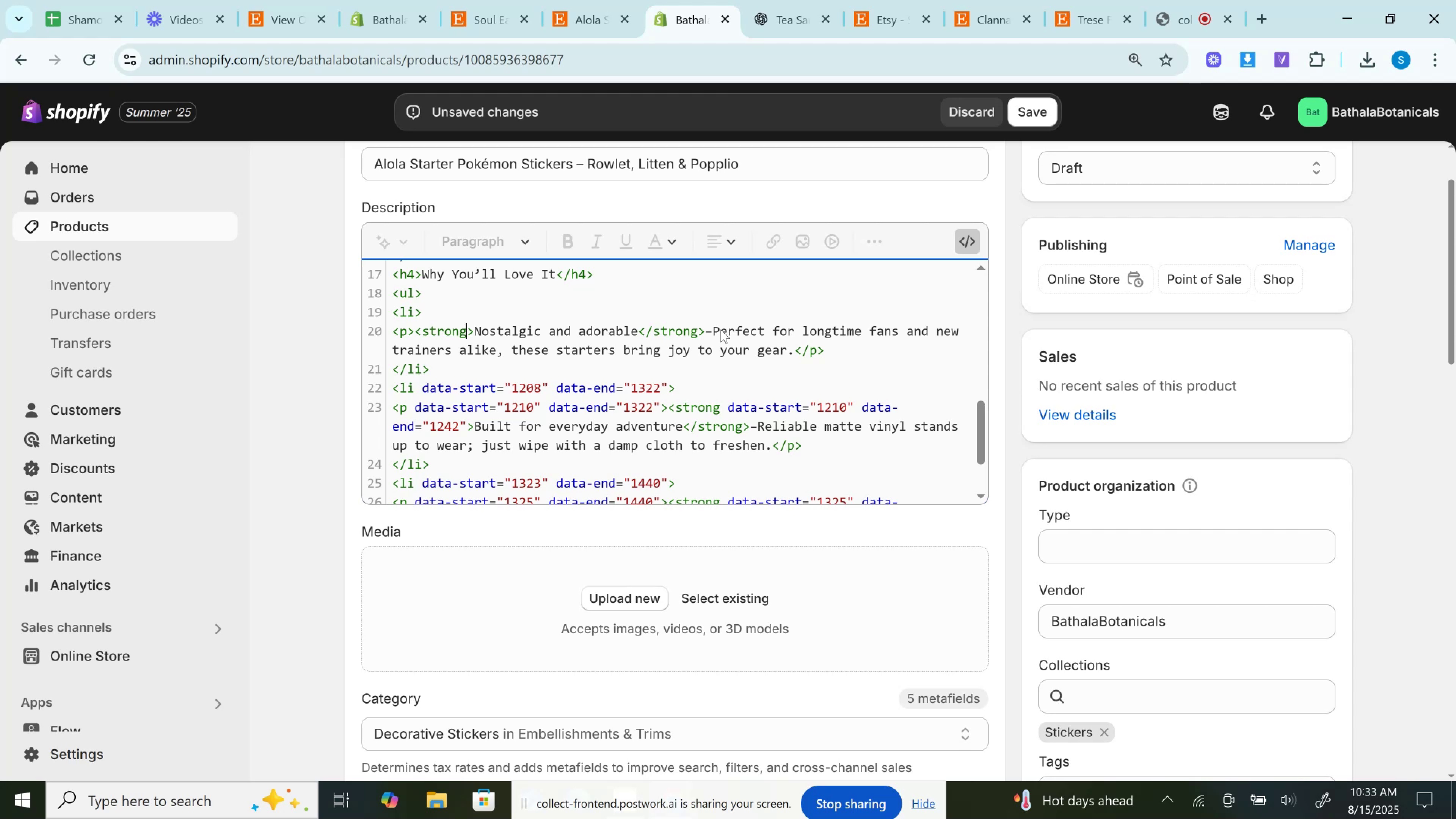 
wait(26.94)
 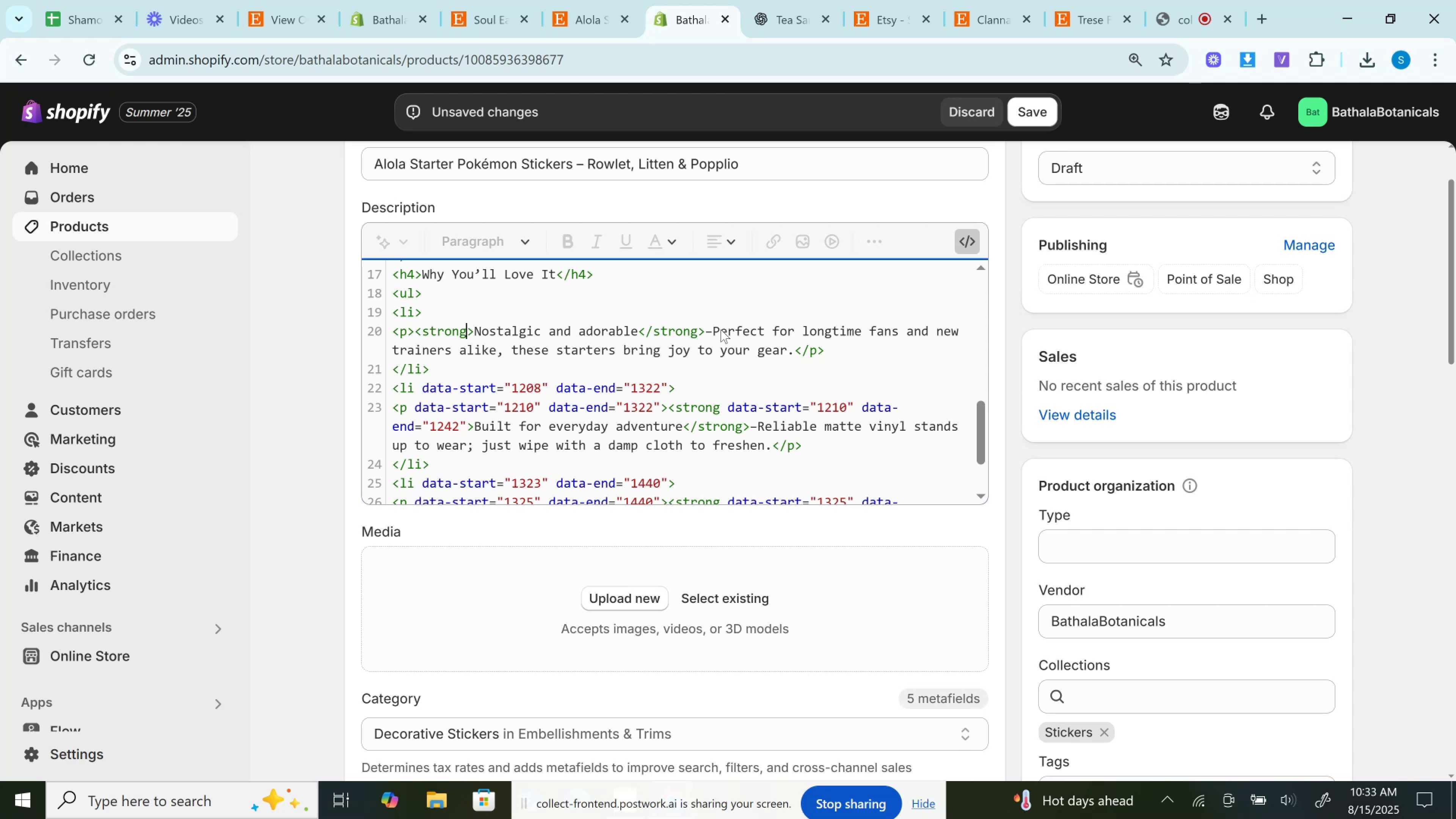 
left_click_drag(start_coordinate=[419, 388], to_coordinate=[668, 383])
 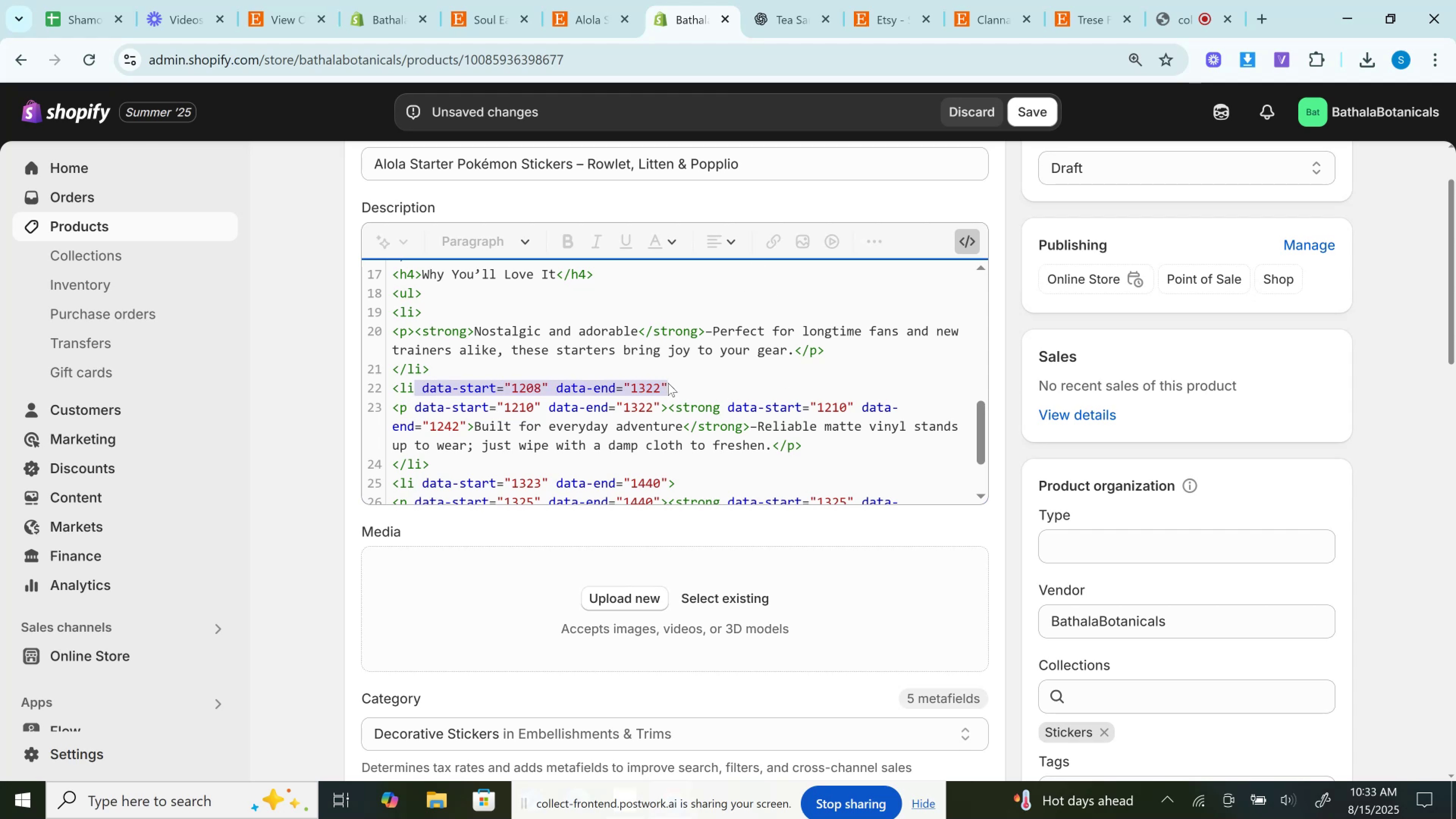 
key(Backspace)
 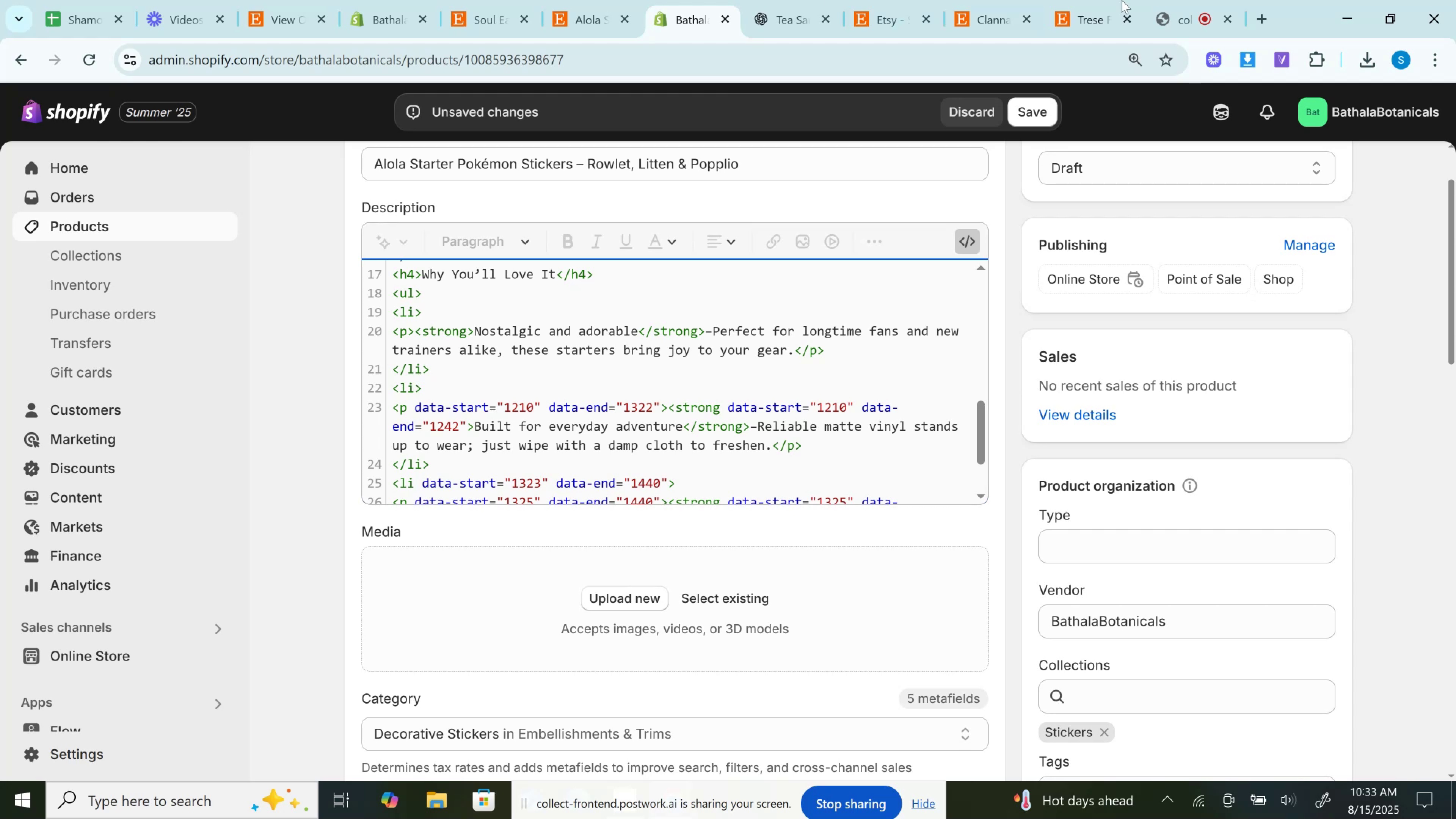 
mouse_move([1454, 9])
 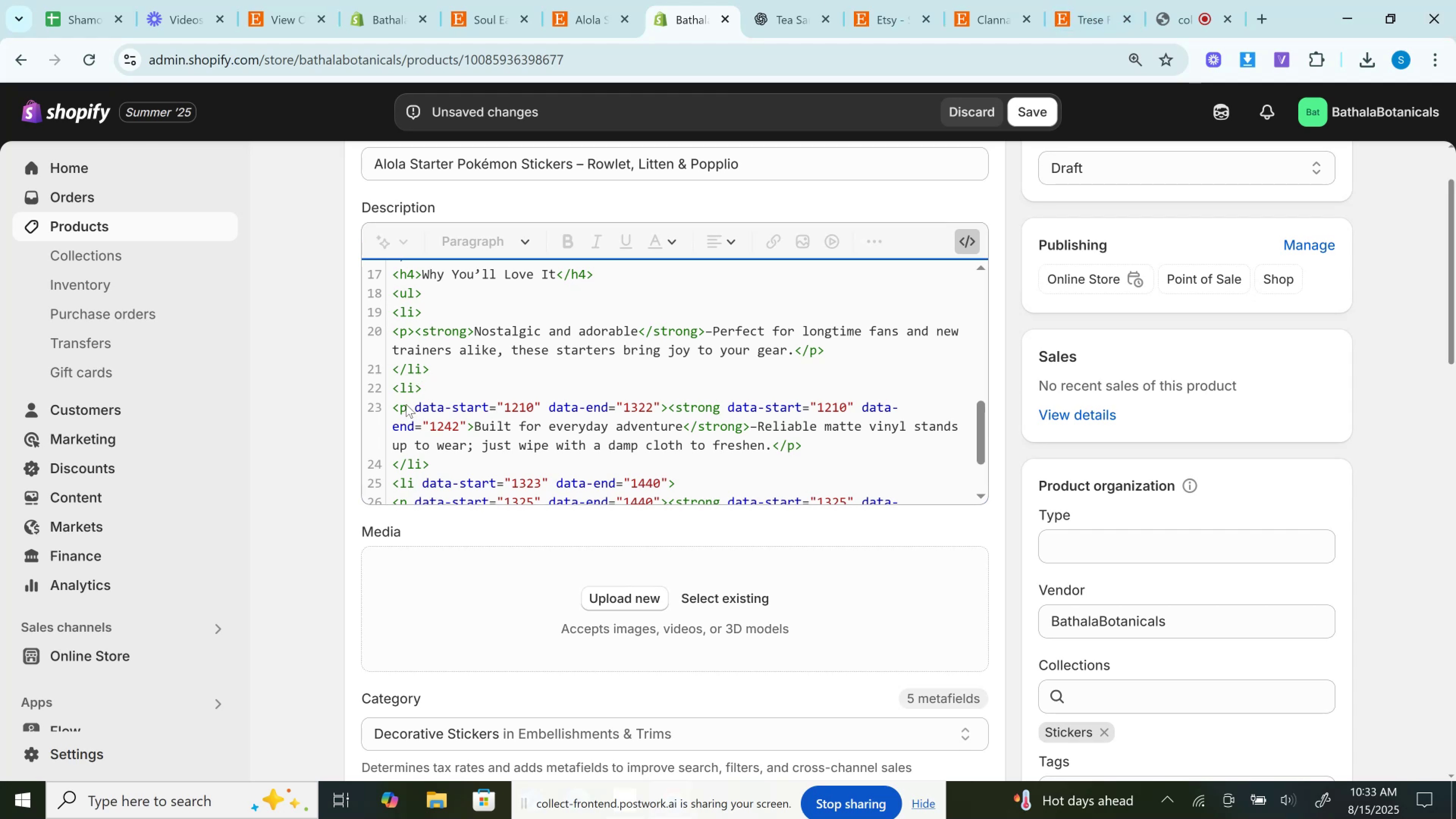 
left_click_drag(start_coordinate=[407, 408], to_coordinate=[660, 416])
 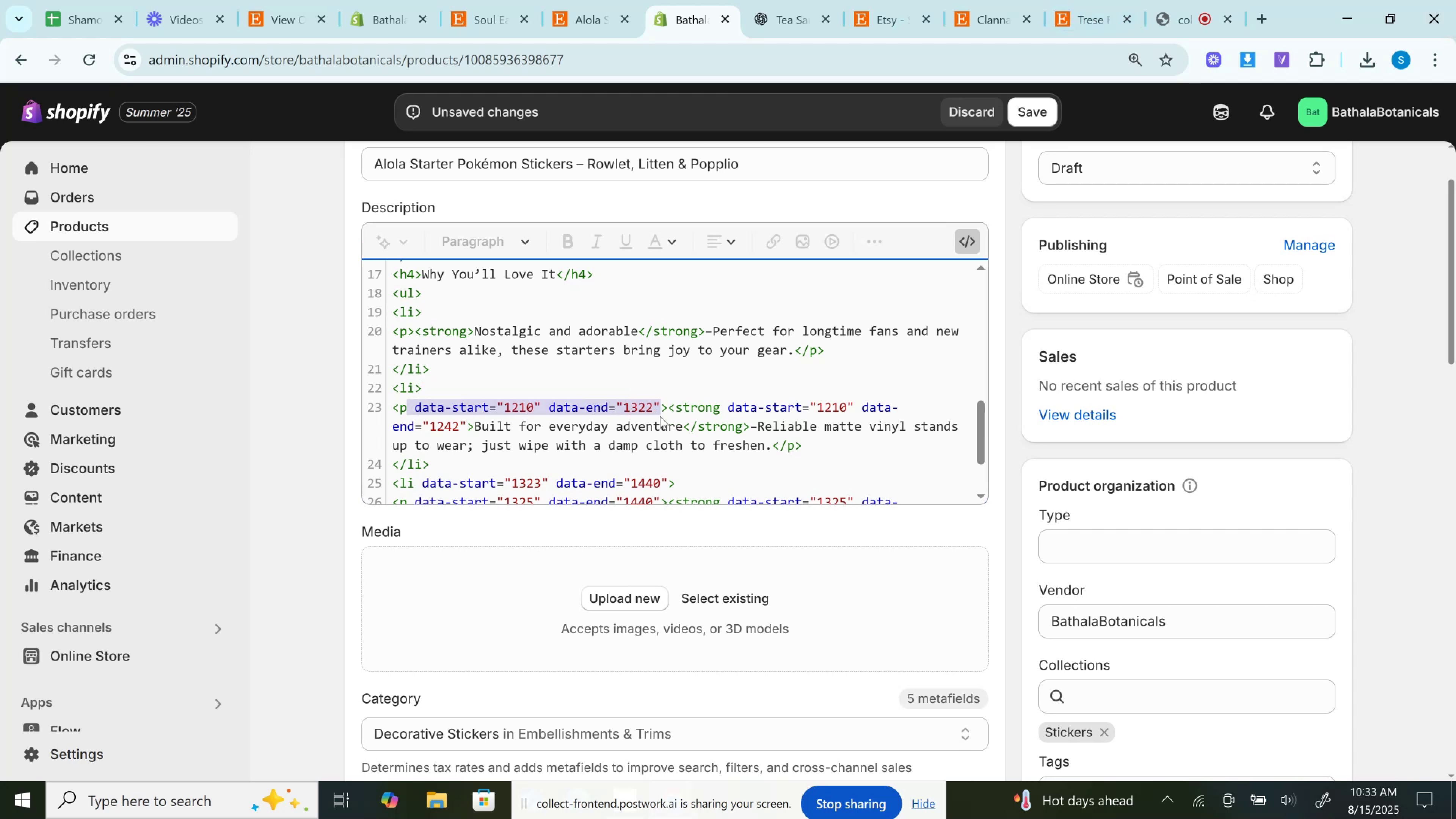 
key(Backspace)
 